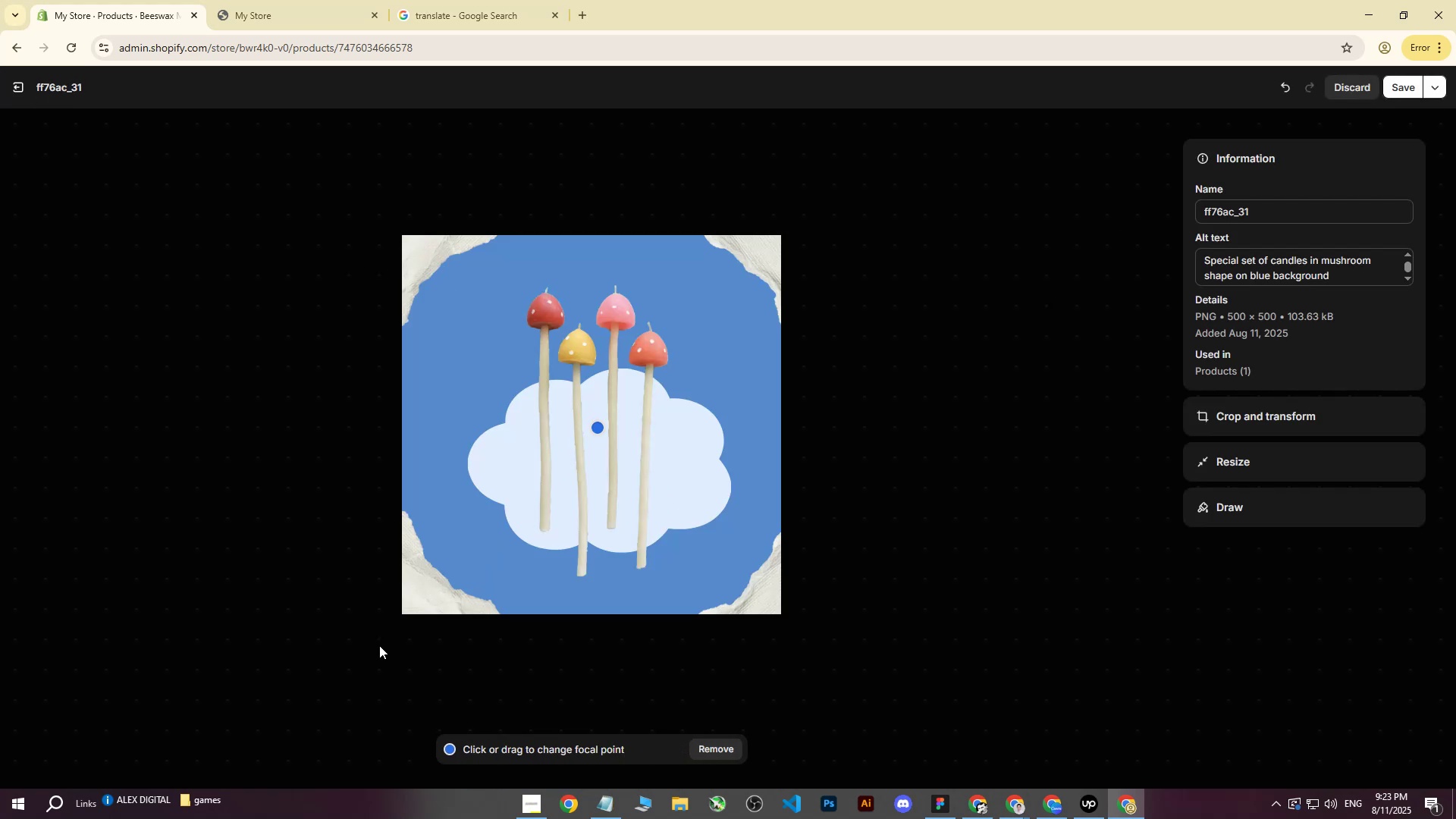 
key(Escape)
 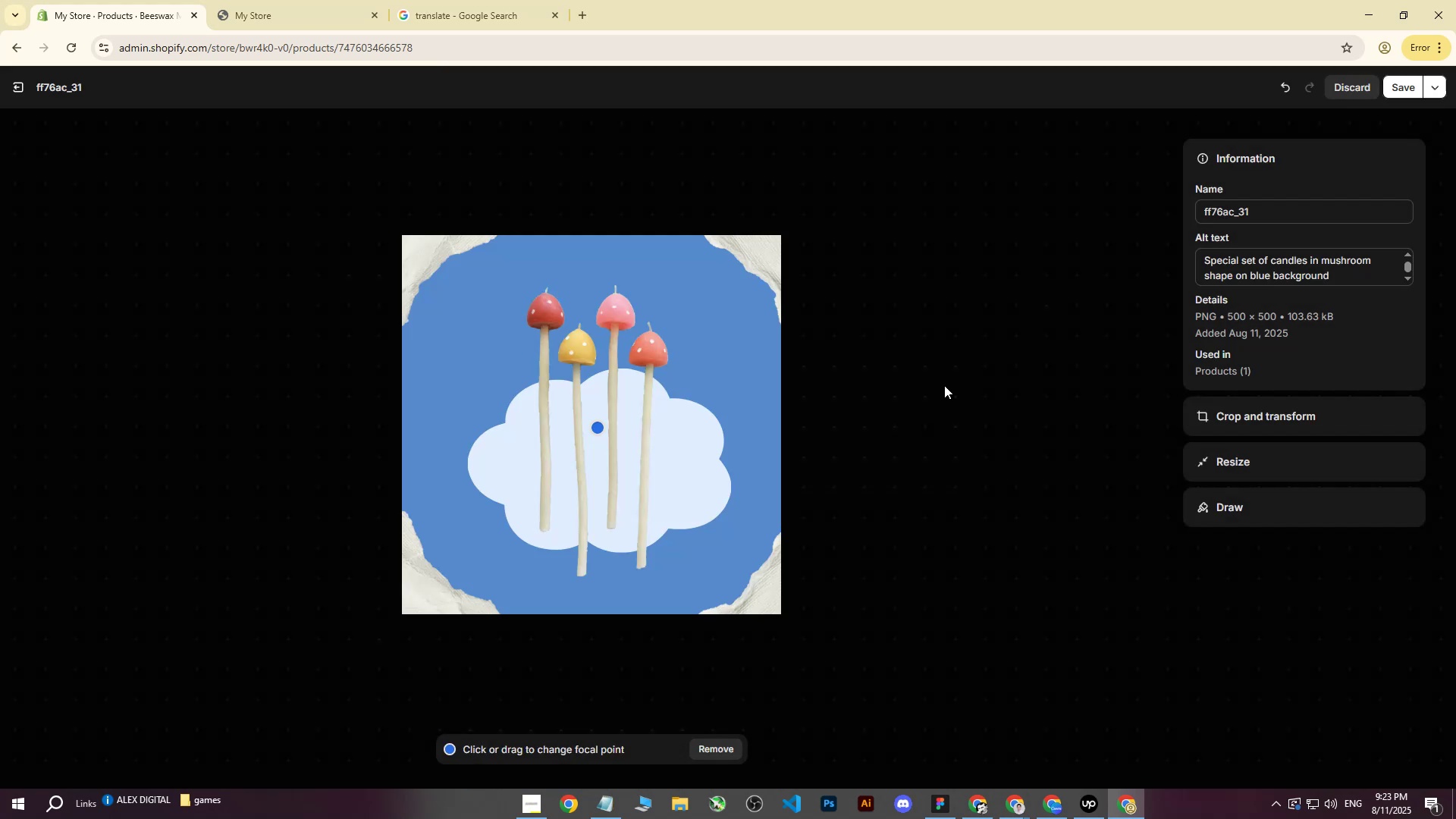 
left_click([1393, 89])
 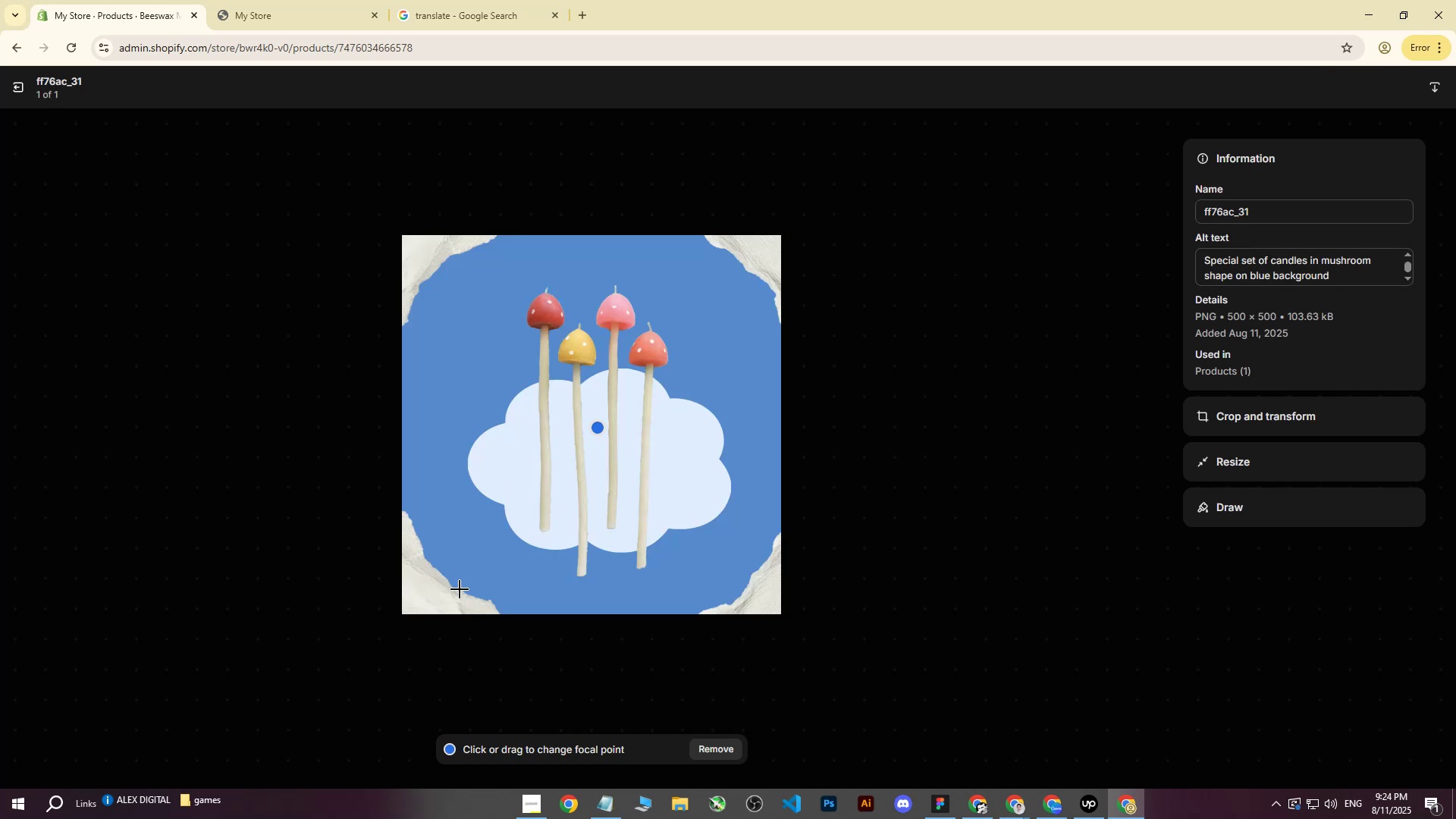 
left_click([267, 0])
 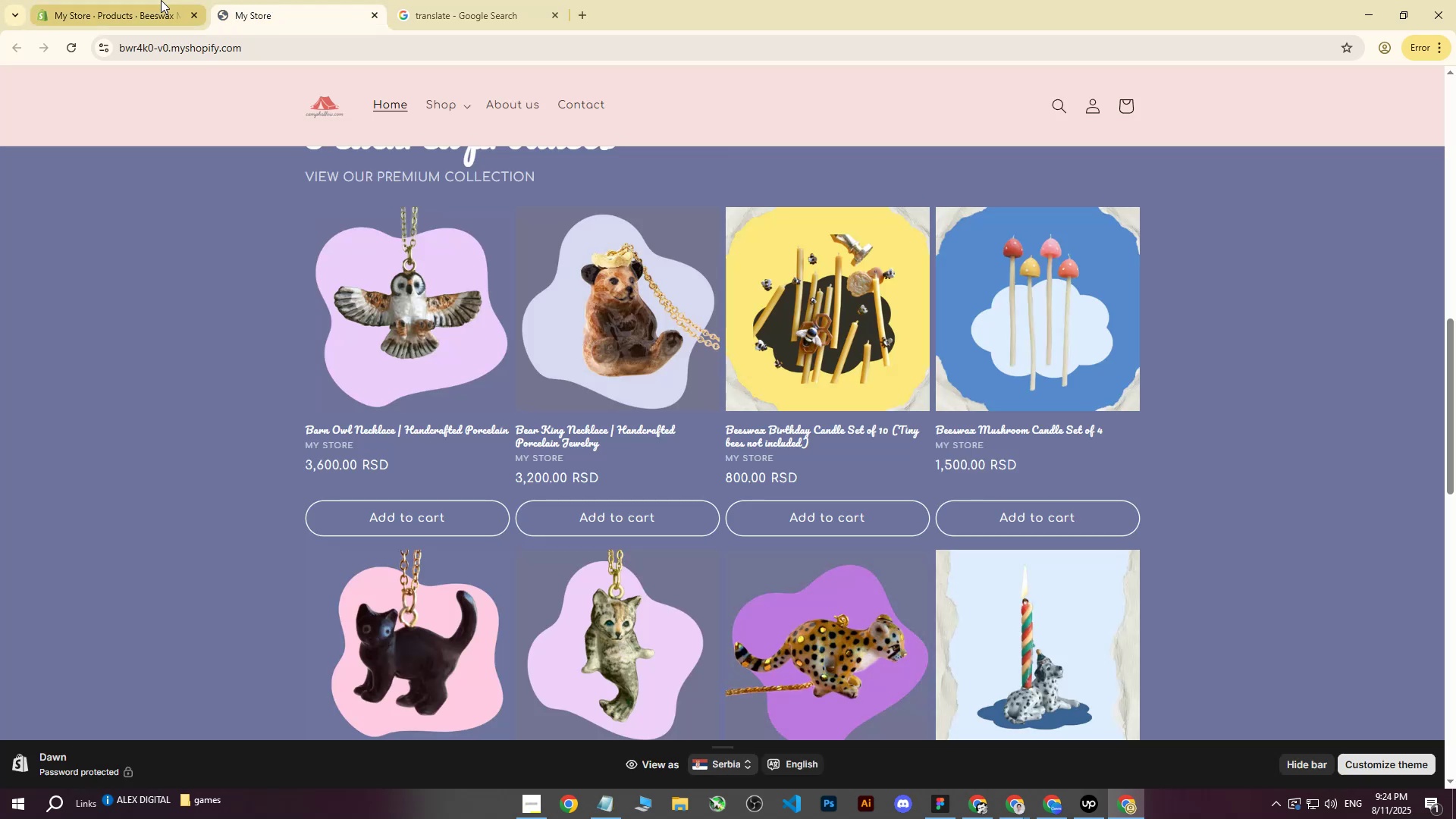 
left_click([161, 0])
 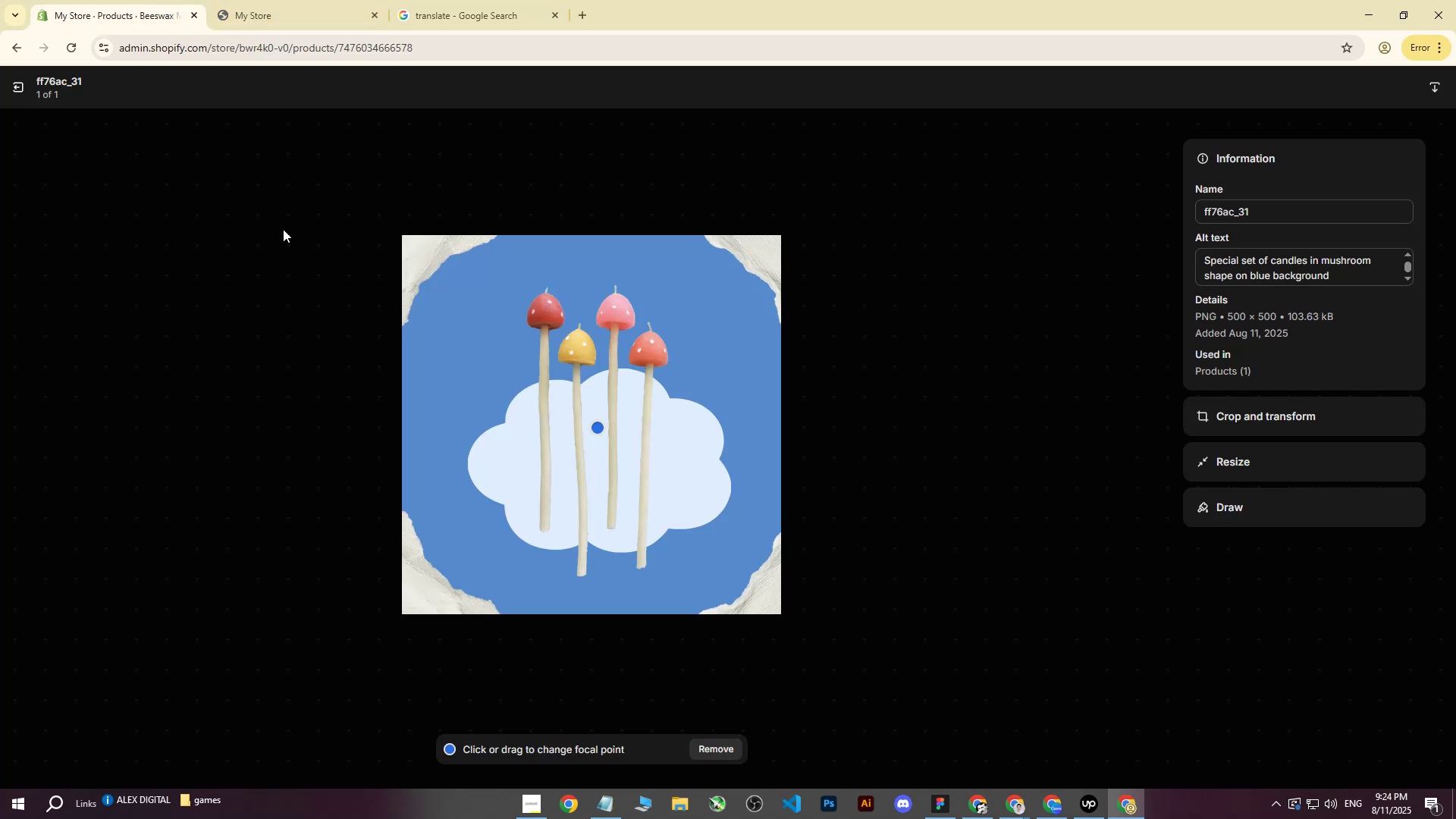 
key(Escape)
 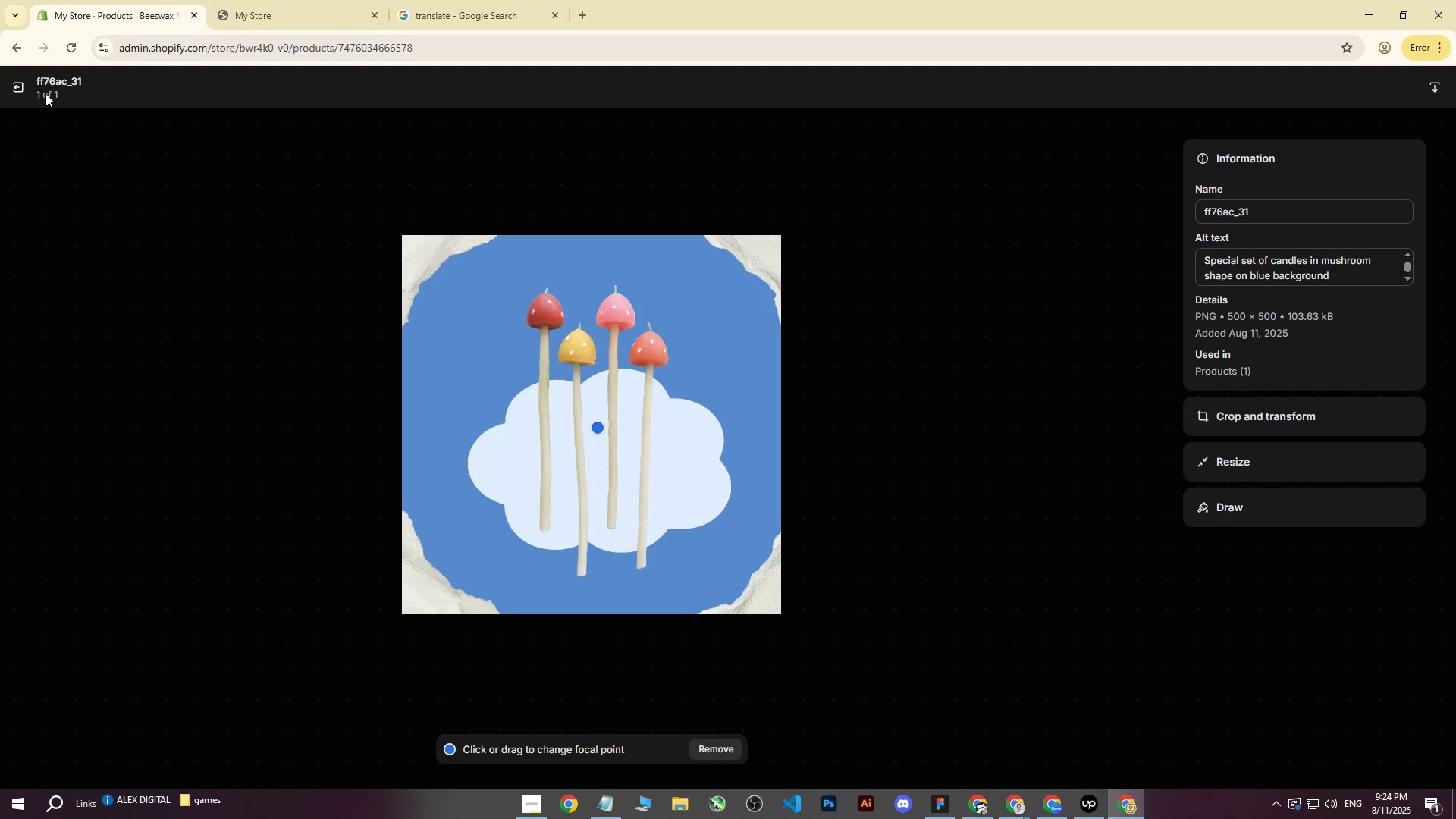 
left_click([22, 86])
 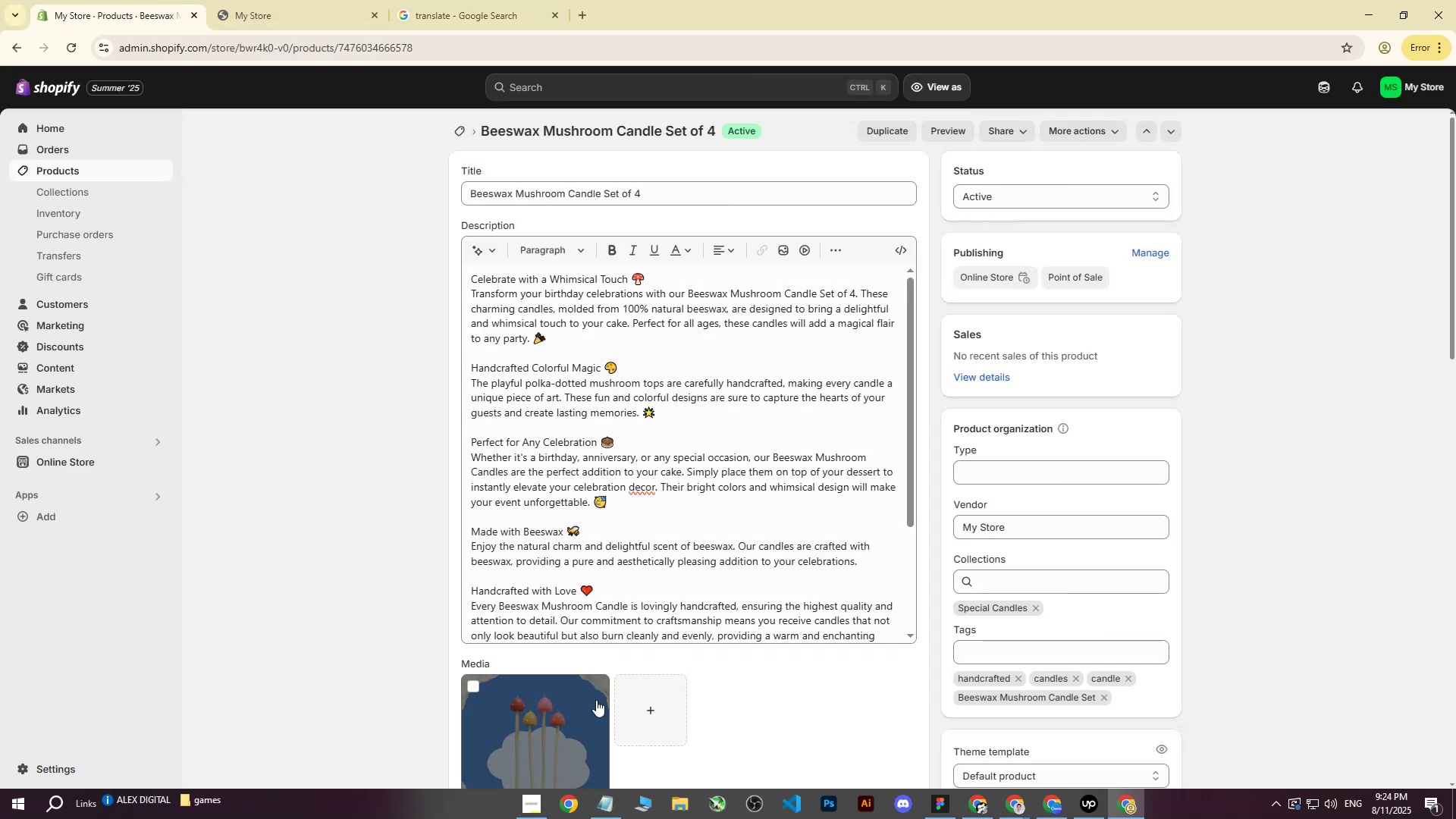 
scroll: coordinate [673, 676], scroll_direction: down, amount: 3.0
 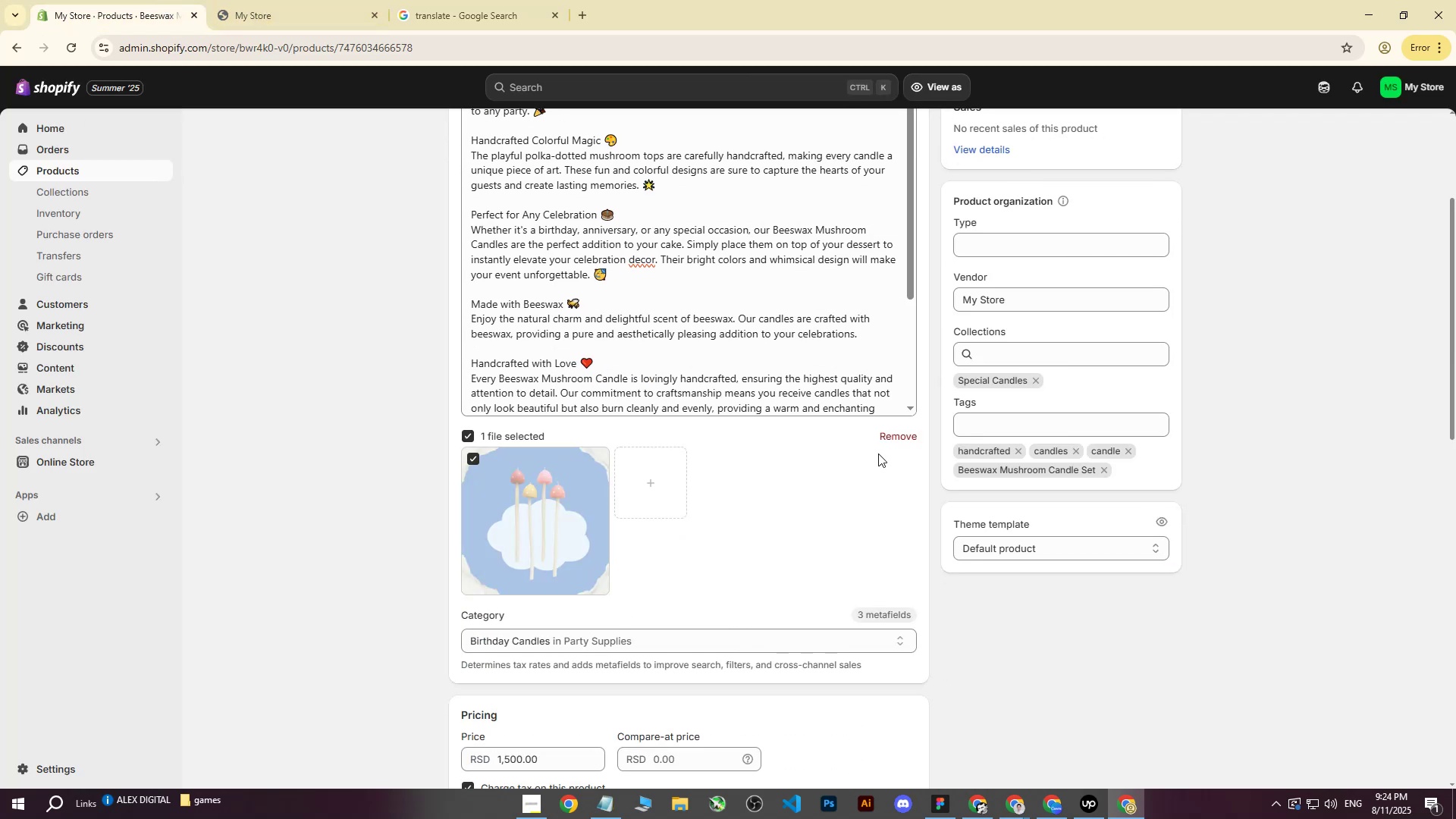 
double_click([904, 445])
 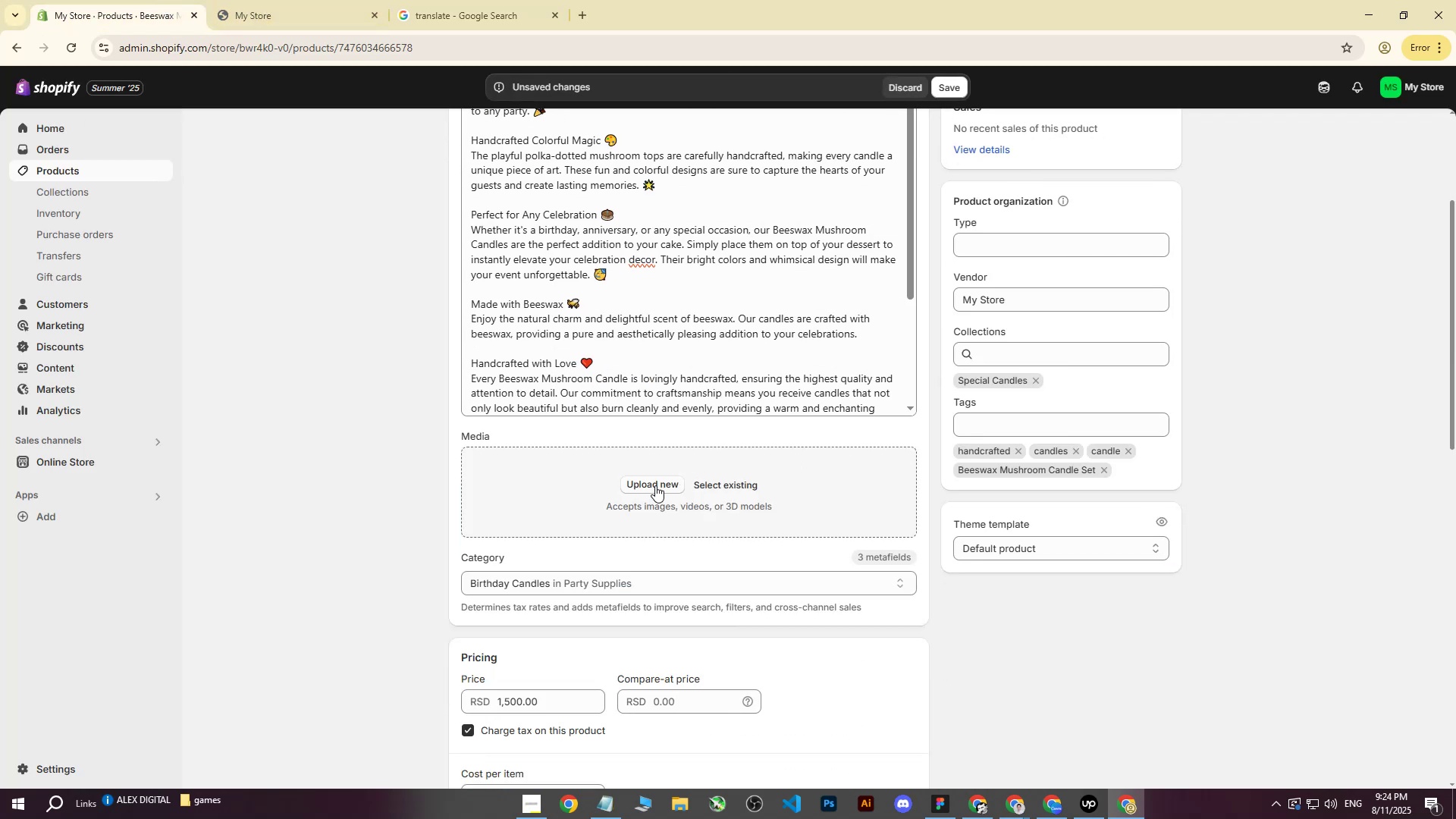 
left_click([641, 488])
 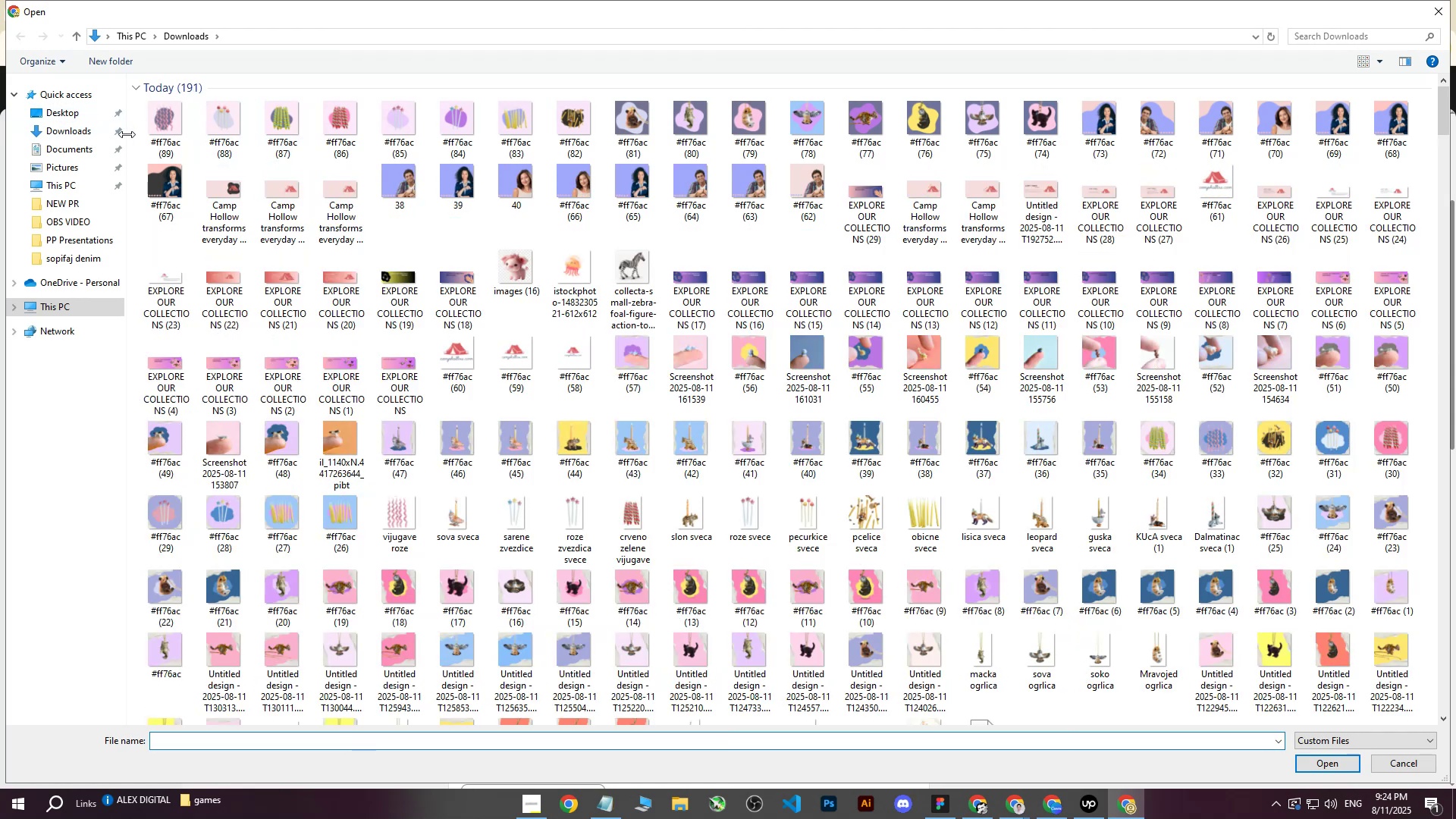 
left_click([228, 124])
 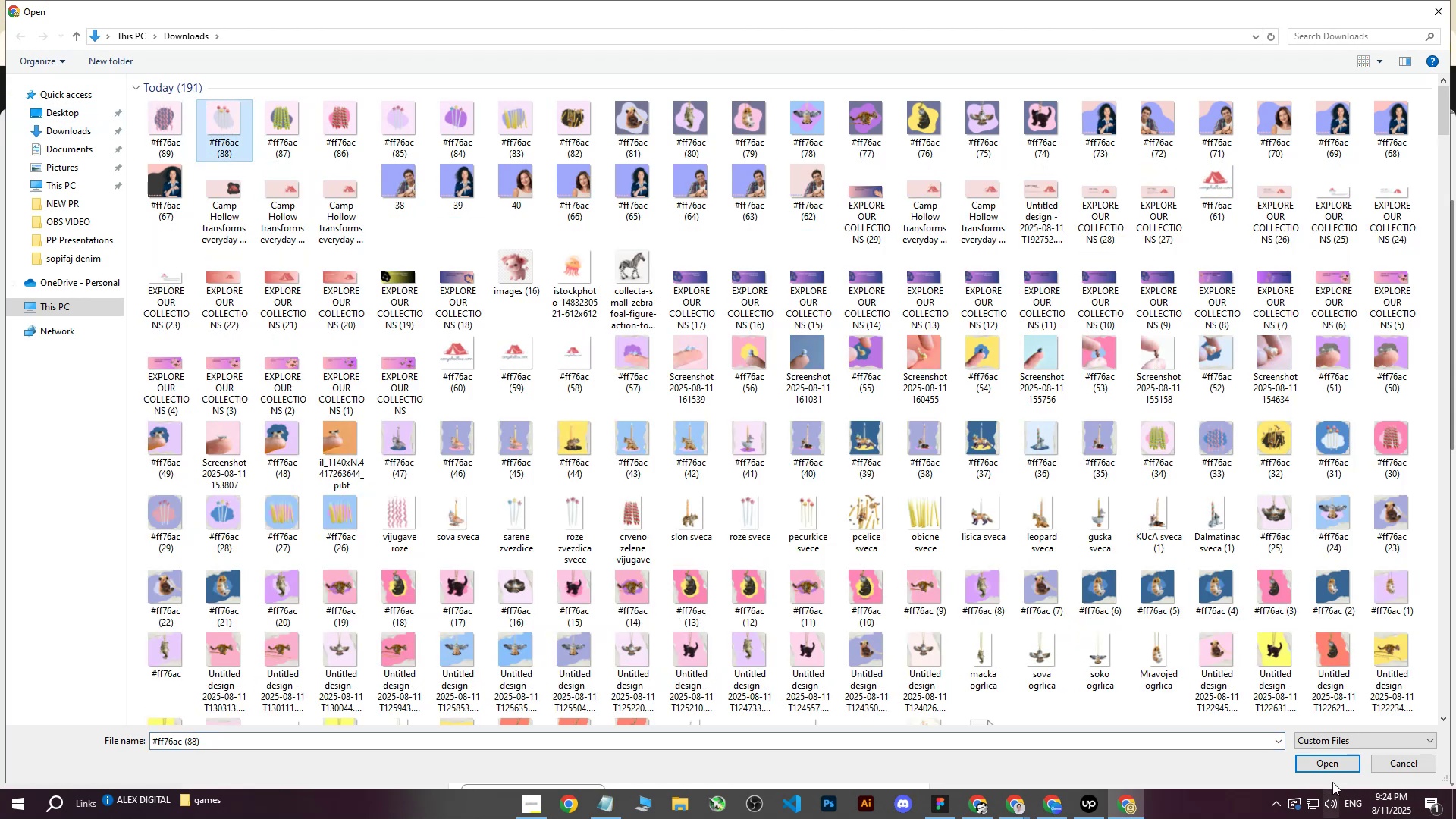 
left_click([1328, 767])
 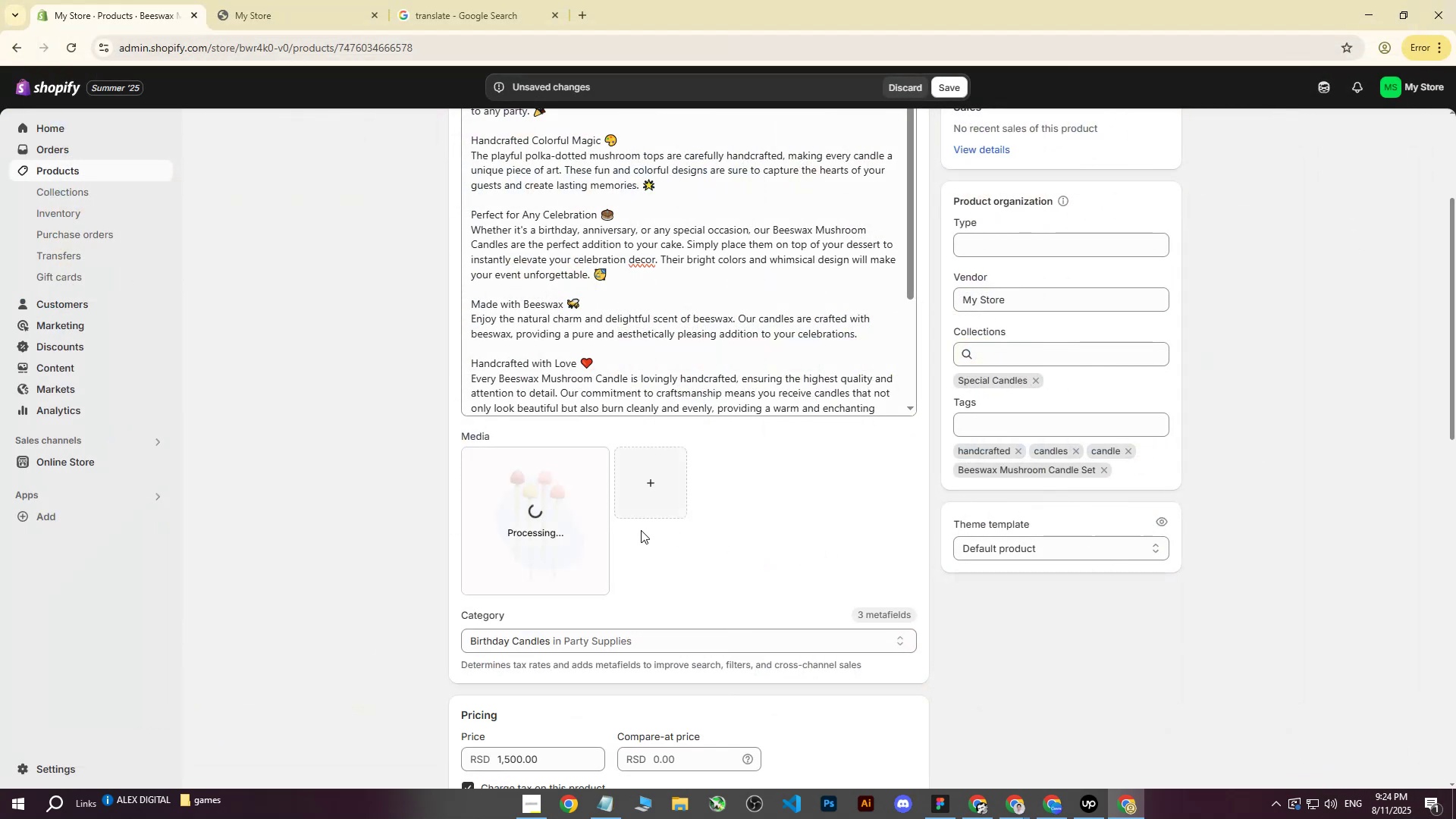 
scroll: coordinate [768, 425], scroll_direction: up, amount: 6.0
 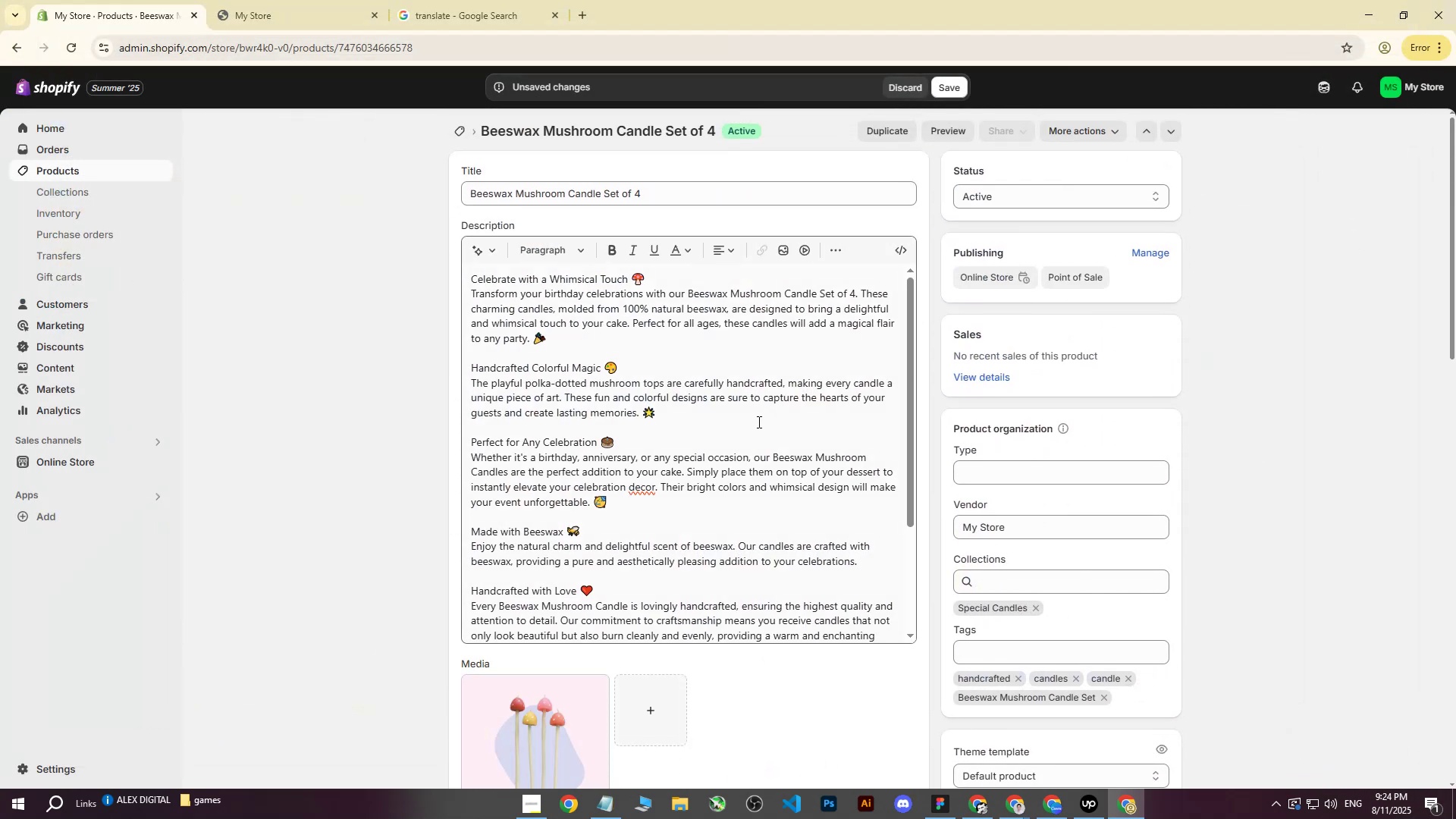 
scroll: coordinate [712, 559], scroll_direction: down, amount: 7.0
 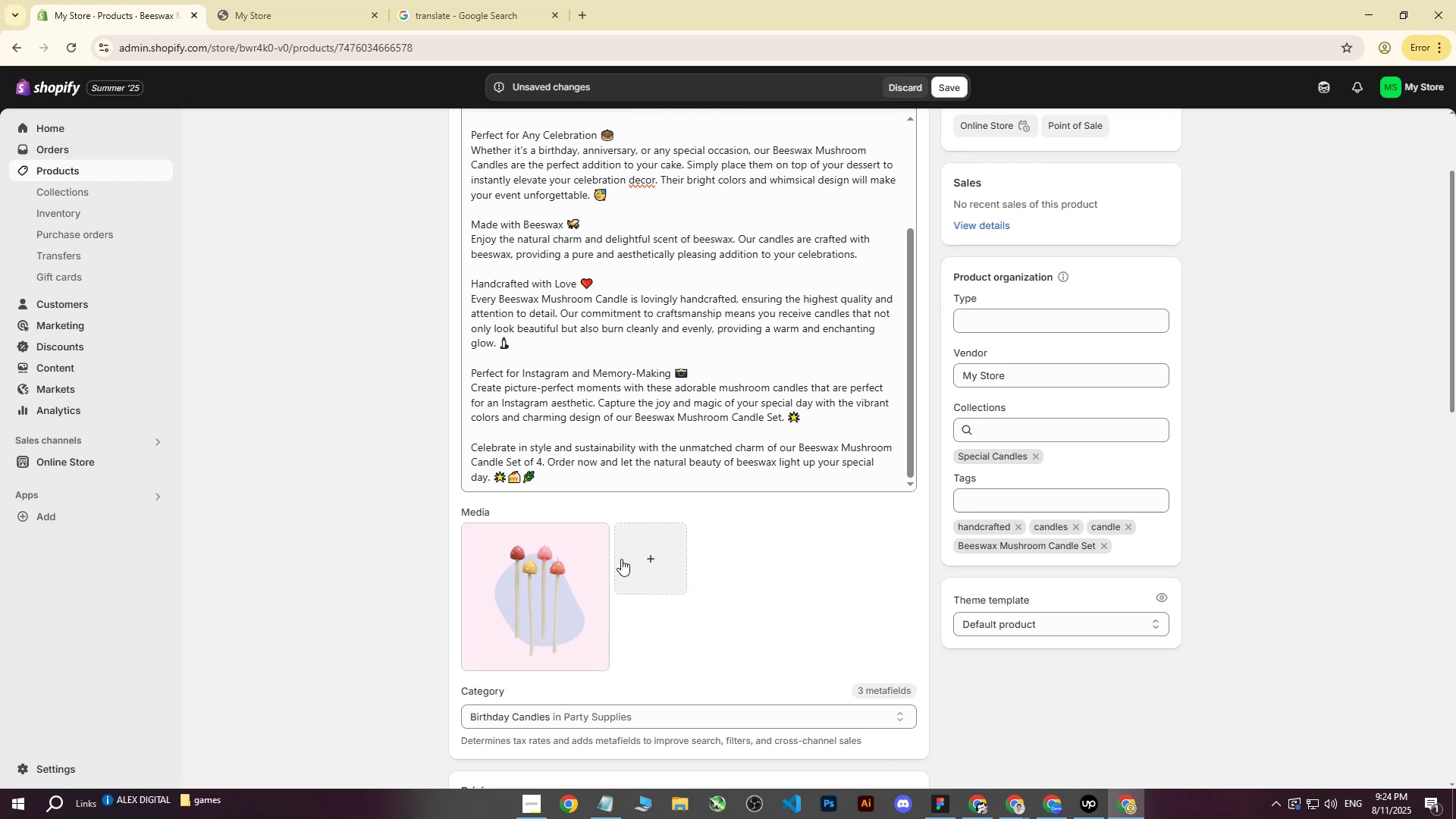 
left_click([570, 563])
 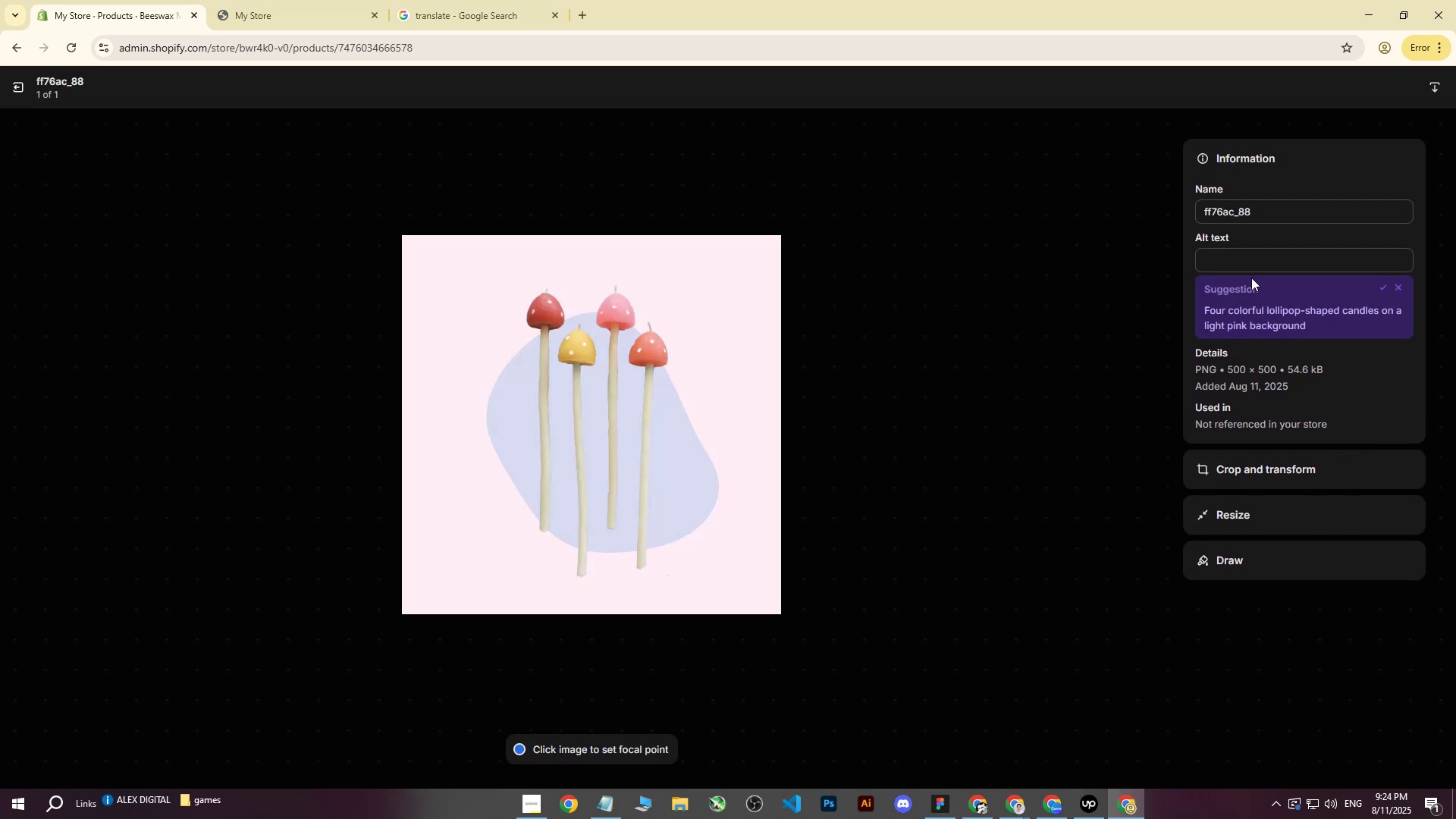 
left_click([1298, 250])
 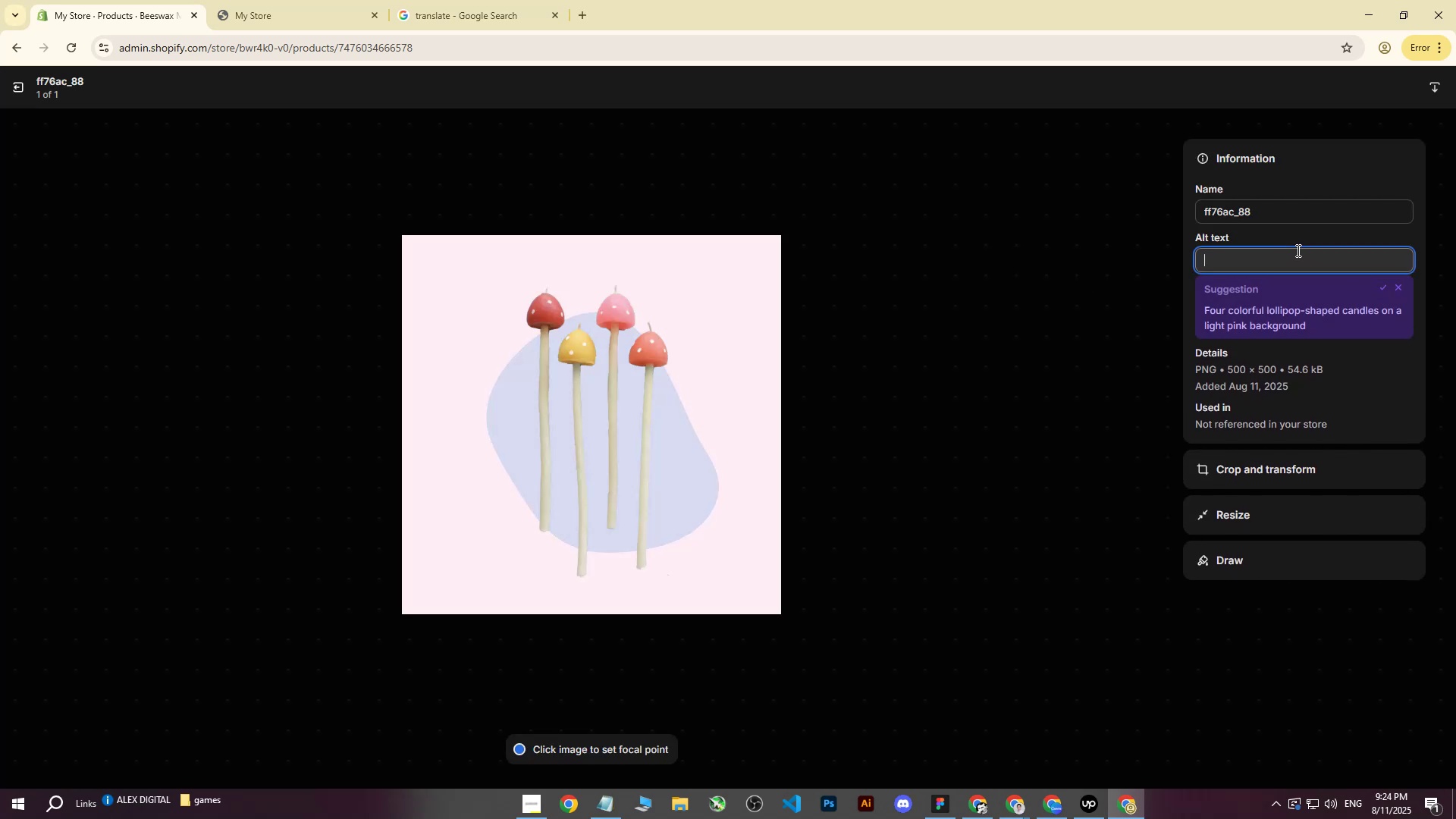 
key(CapsLock)
 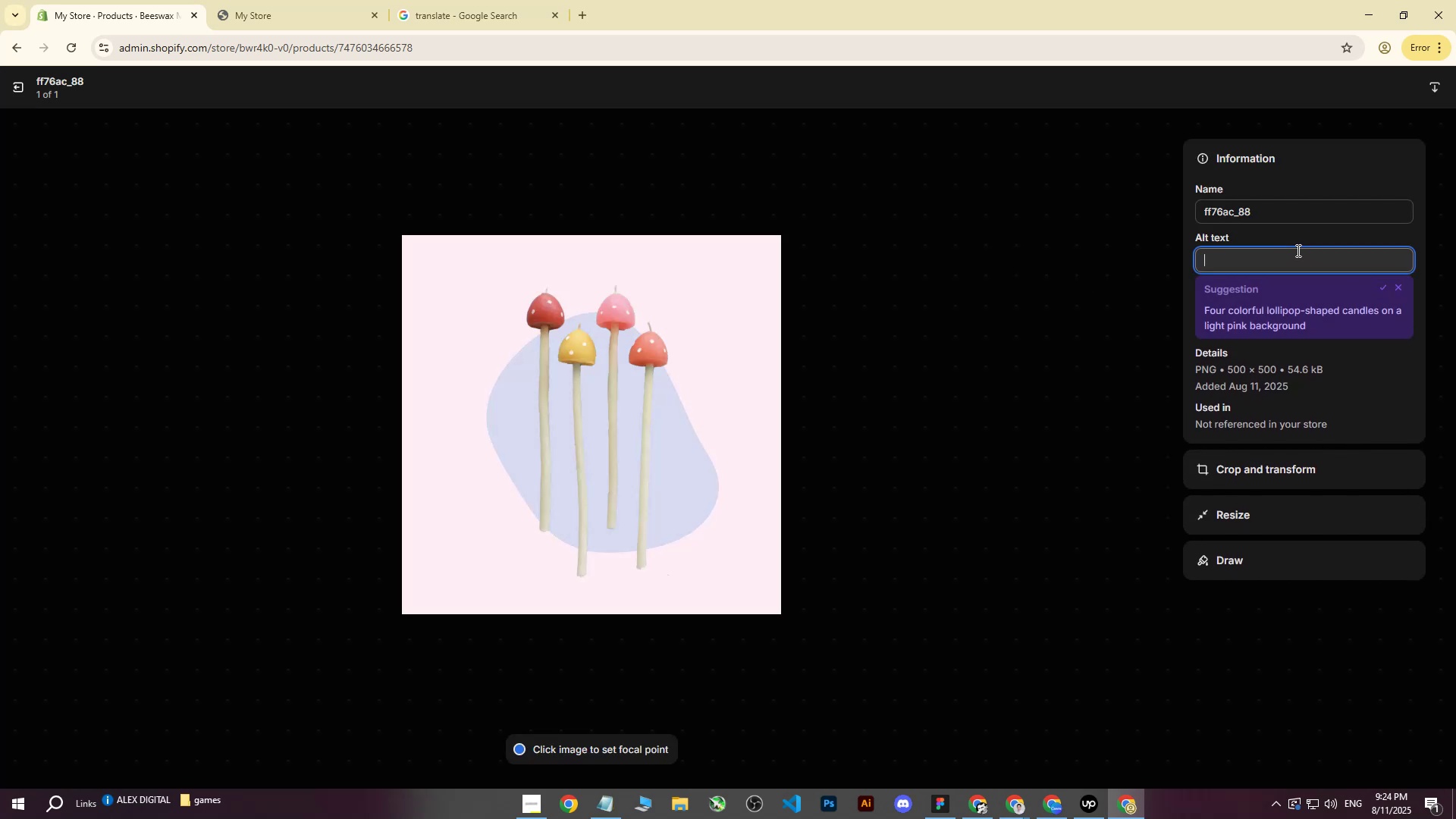 
type(sET )
key(Backspace)
key(Backspace)
key(Backspace)
key(Backspace)
type(Set of 4 special candles in front of light blue background.)
 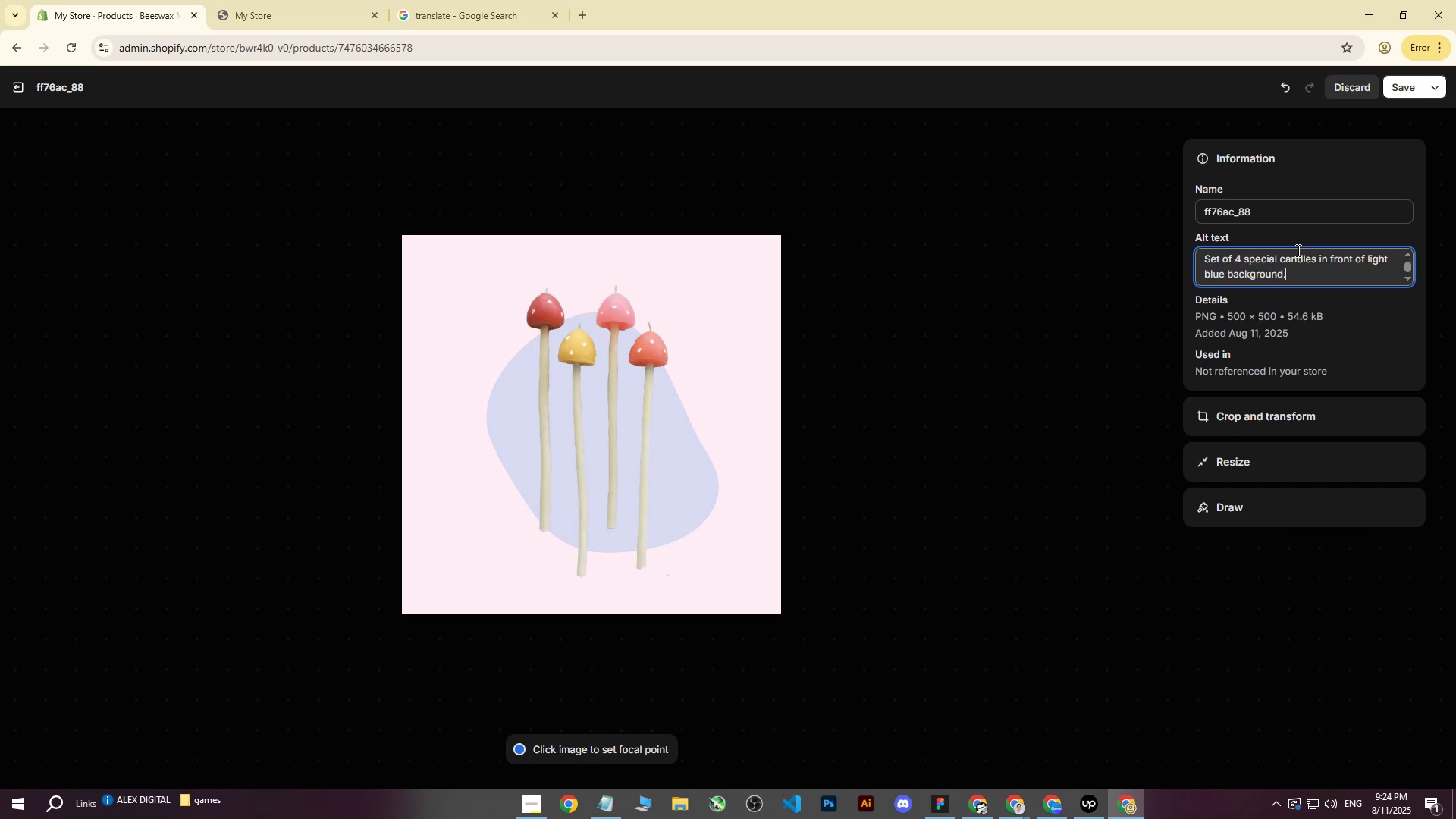 
key(Enter)
 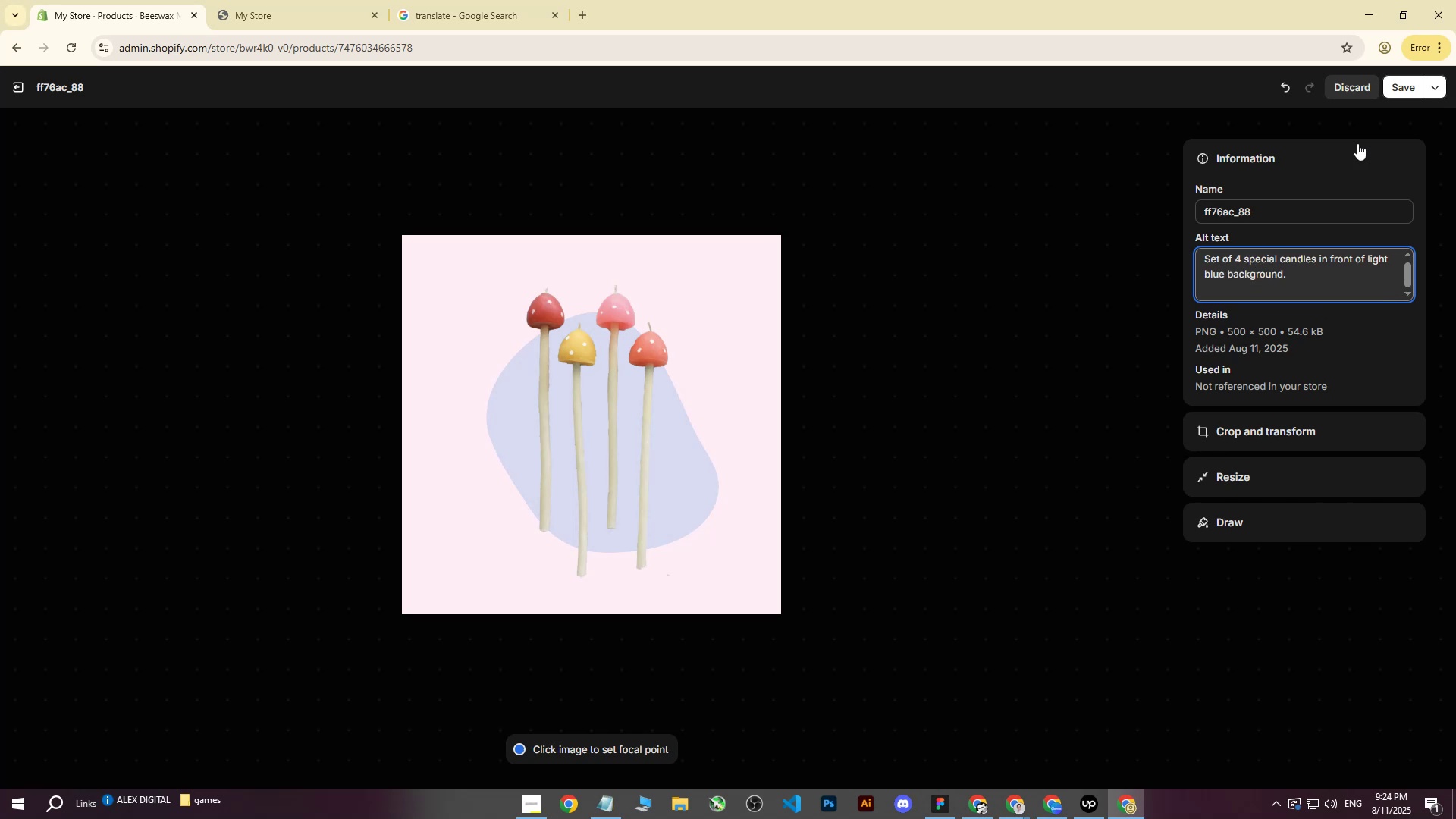 
key(Backspace)
 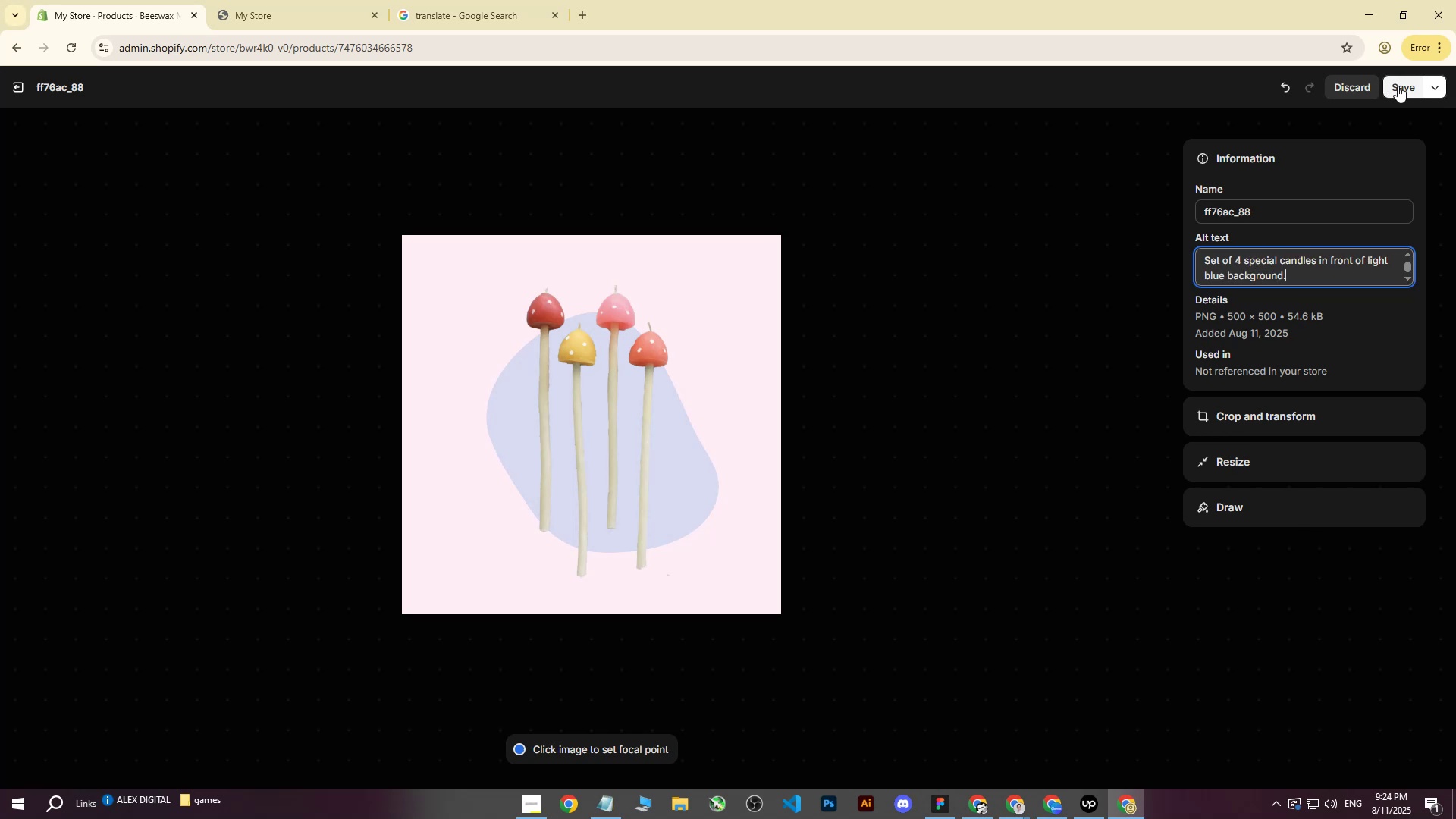 
left_click([1398, 86])
 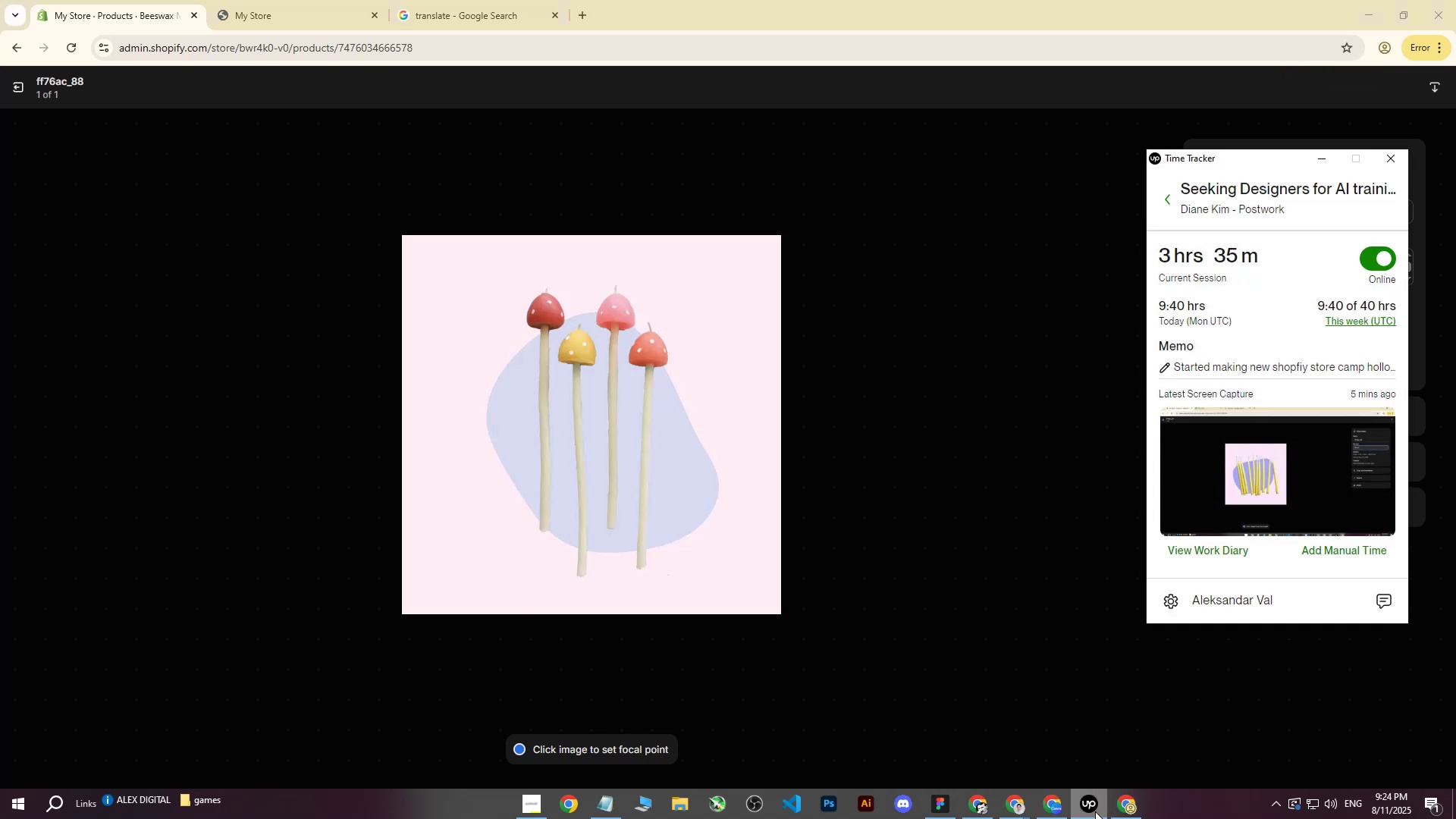 
wait(5.92)
 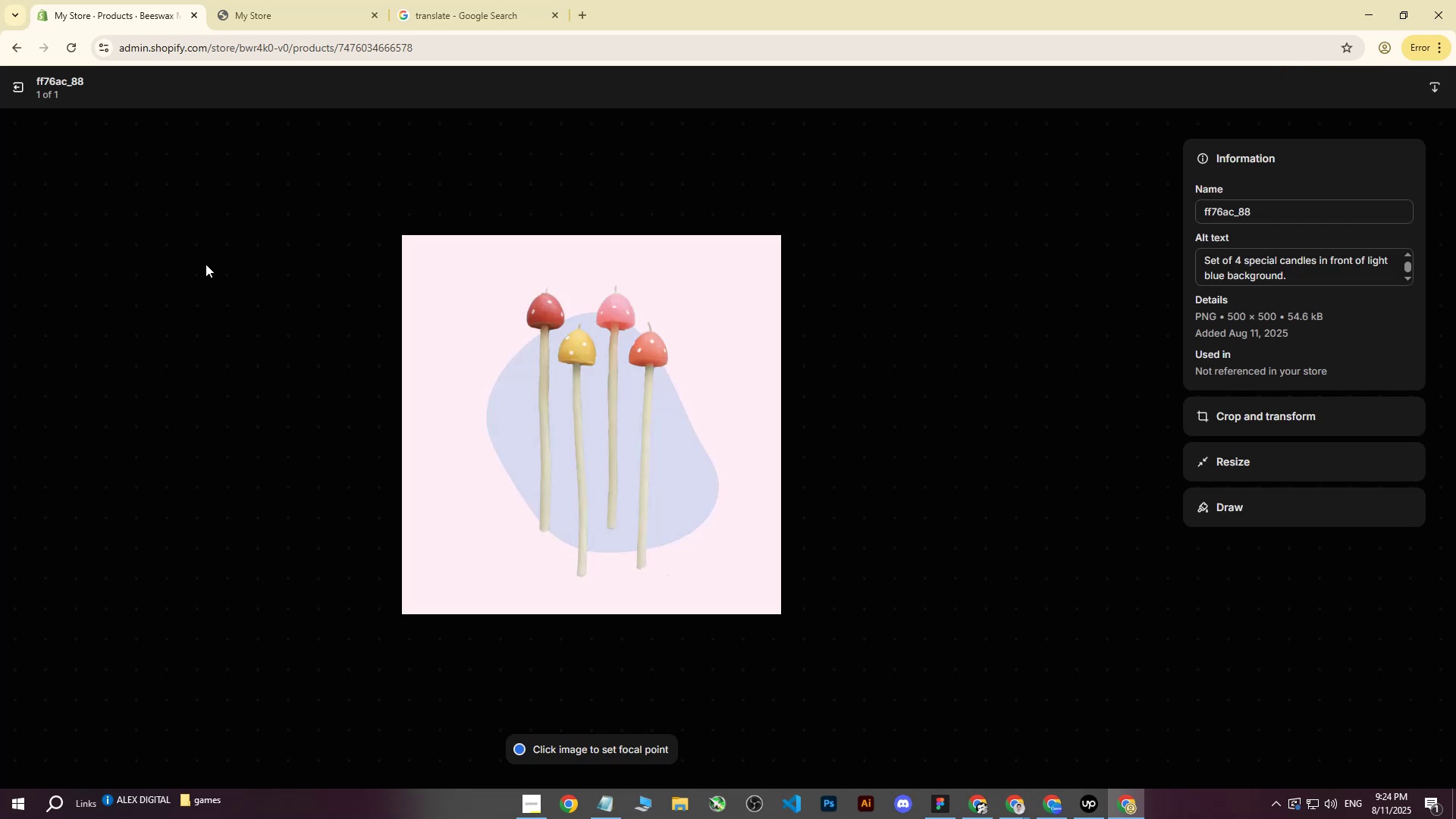 
left_click([1094, 812])
 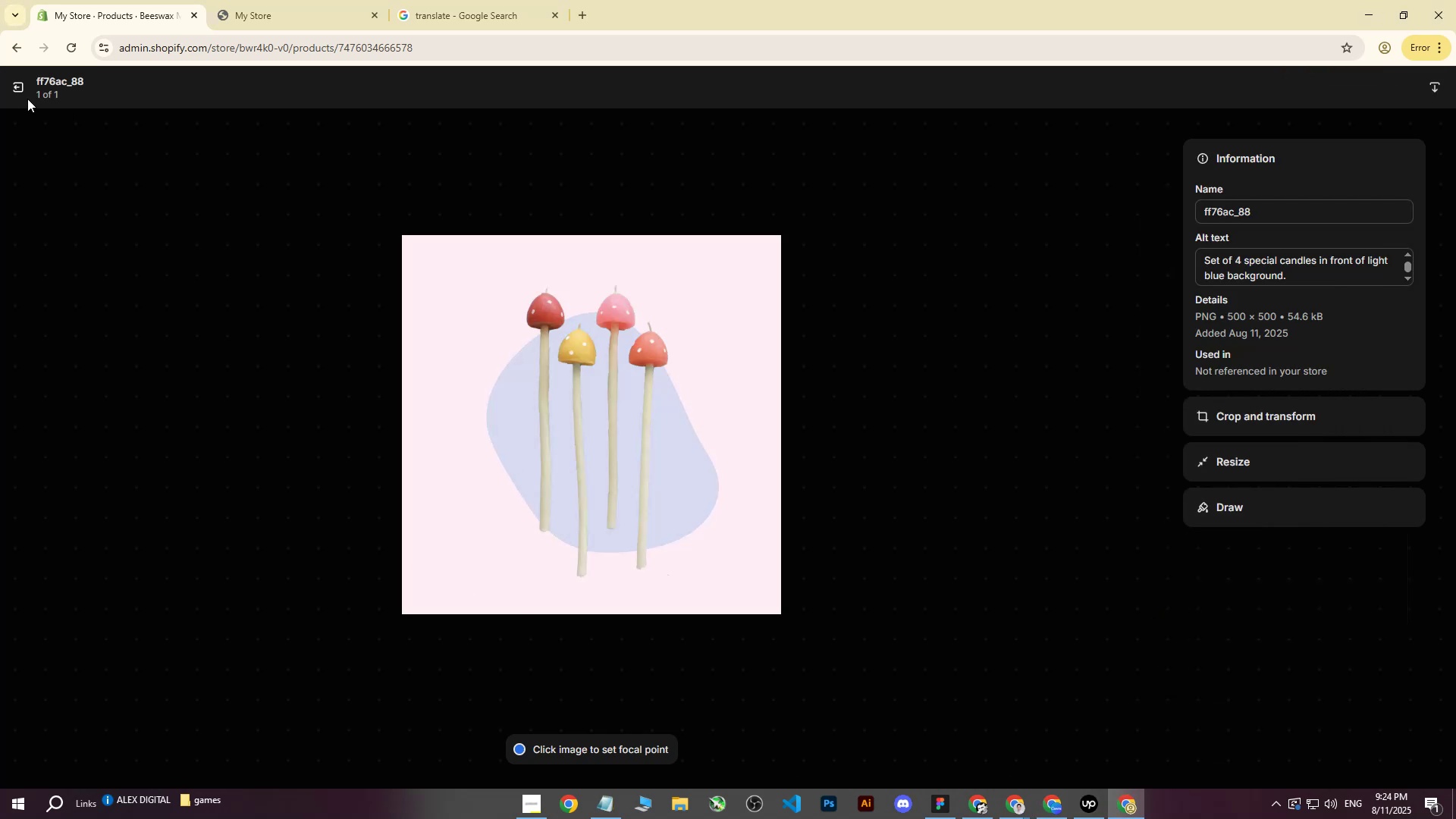 
left_click([22, 89])
 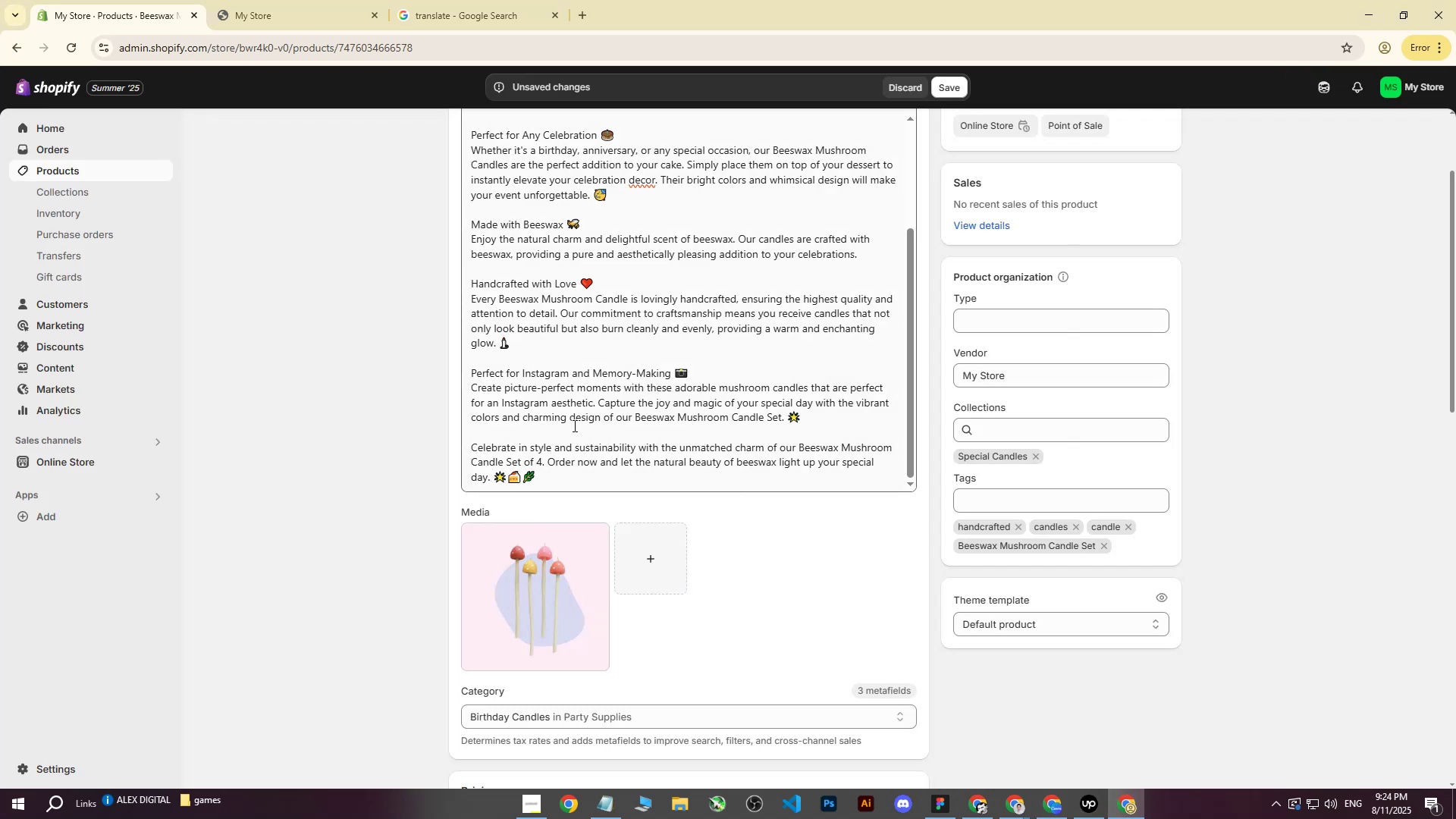 
scroll: coordinate [535, 449], scroll_direction: down, amount: 1.0
 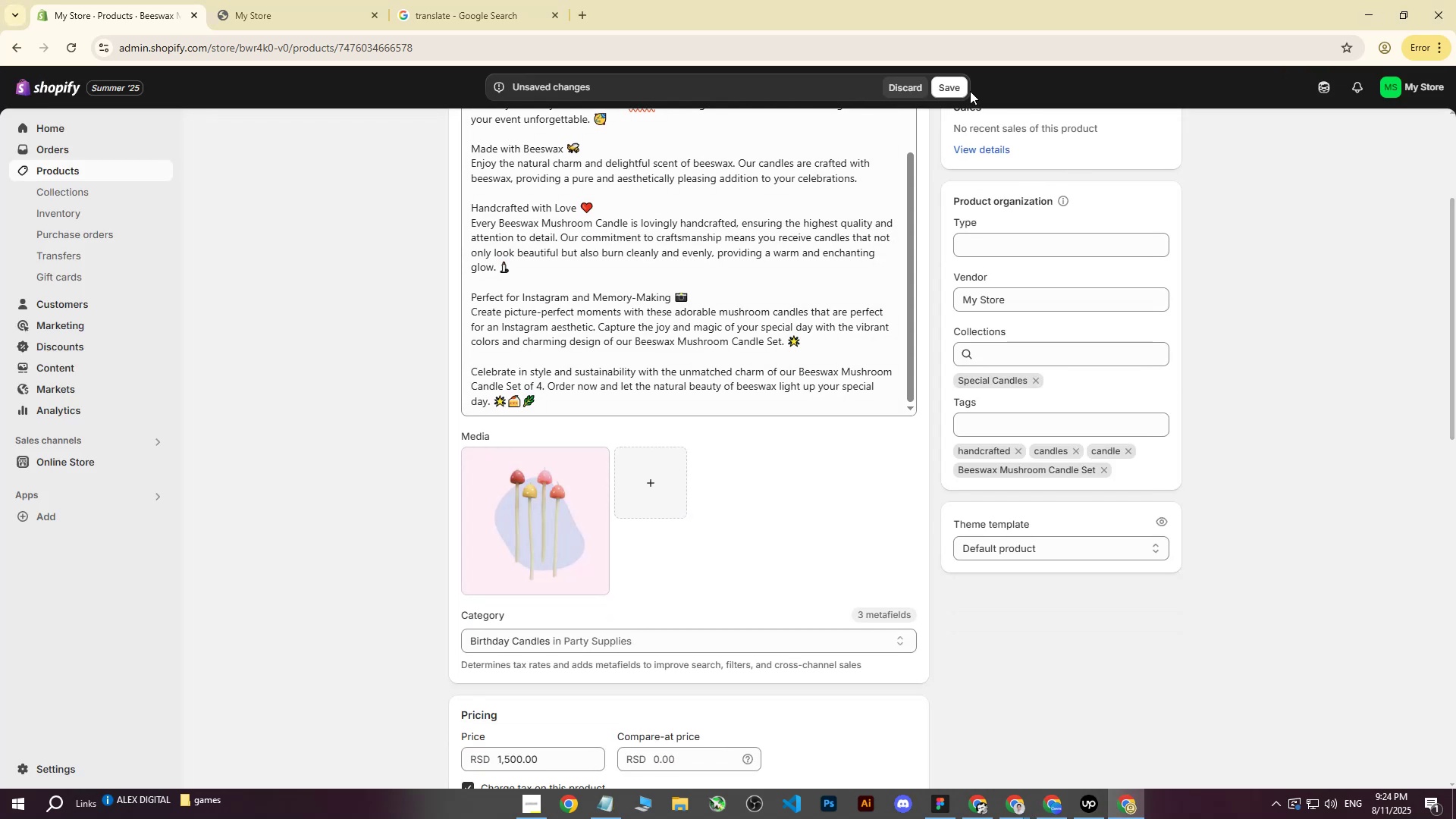 
left_click([950, 89])
 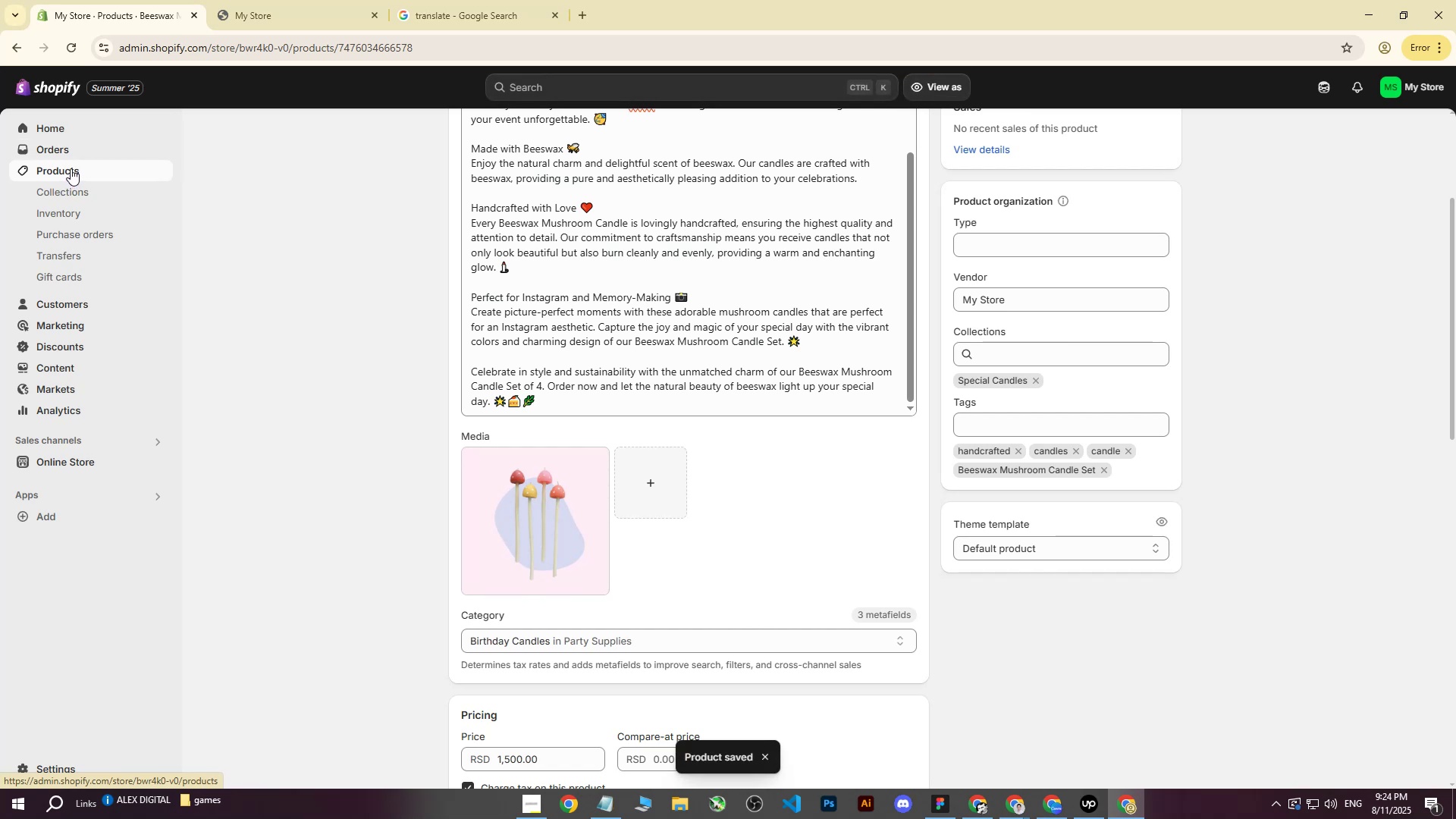 
mouse_move([555, 798])
 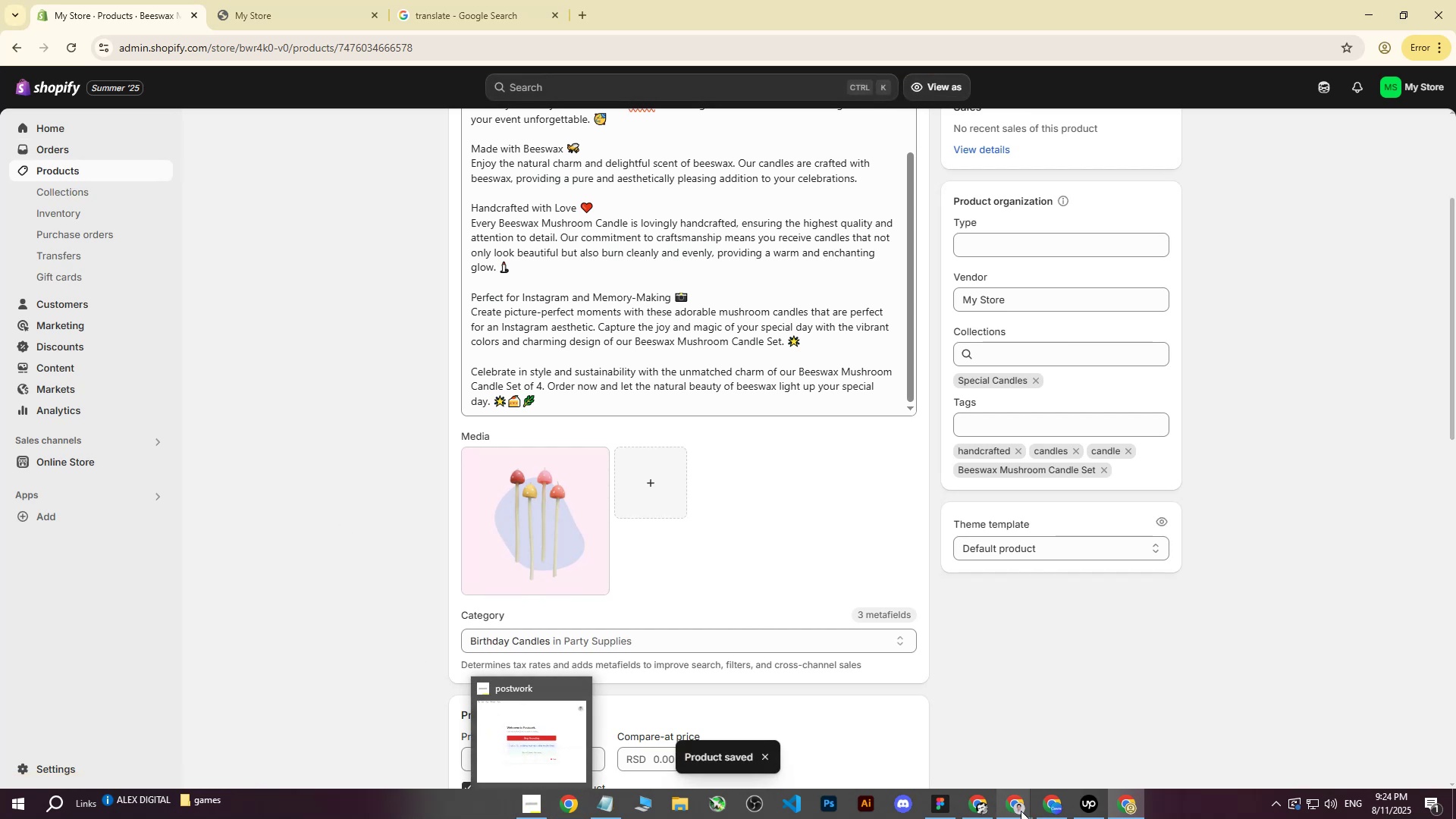 
left_click([1021, 811])
 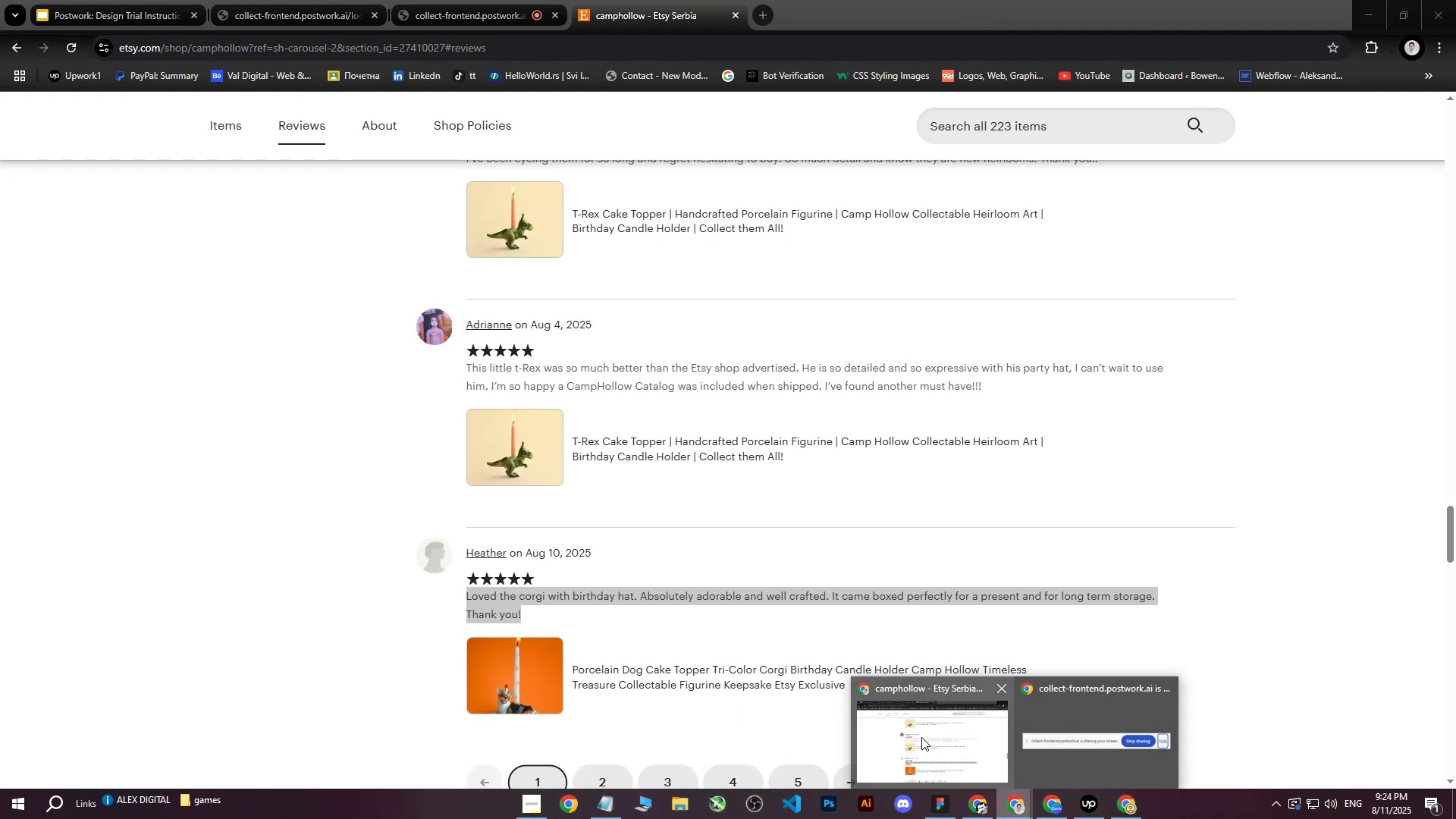 
left_click([921, 737])
 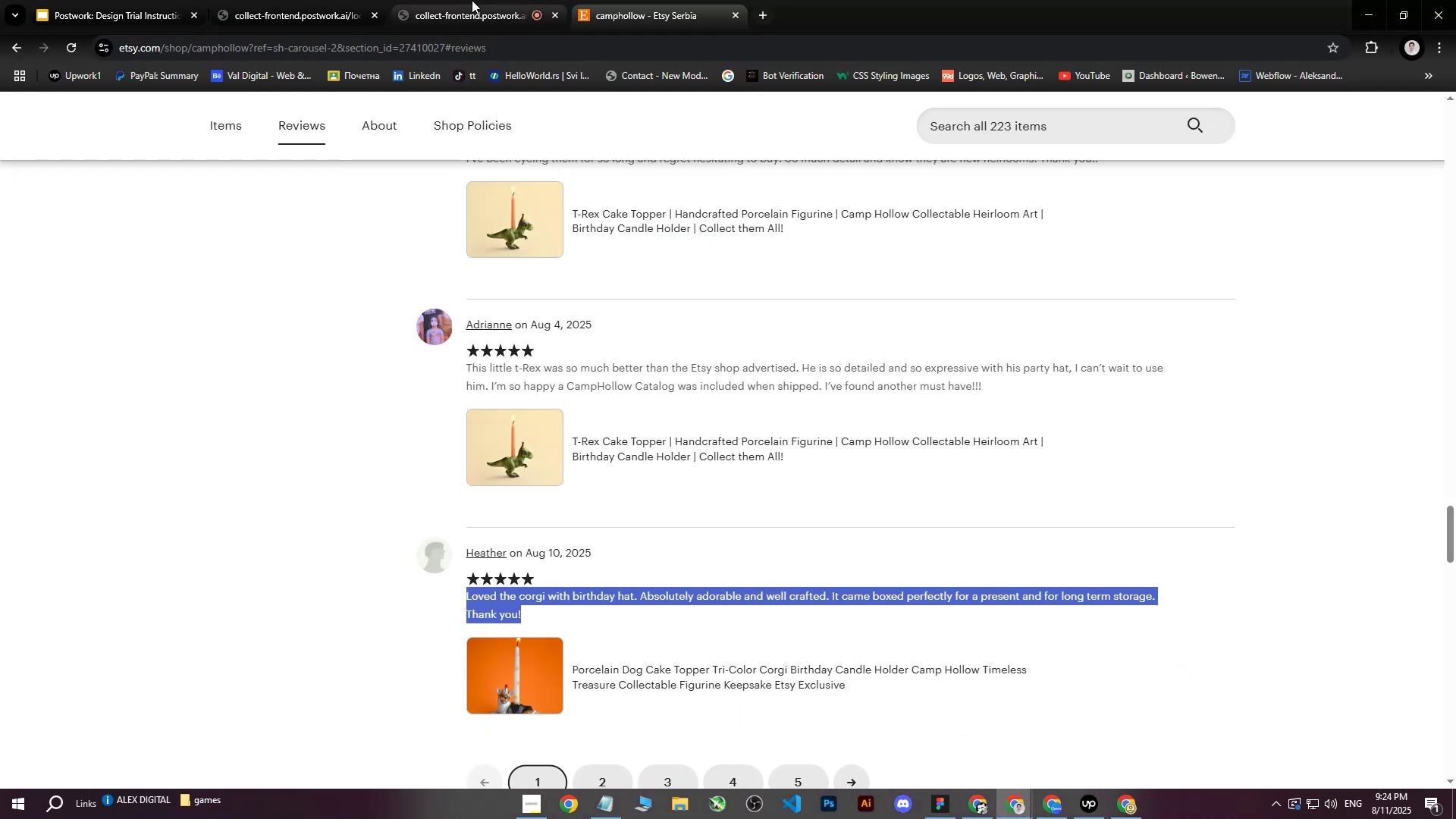 
left_click([472, 0])
 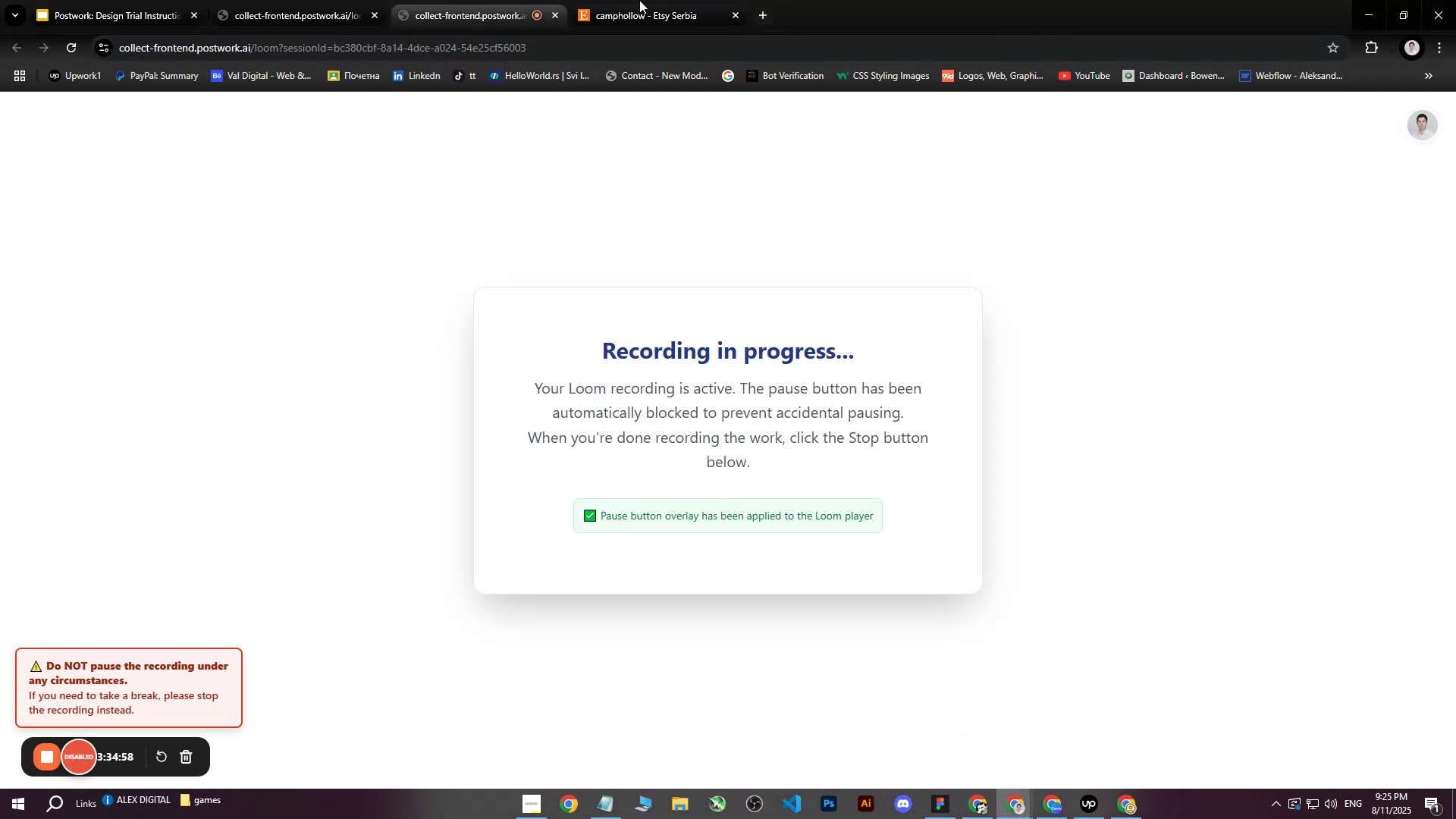 
left_click([667, 0])
 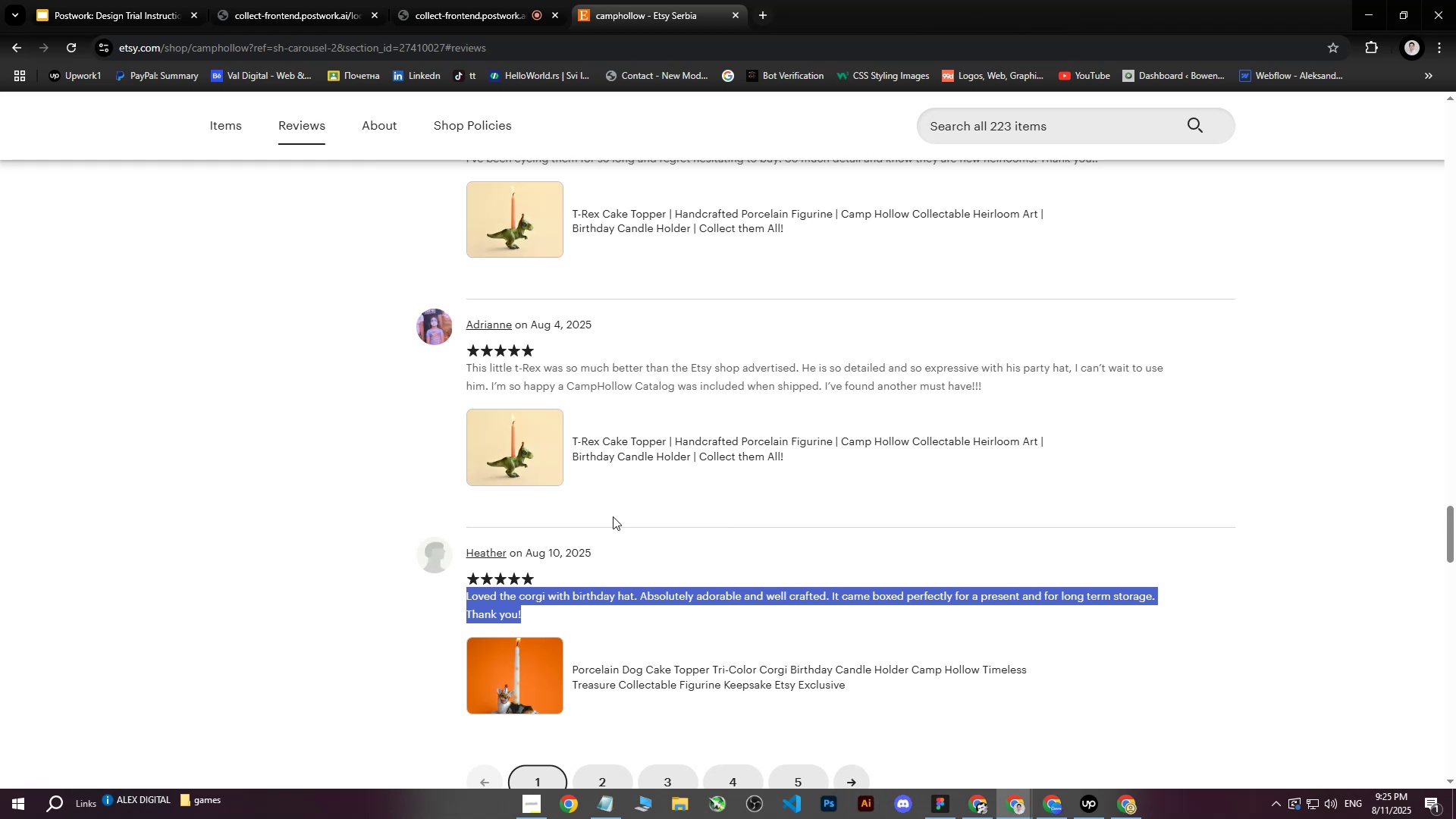 
wait(6.77)
 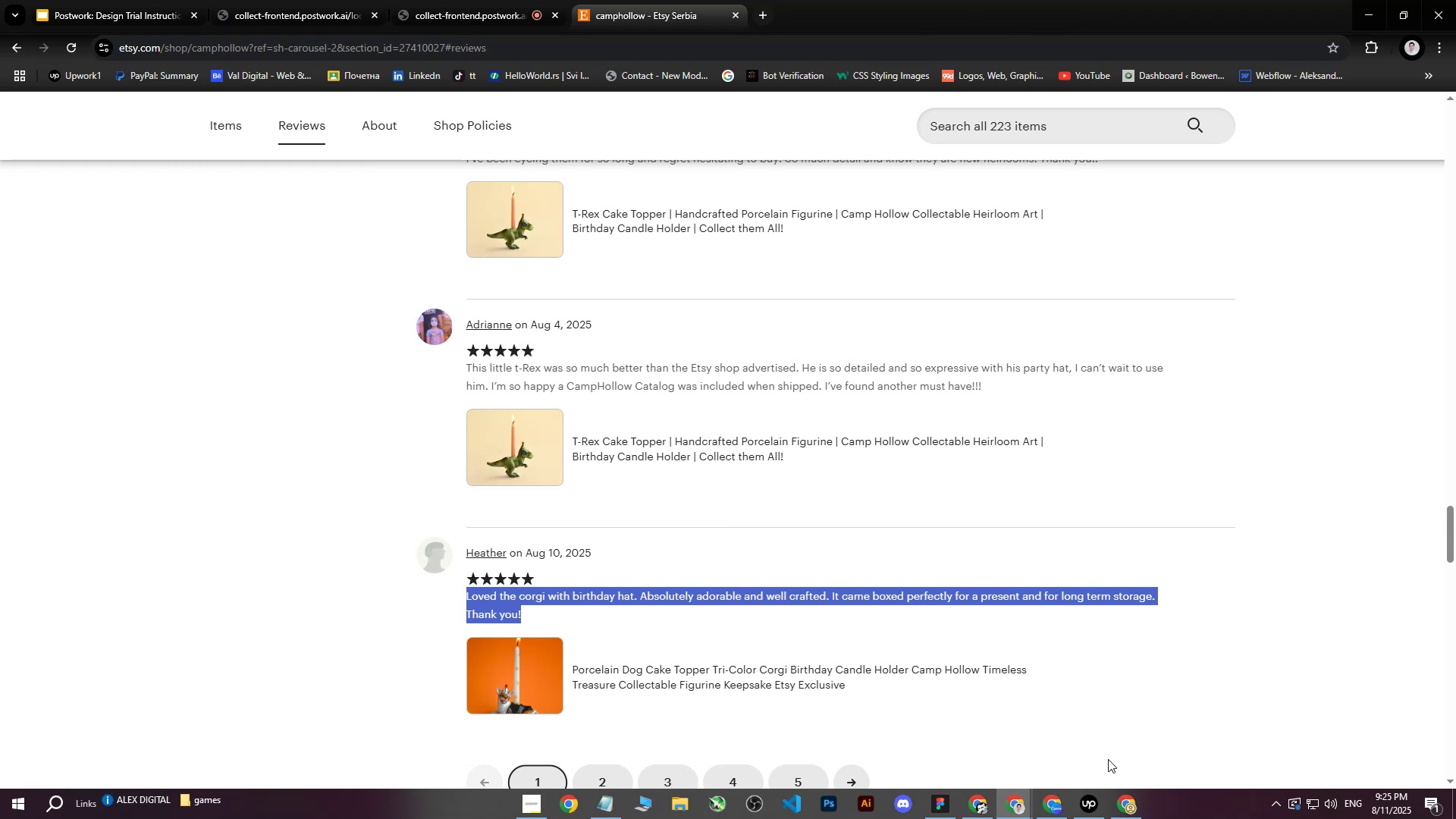 
left_click([1136, 809])
 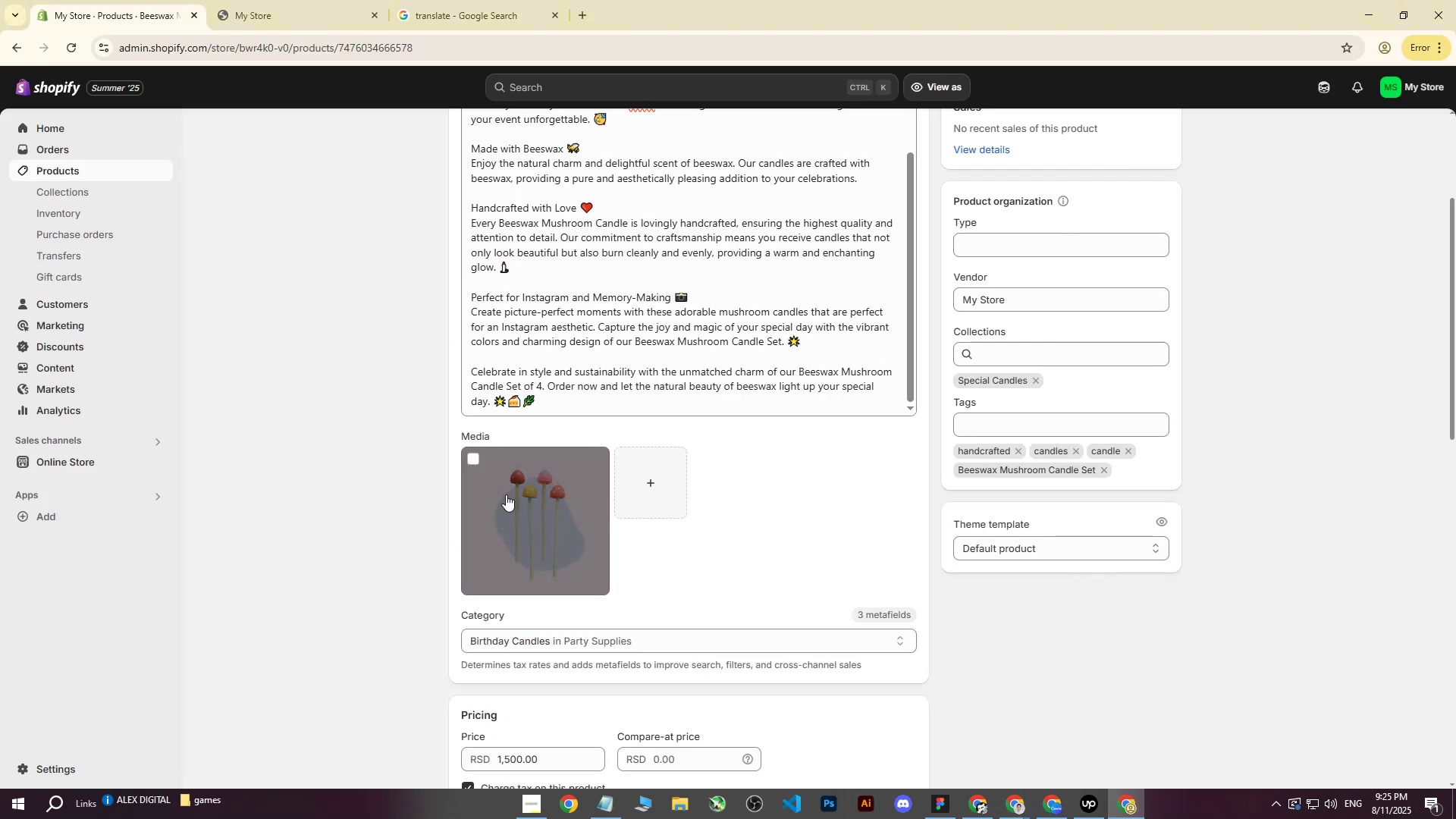 
left_click([523, 505])
 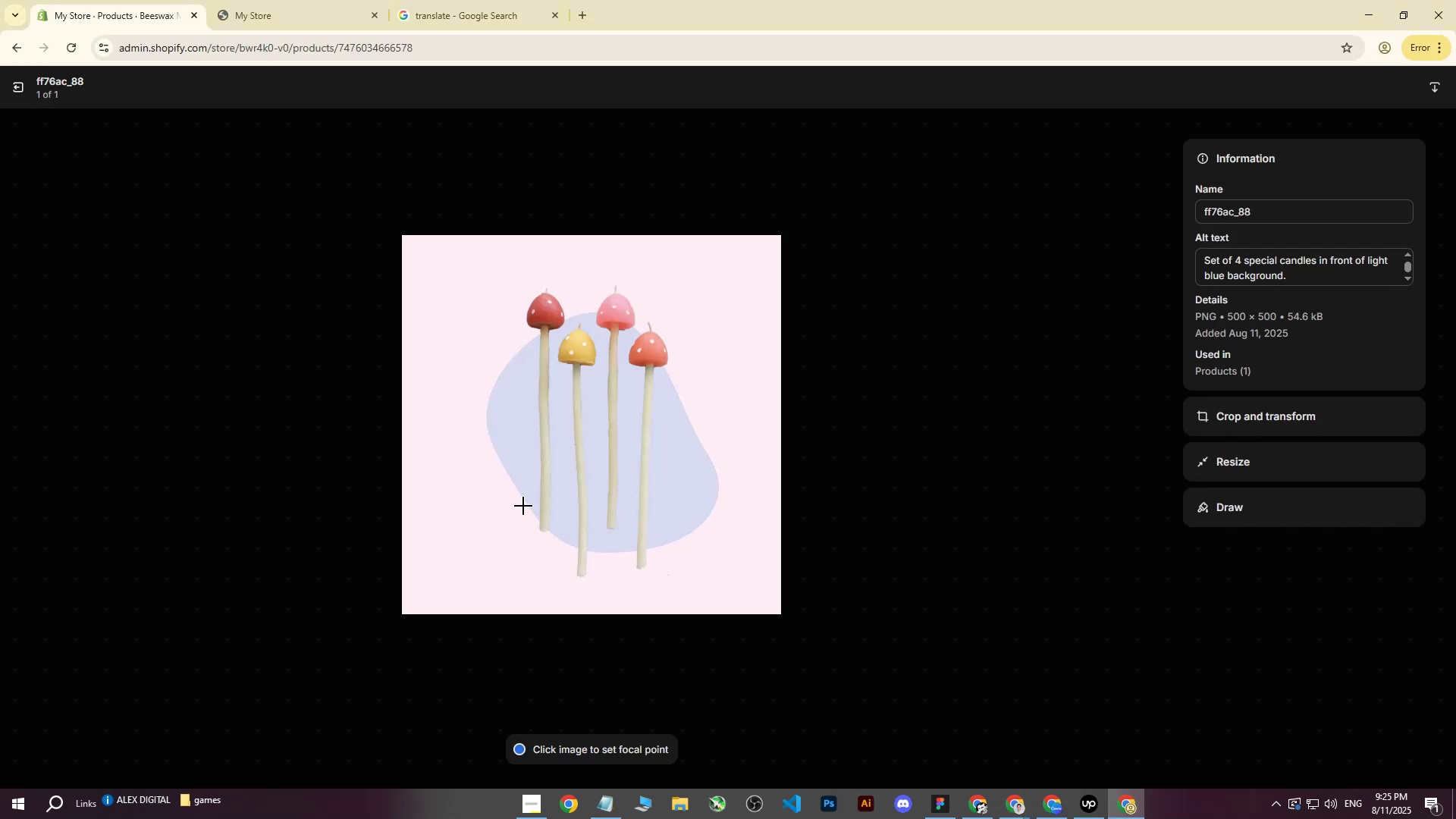 
key(Escape)
 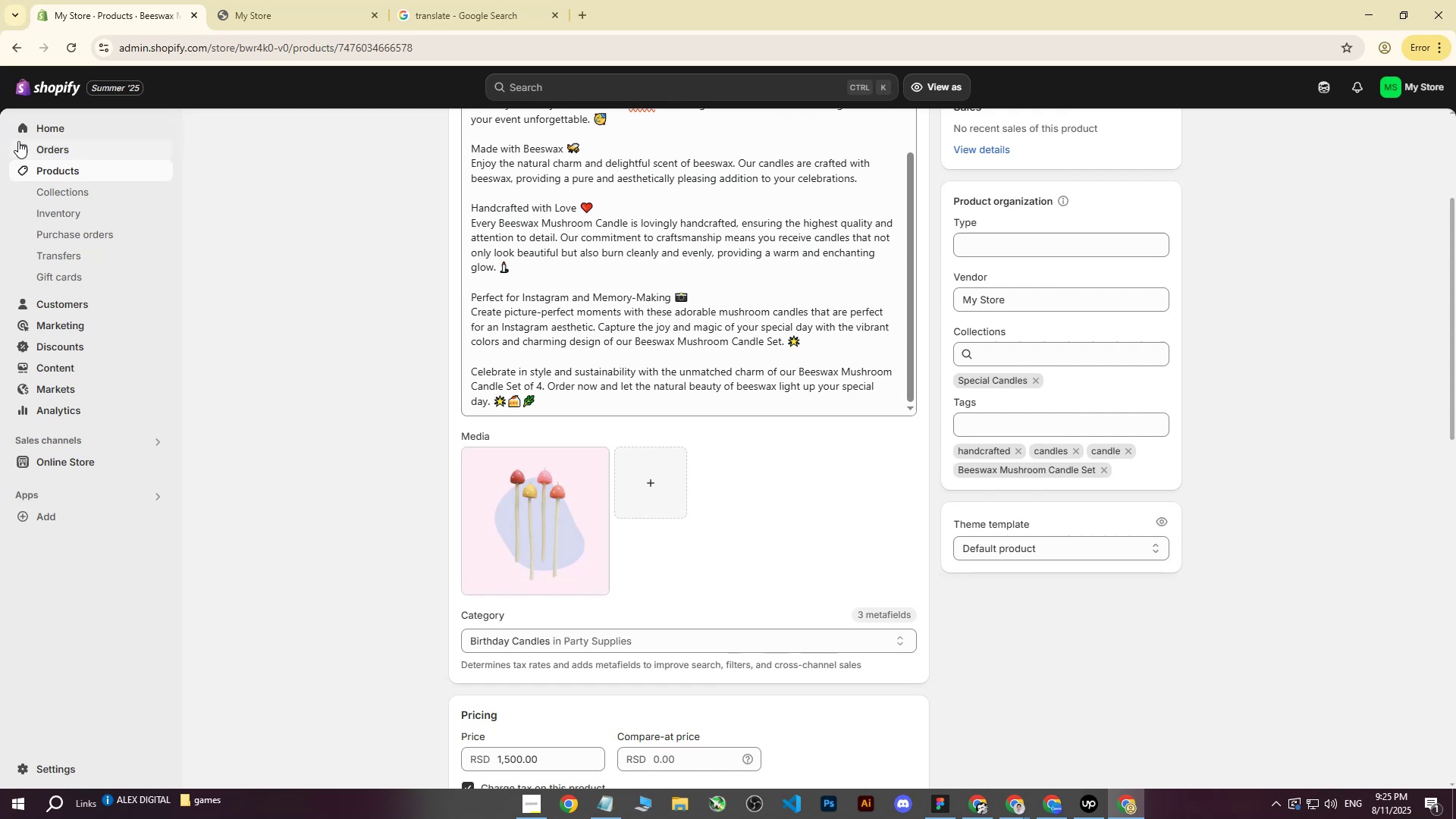 
left_click([52, 167])
 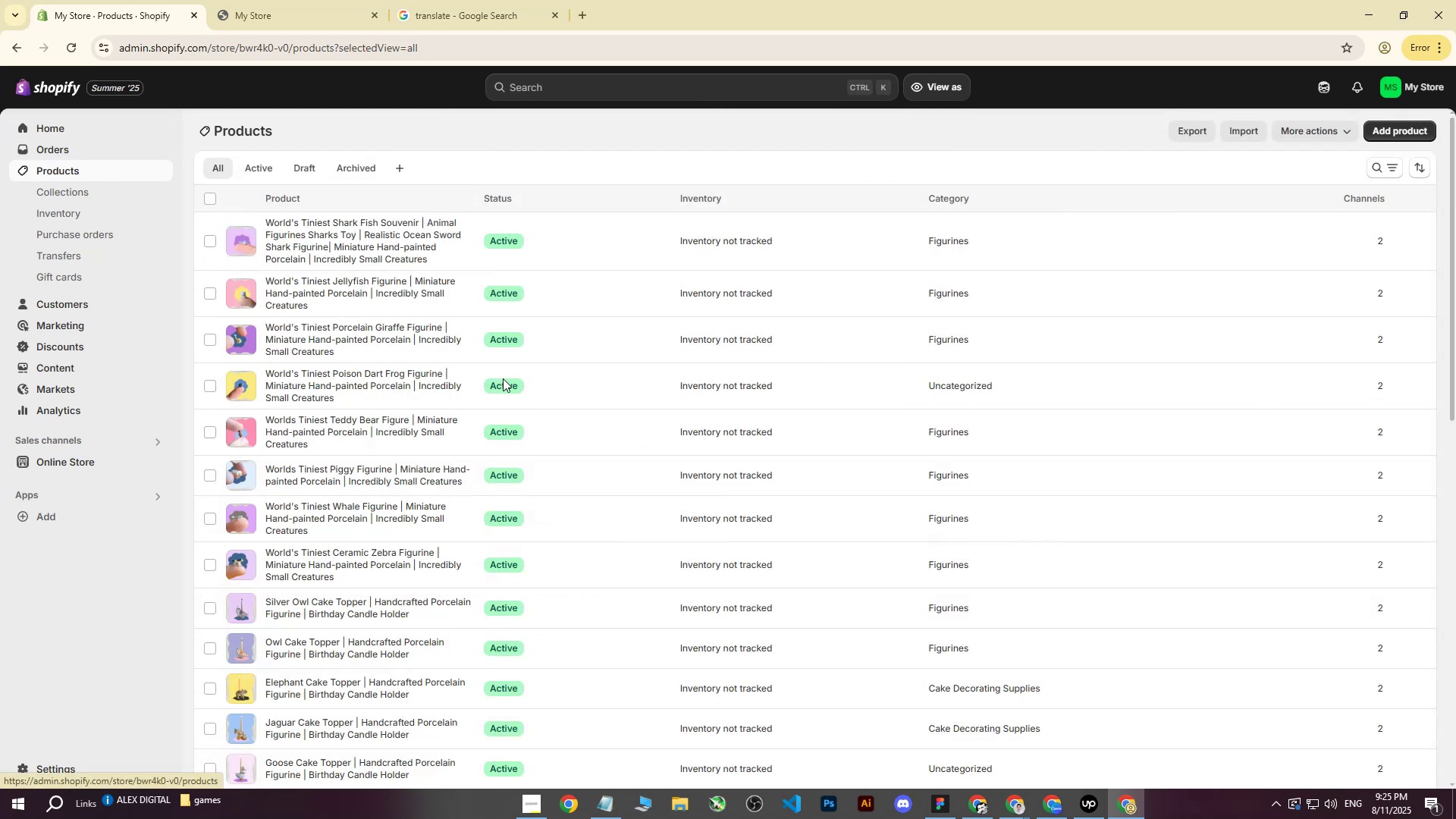 
scroll: coordinate [469, 415], scroll_direction: down, amount: 6.0
 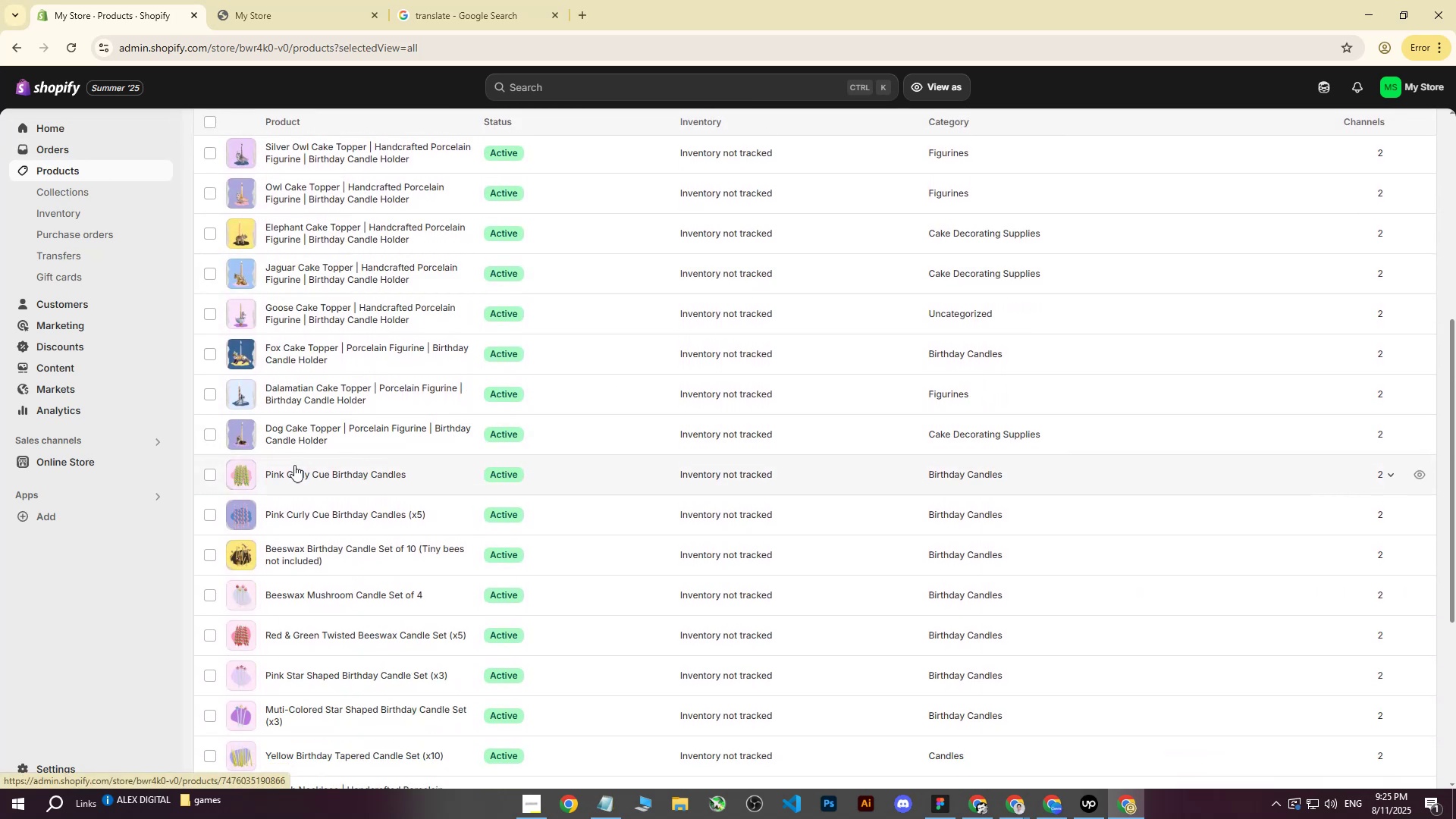 
scroll: coordinate [294, 465], scroll_direction: up, amount: 1.0
 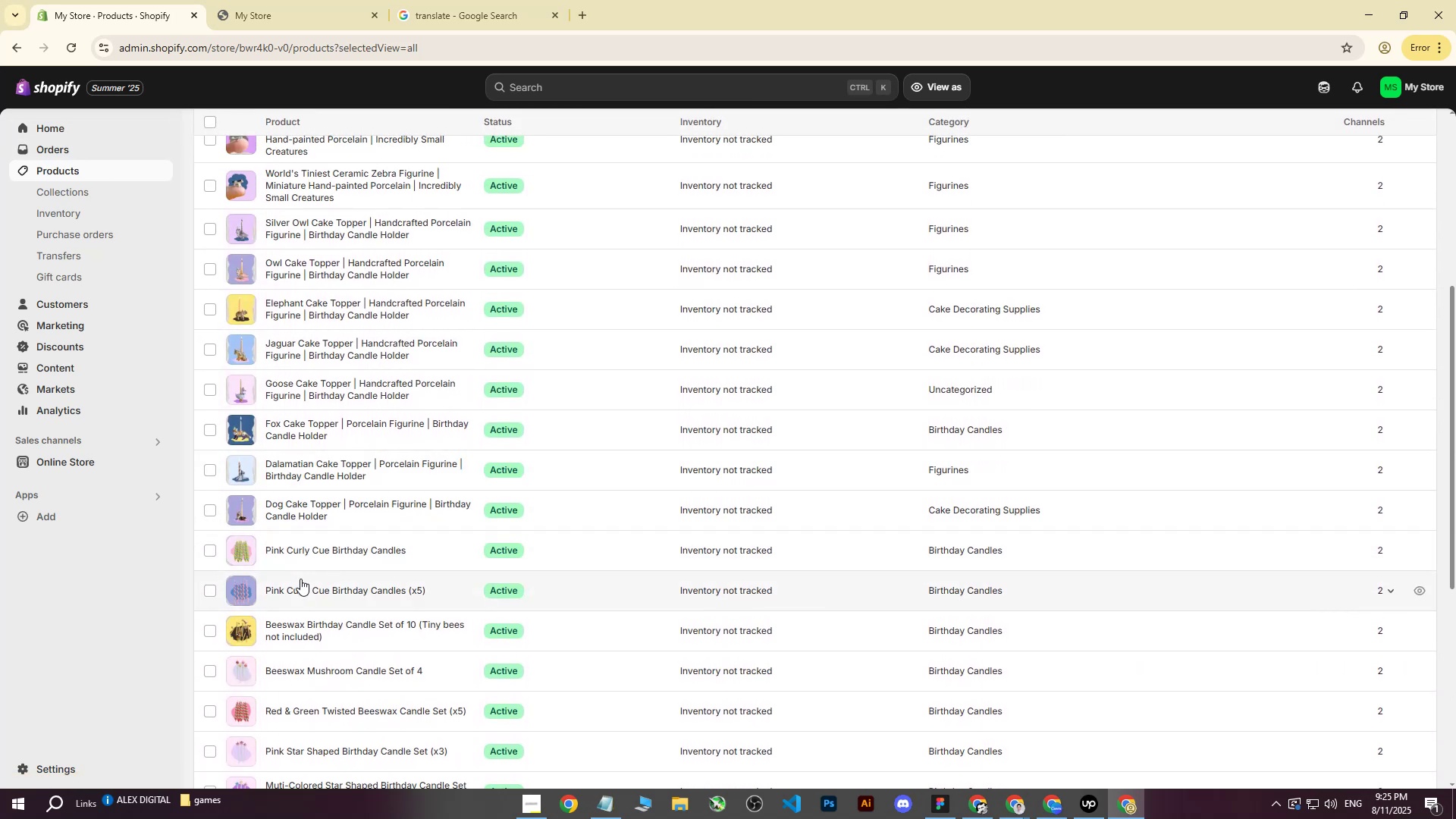 
scroll: coordinate [299, 585], scroll_direction: down, amount: 1.0
 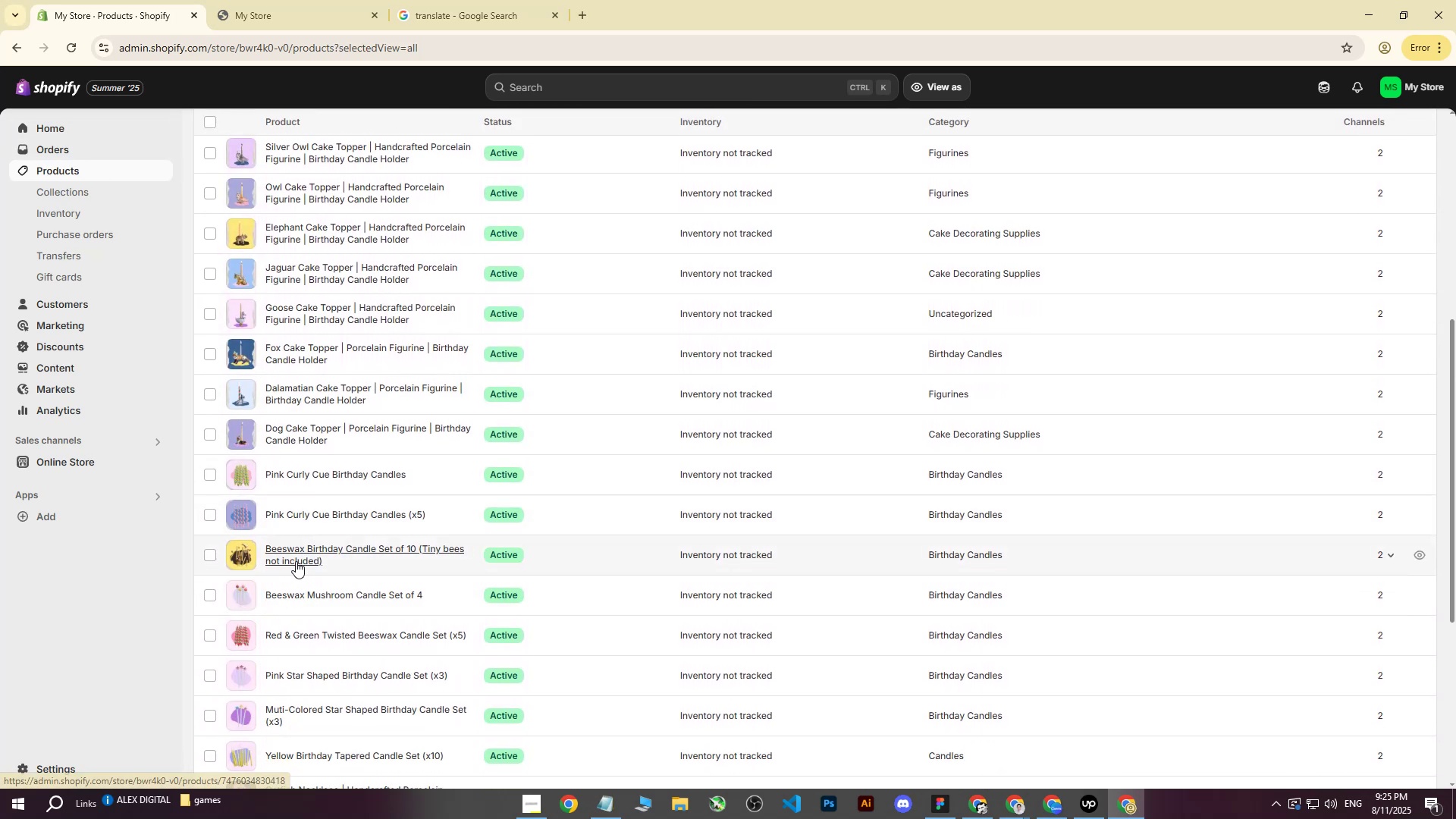 
left_click([297, 555])
 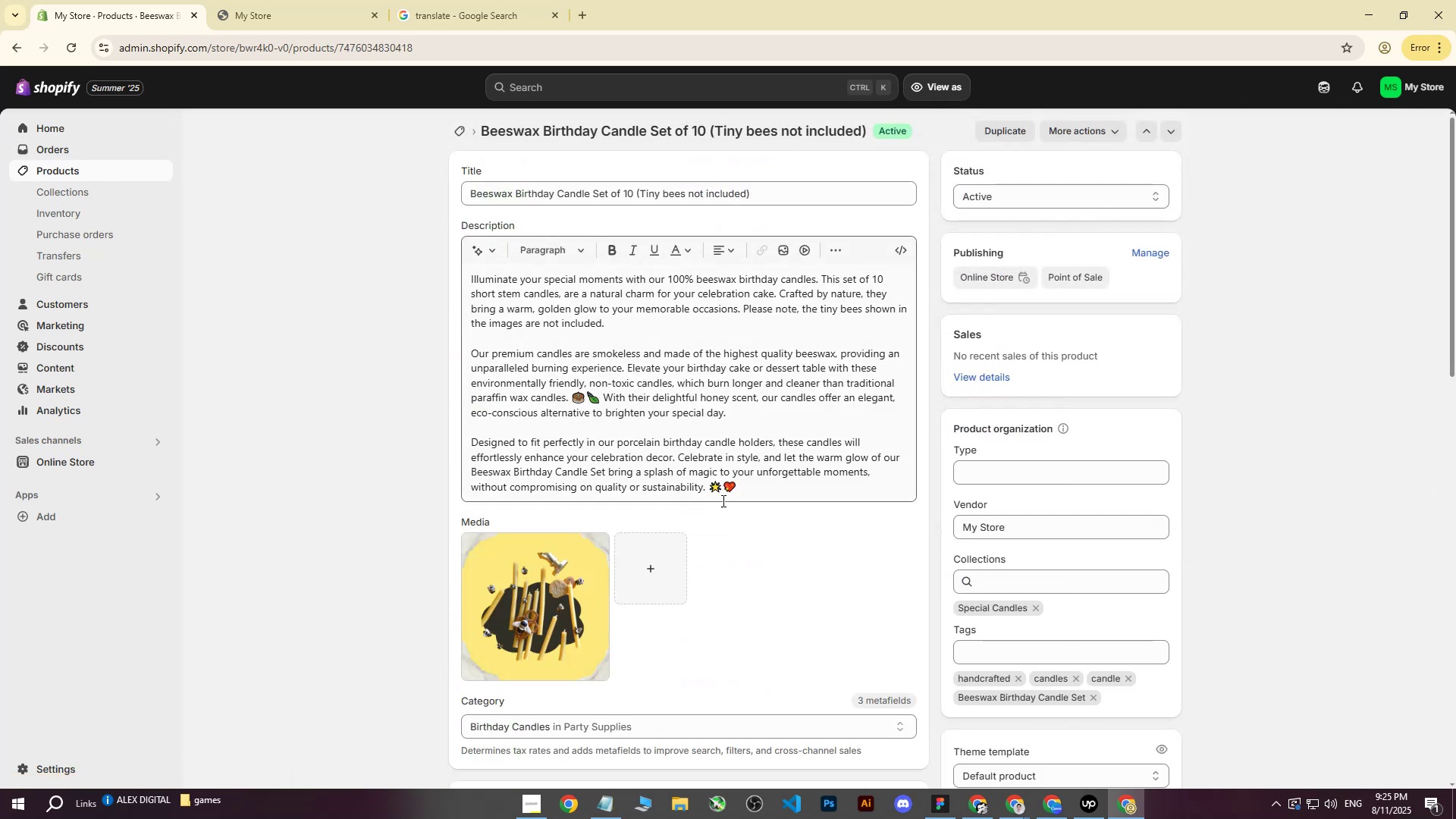 
left_click([551, 598])
 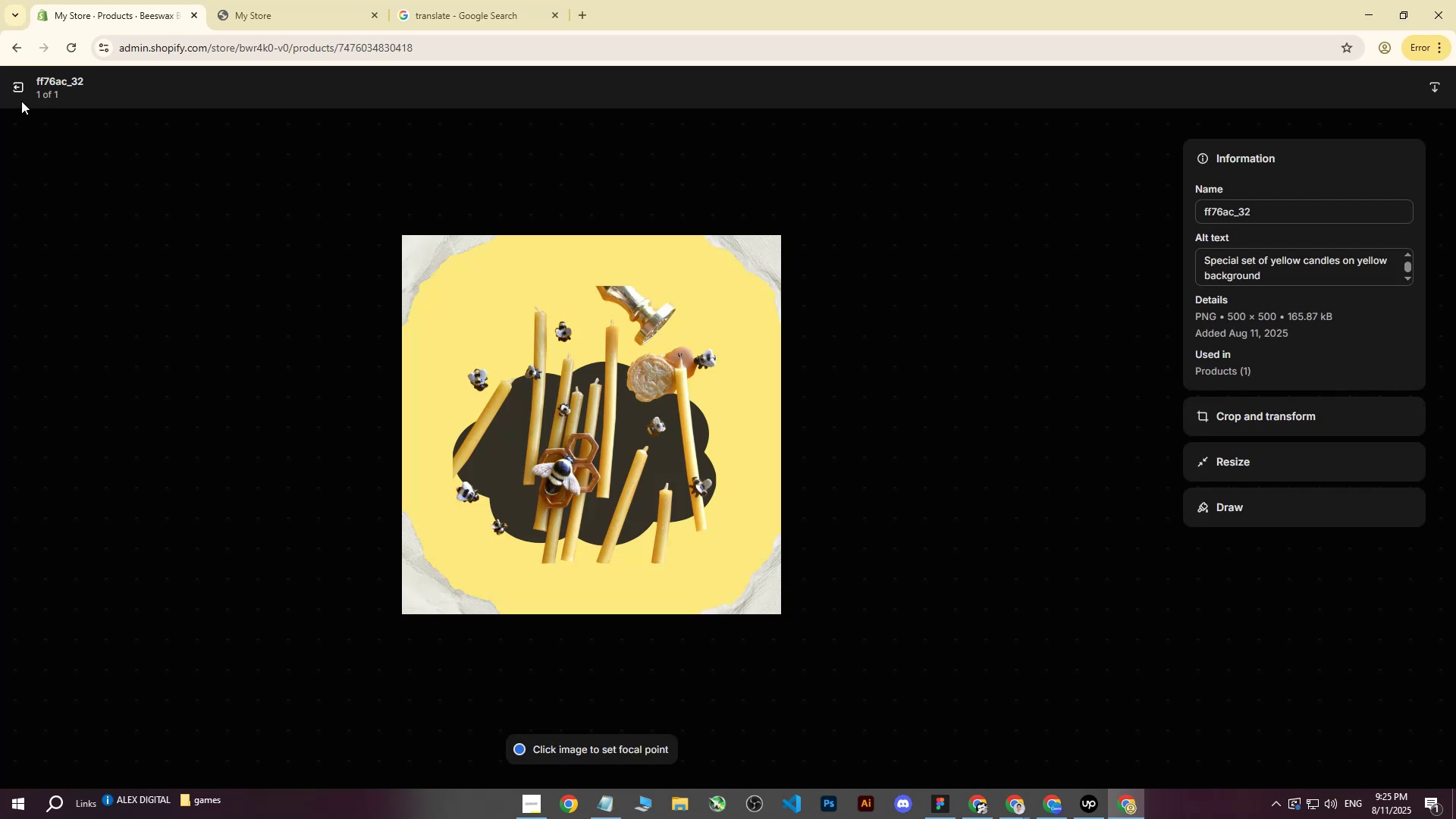 
double_click([20, 95])
 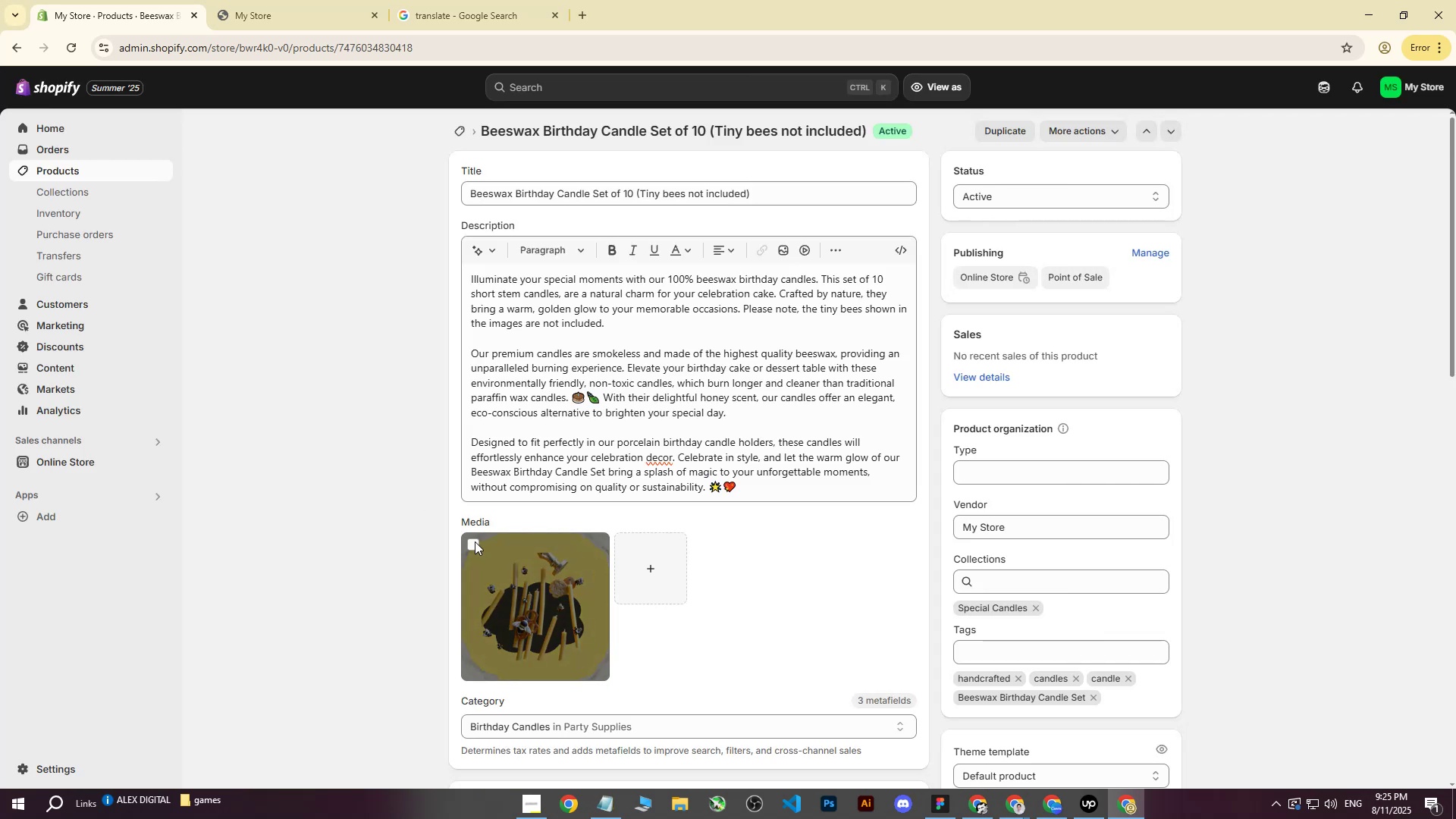 
left_click([469, 541])
 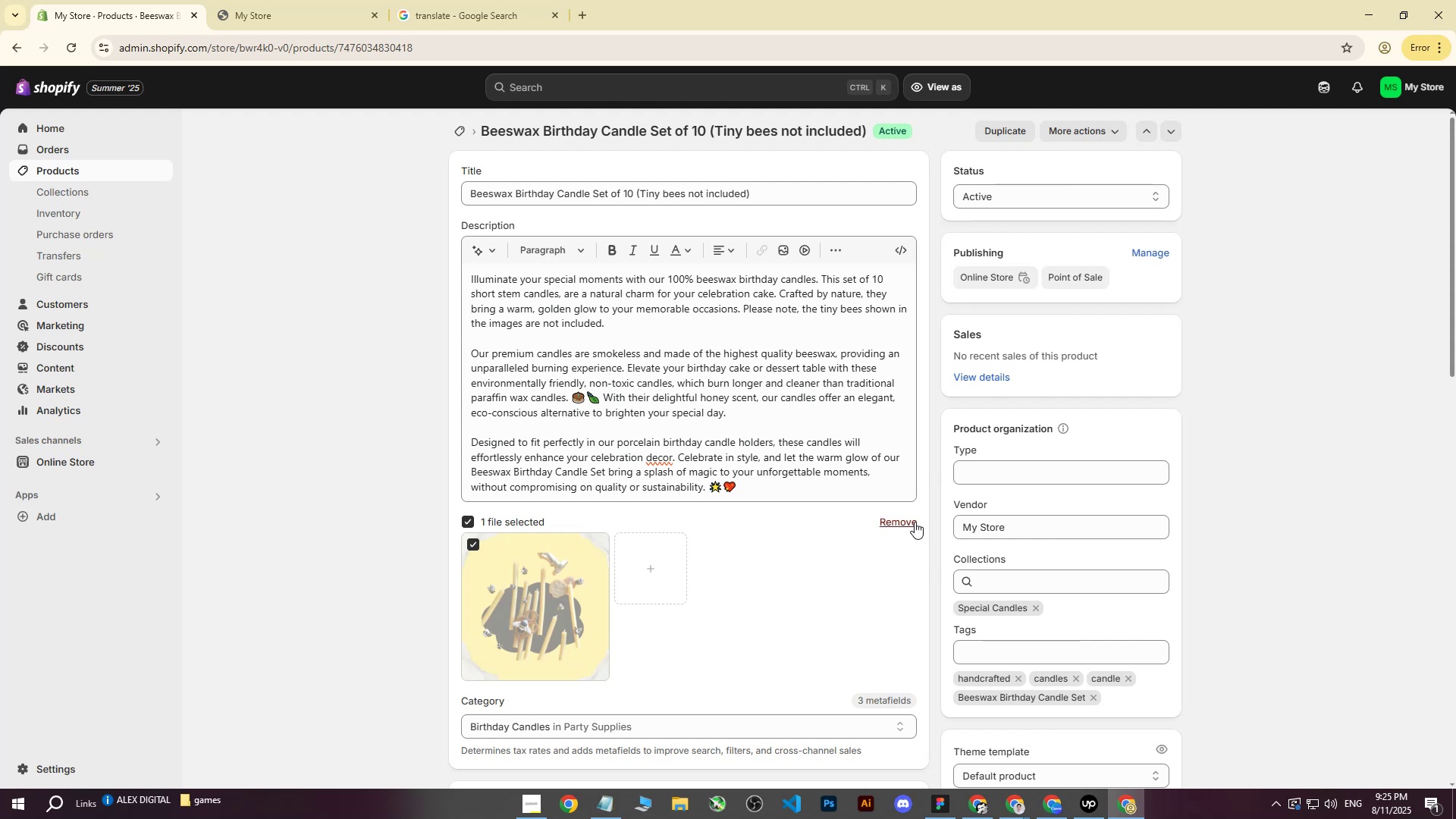 
left_click([915, 522])
 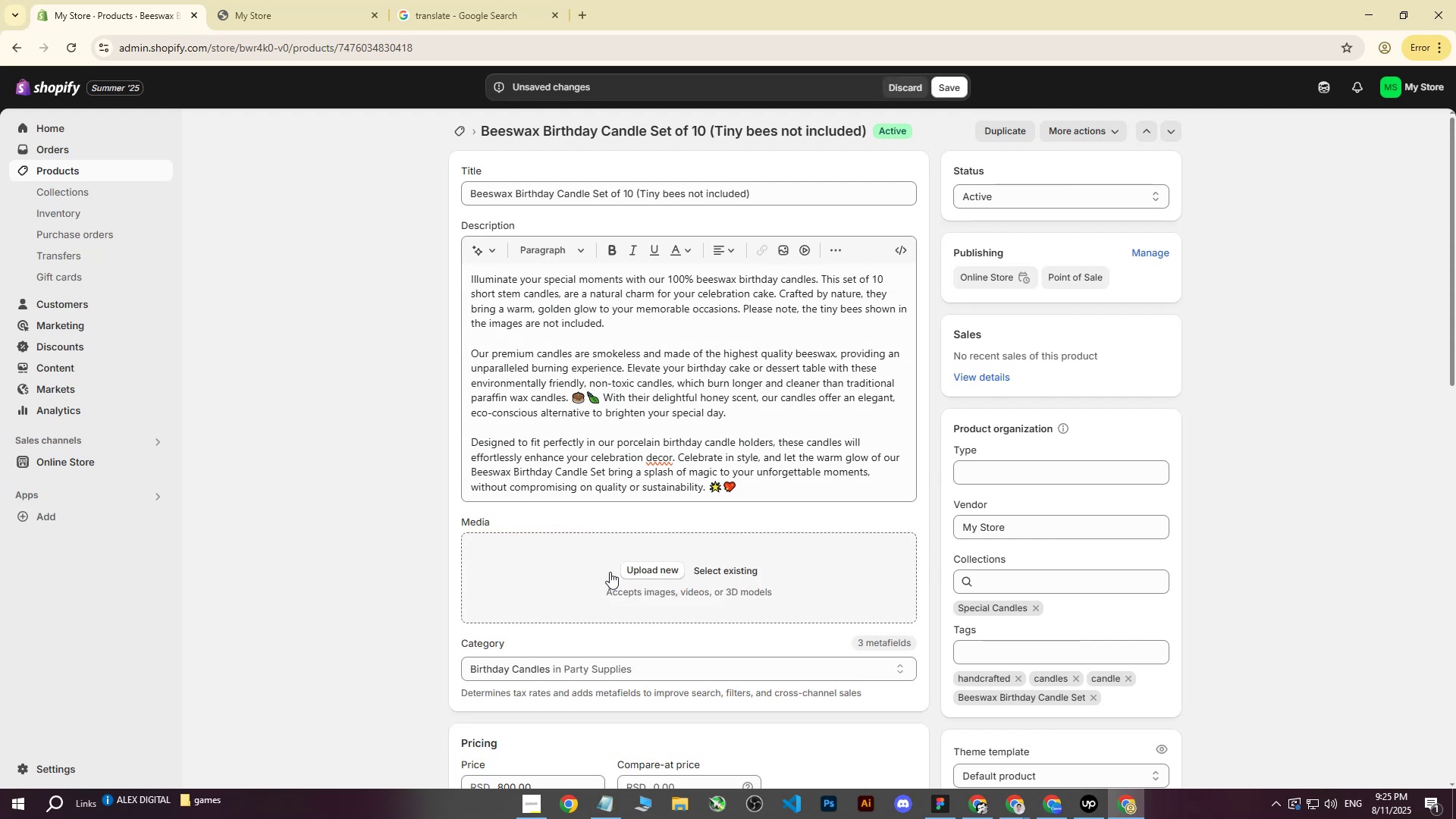 
left_click([630, 575])
 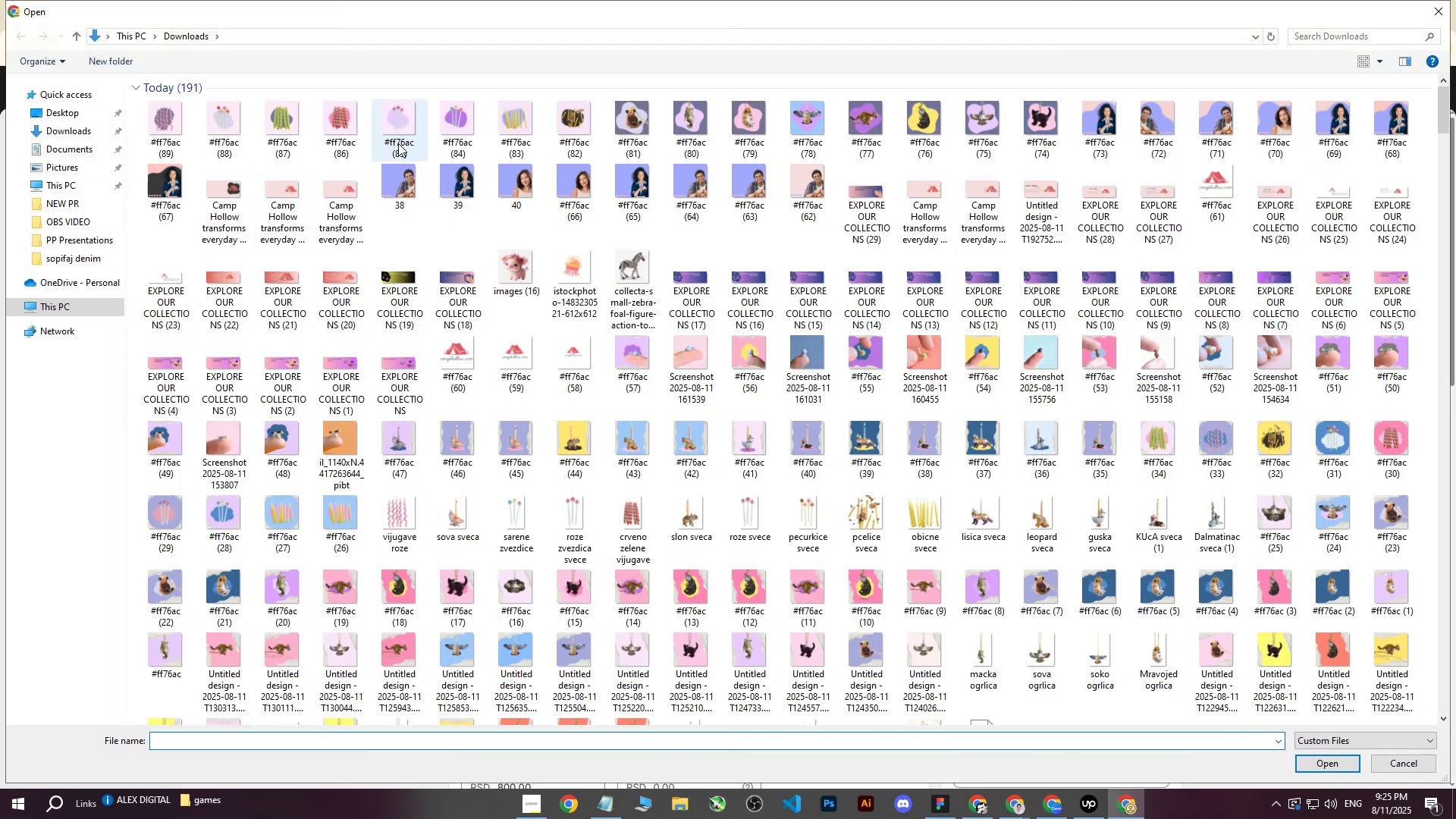 
left_click([570, 126])
 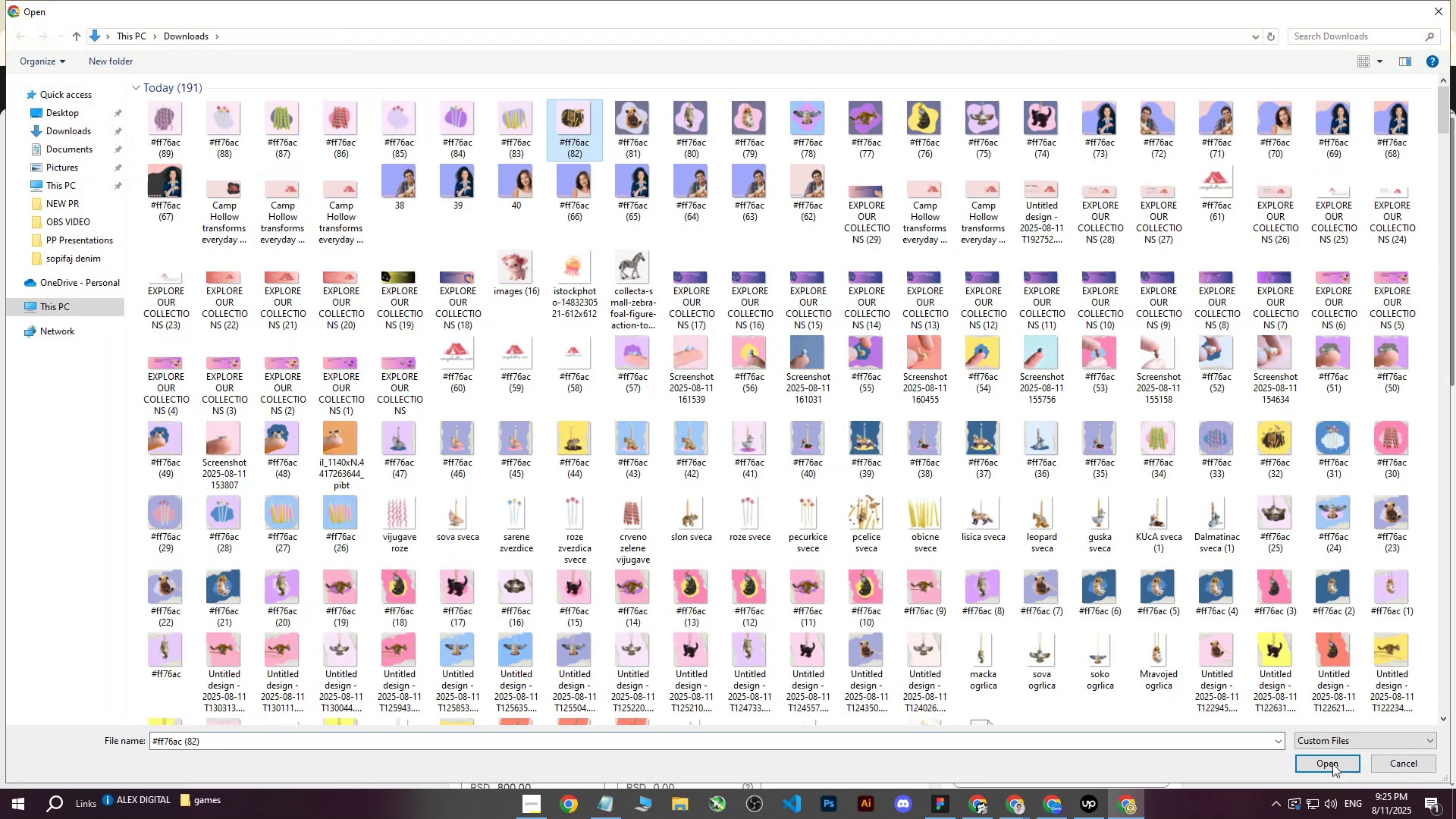 
left_click([1323, 761])
 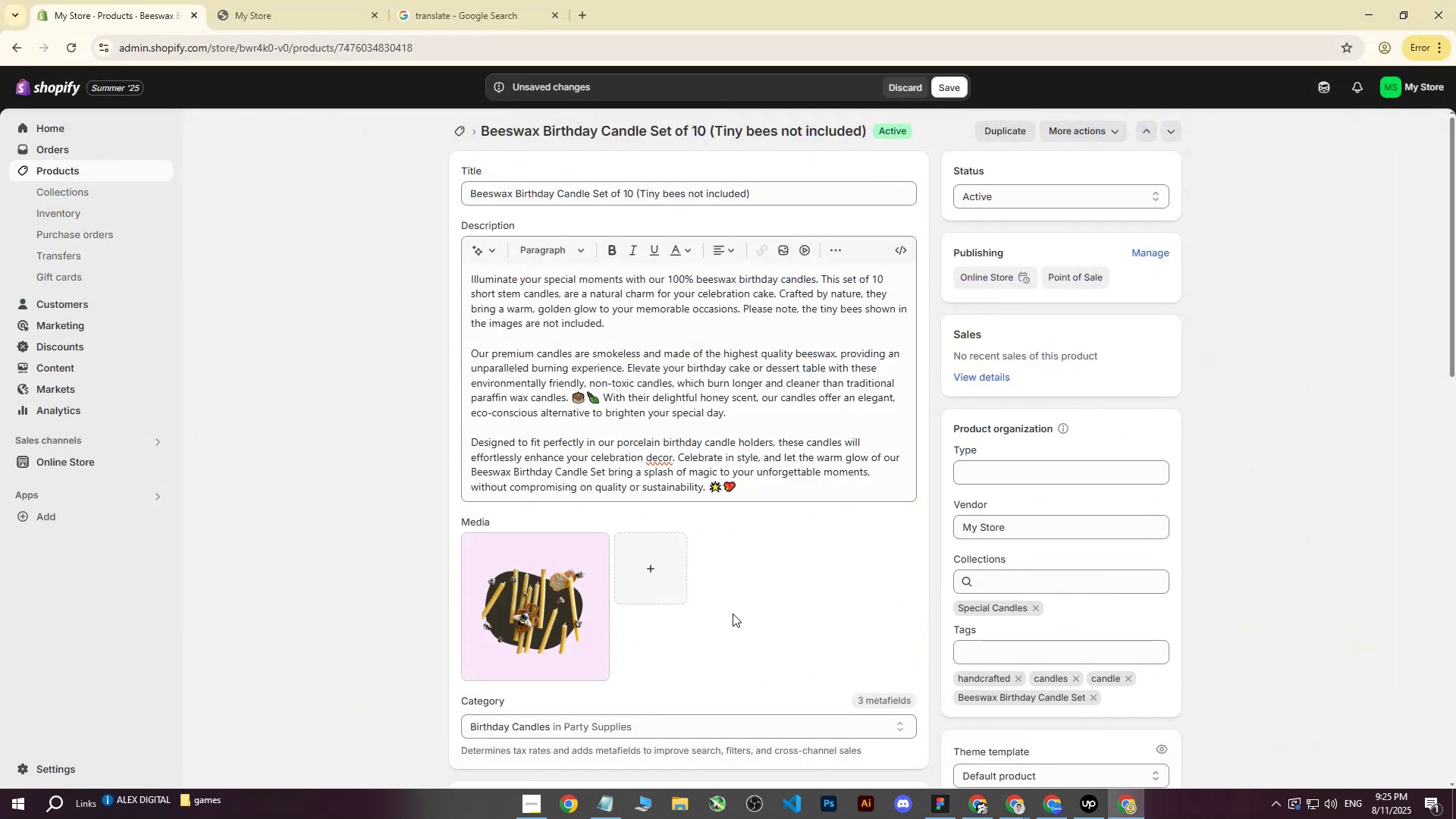 
wait(9.77)
 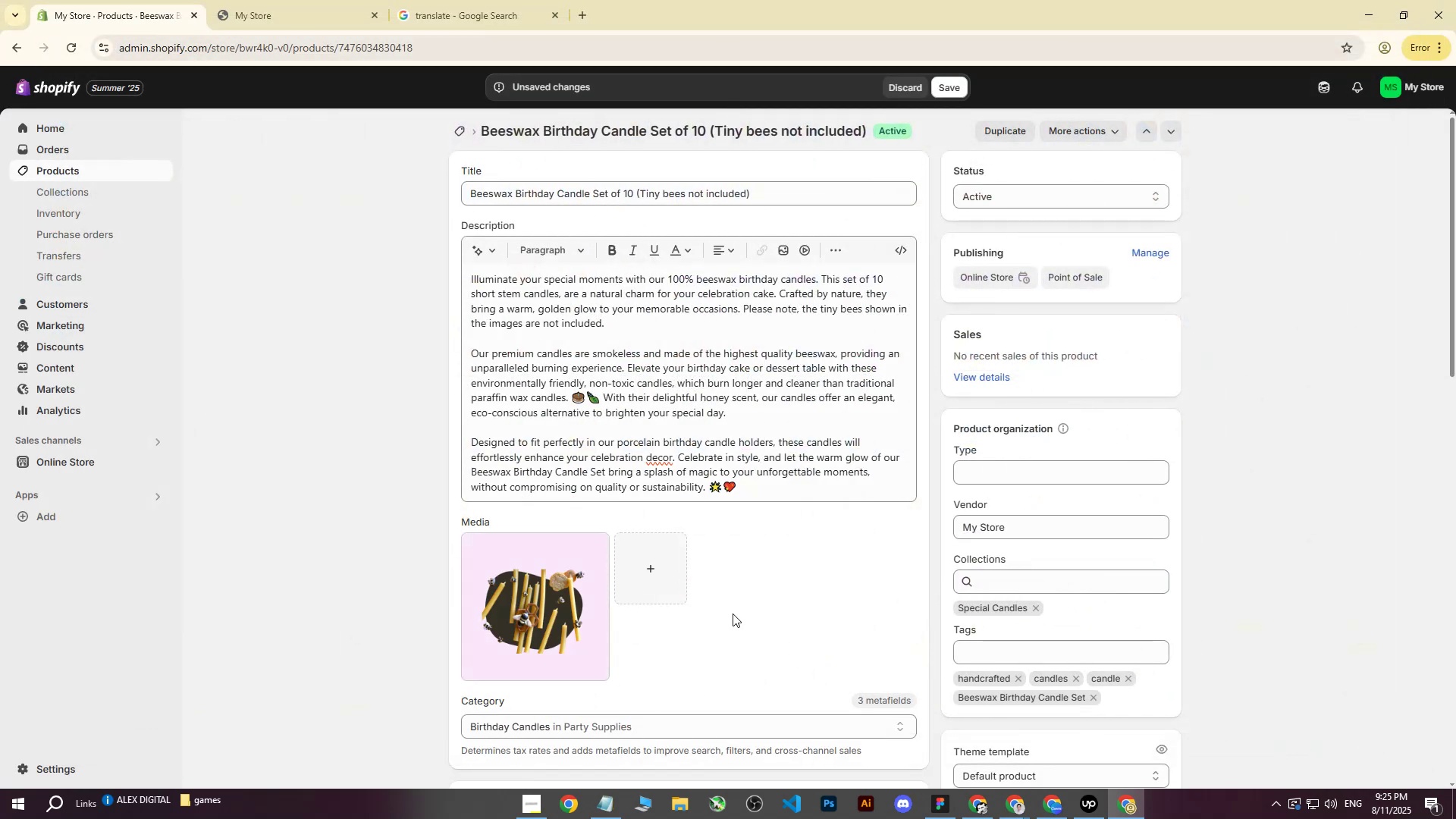 
scroll: coordinate [563, 606], scroll_direction: down, amount: 2.0
 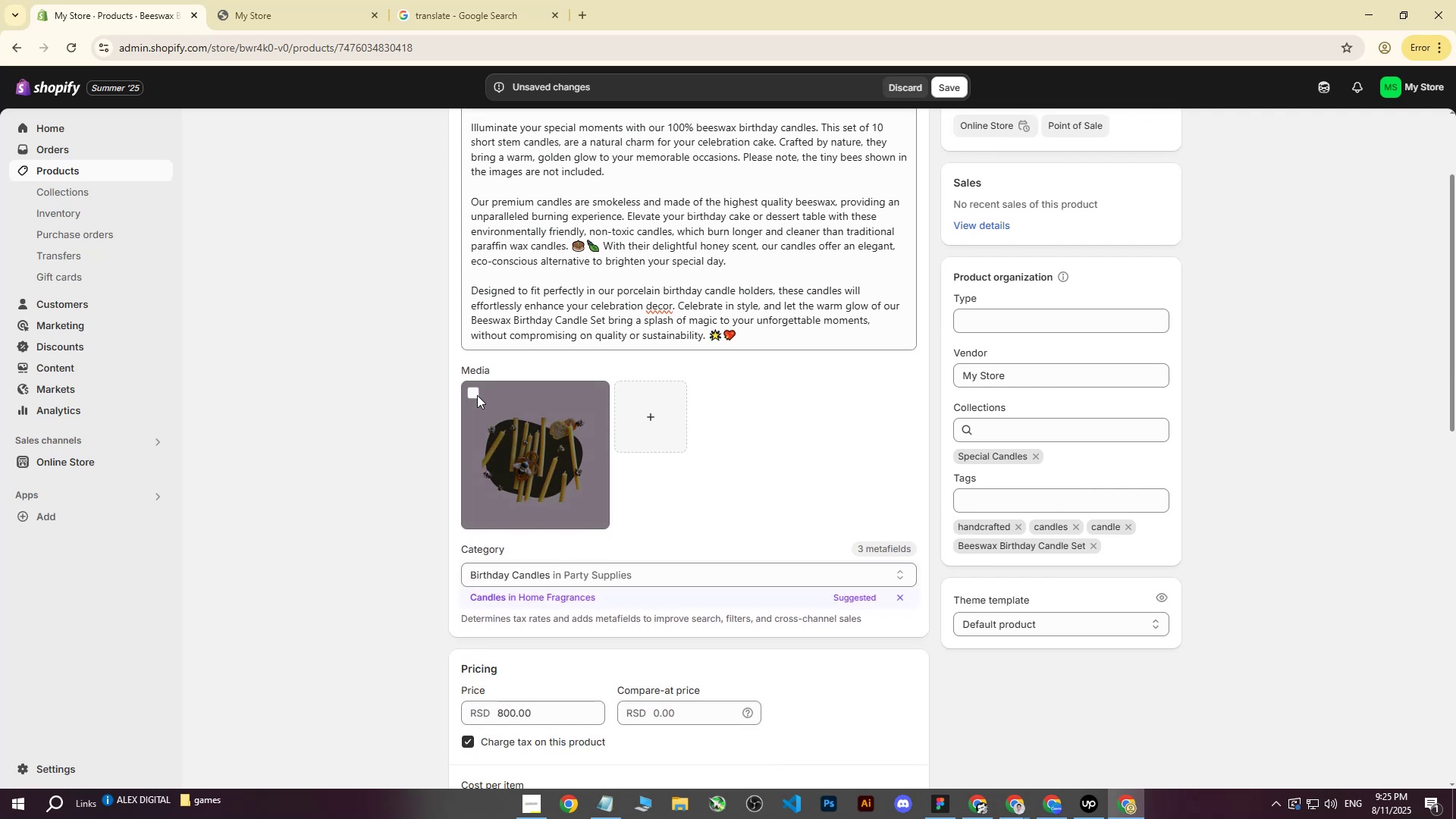 
left_click([534, 435])
 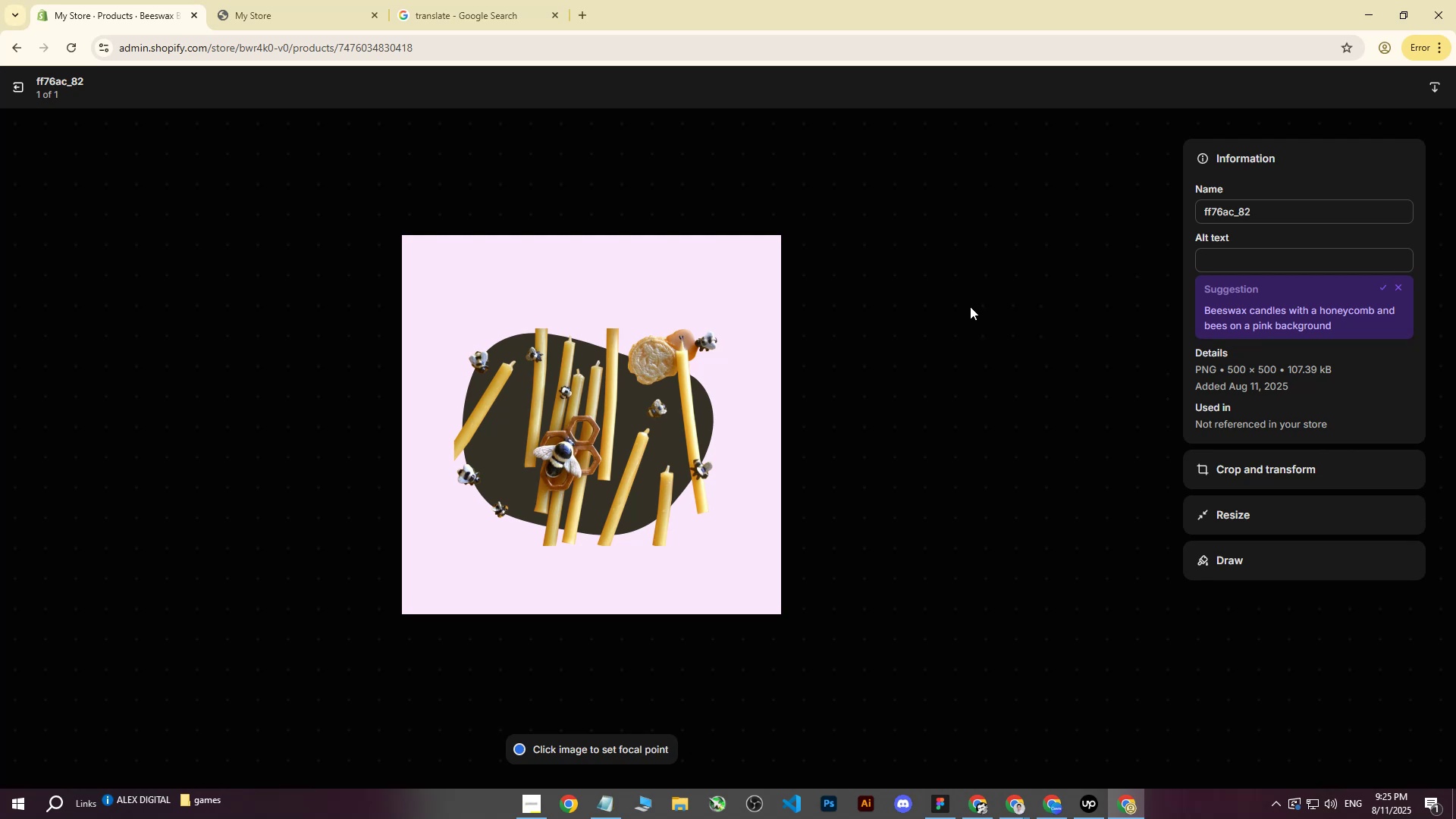 
wait(5.74)
 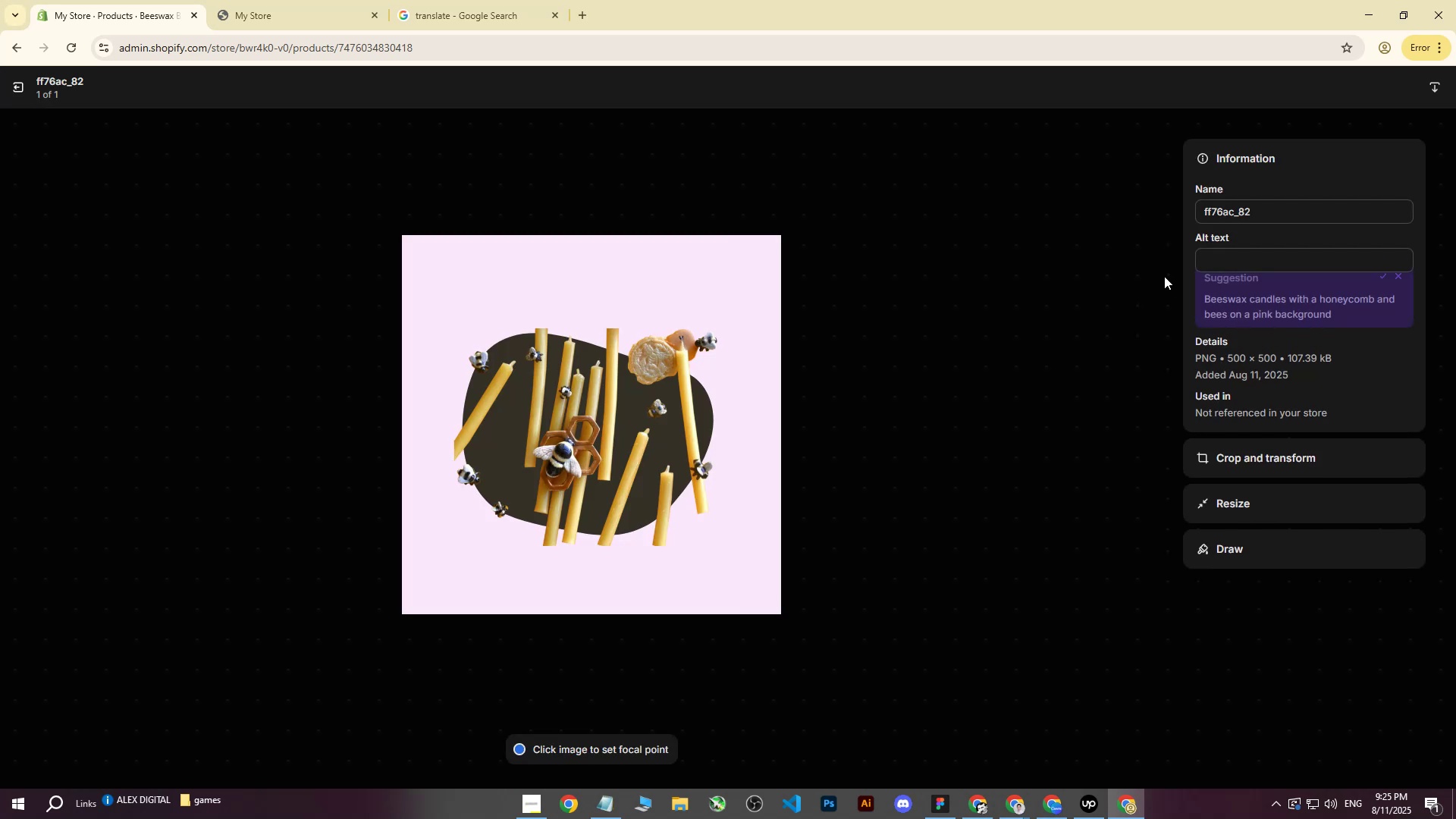 
left_click([1238, 262])
 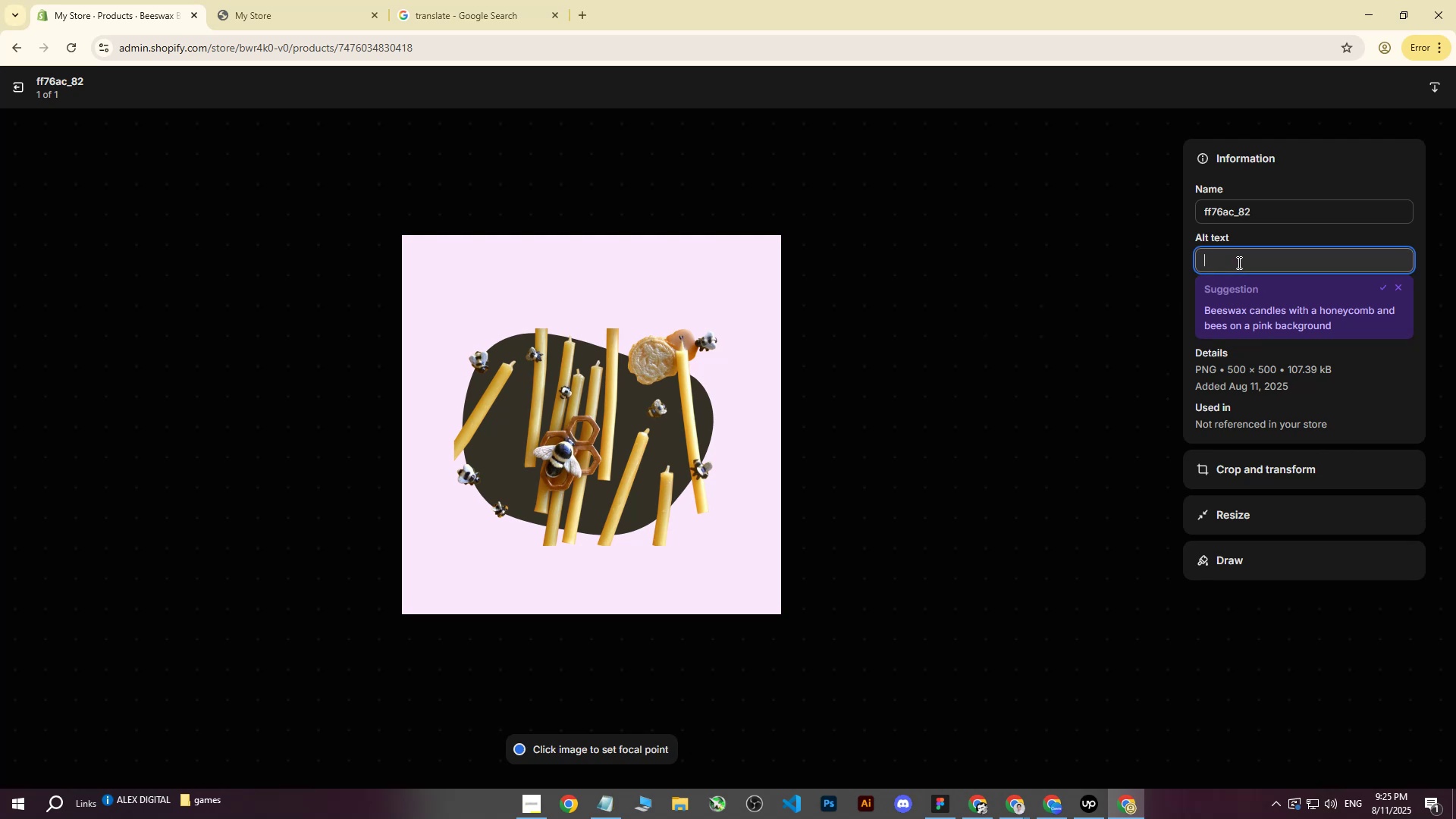 
type(Set of yellow wax special candles in front of brown background.)
 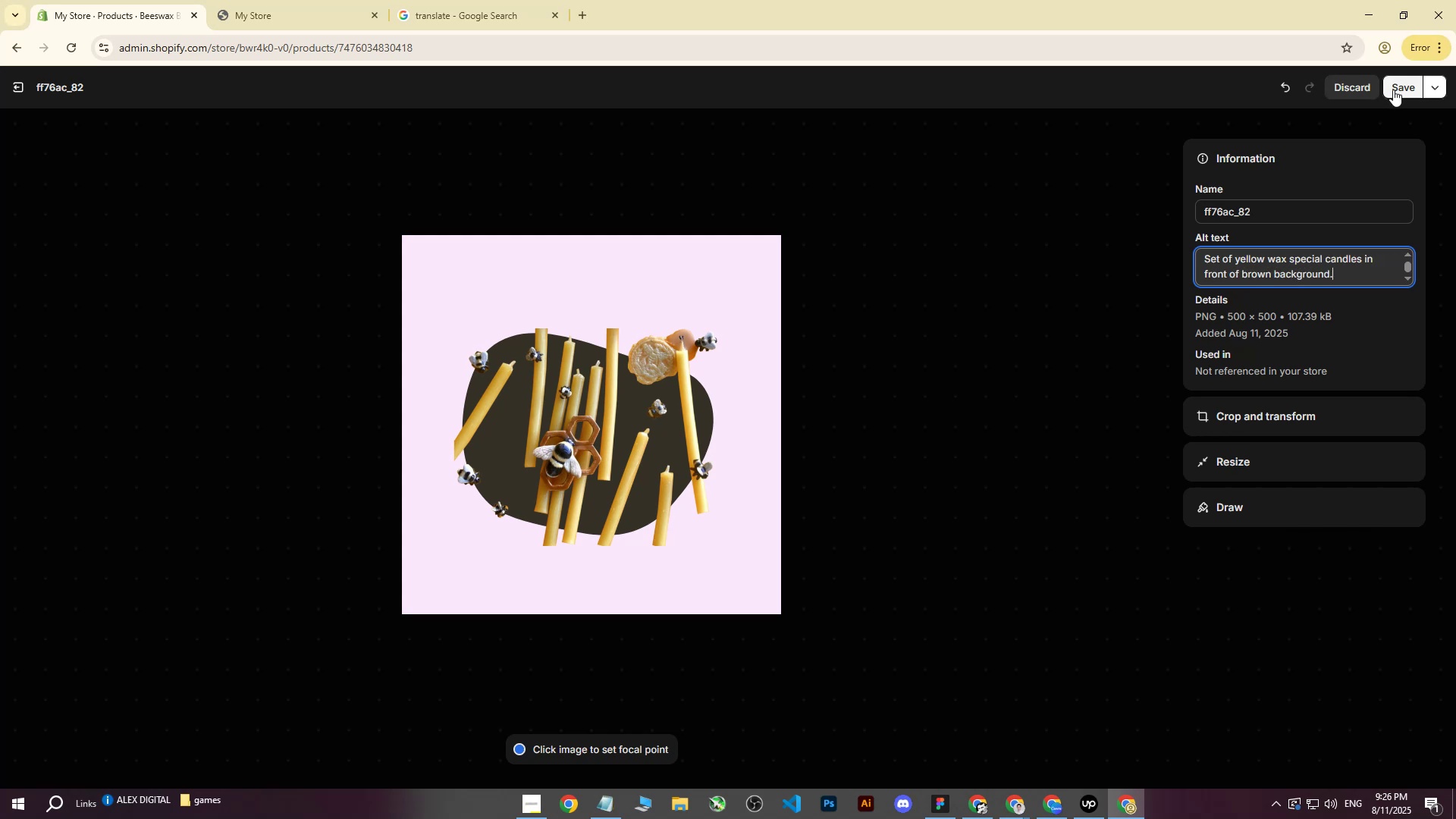 
left_click([1393, 89])
 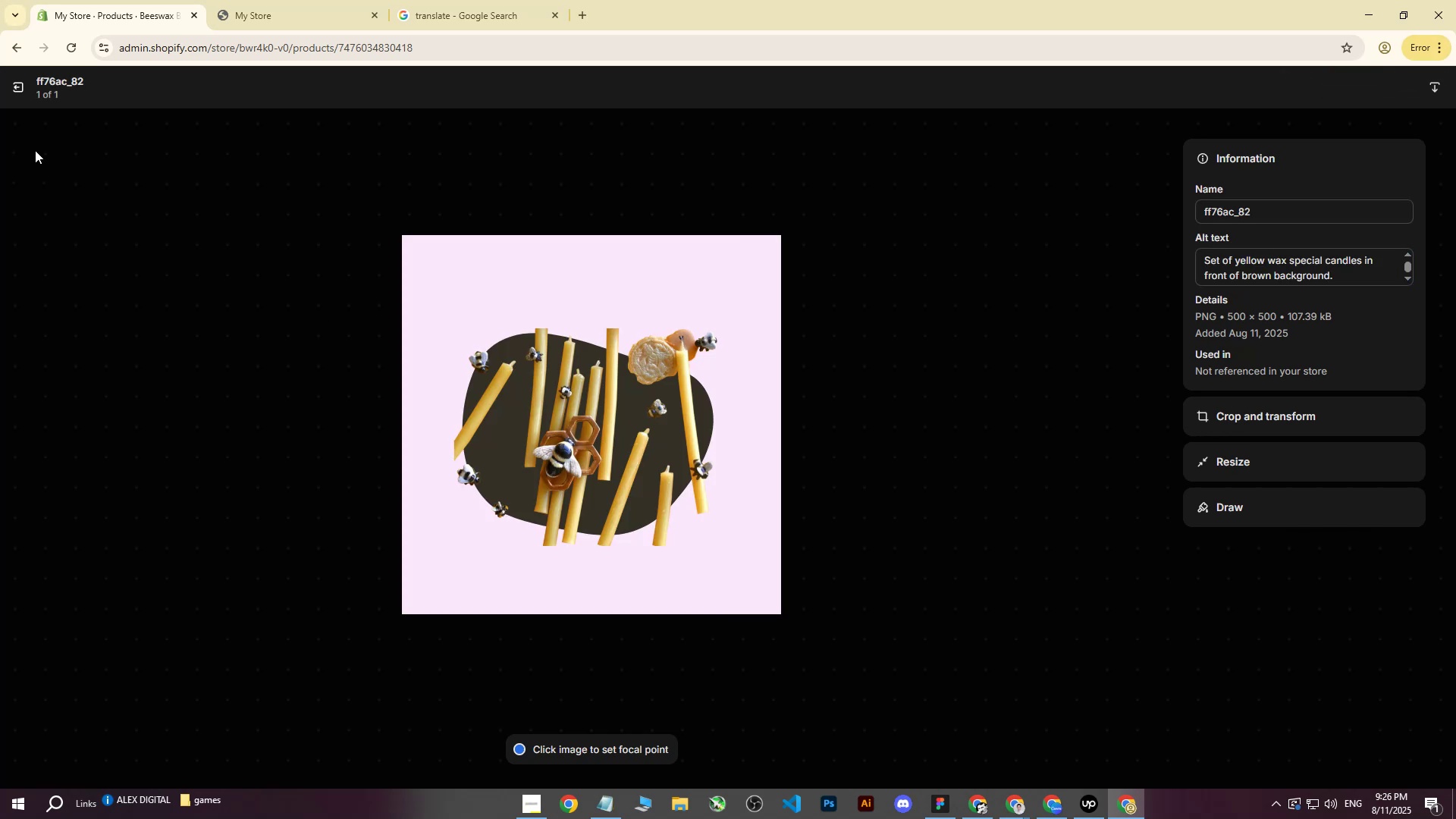 
left_click([18, 98])
 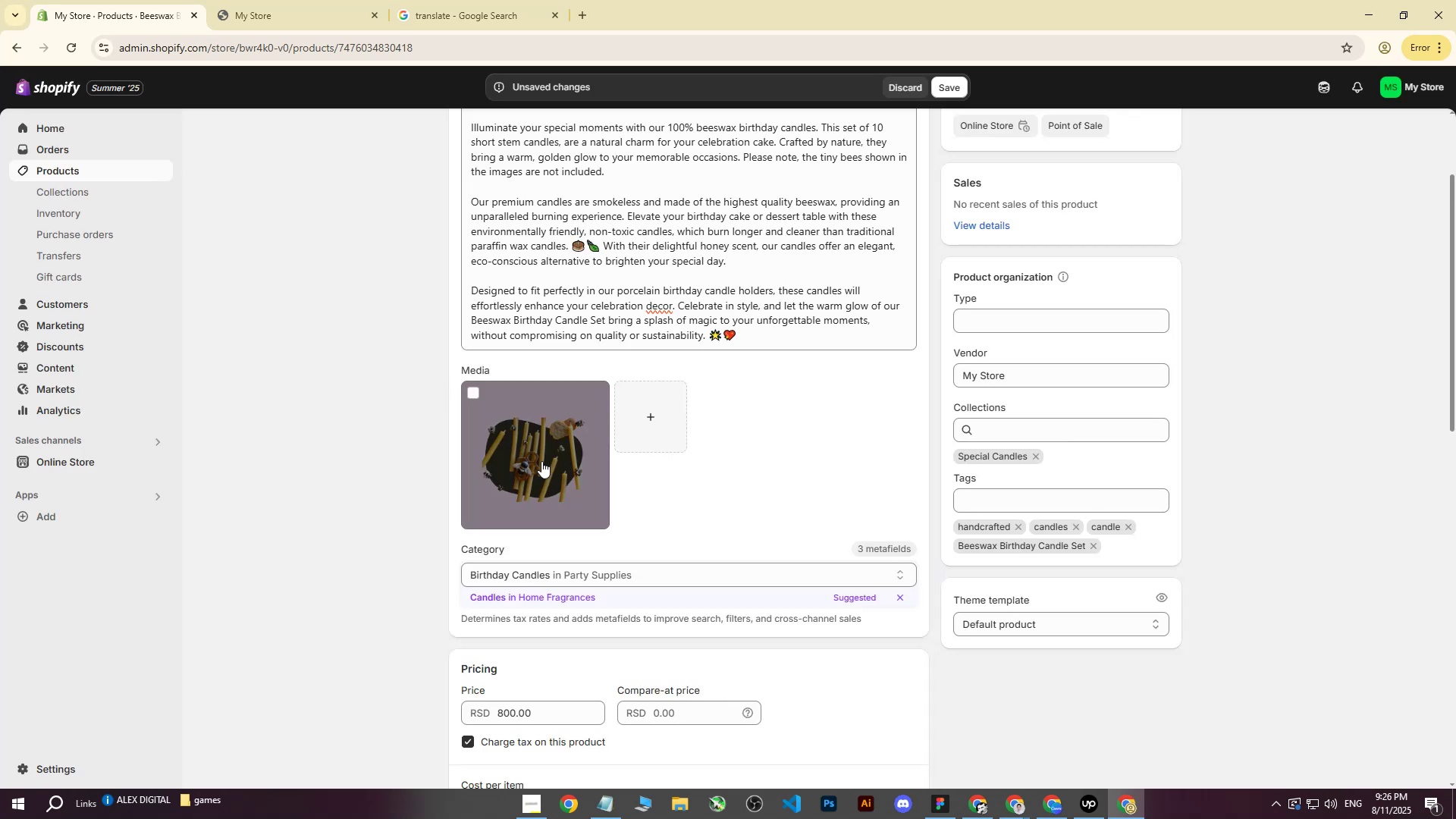 
scroll: coordinate [601, 548], scroll_direction: down, amount: 4.0
 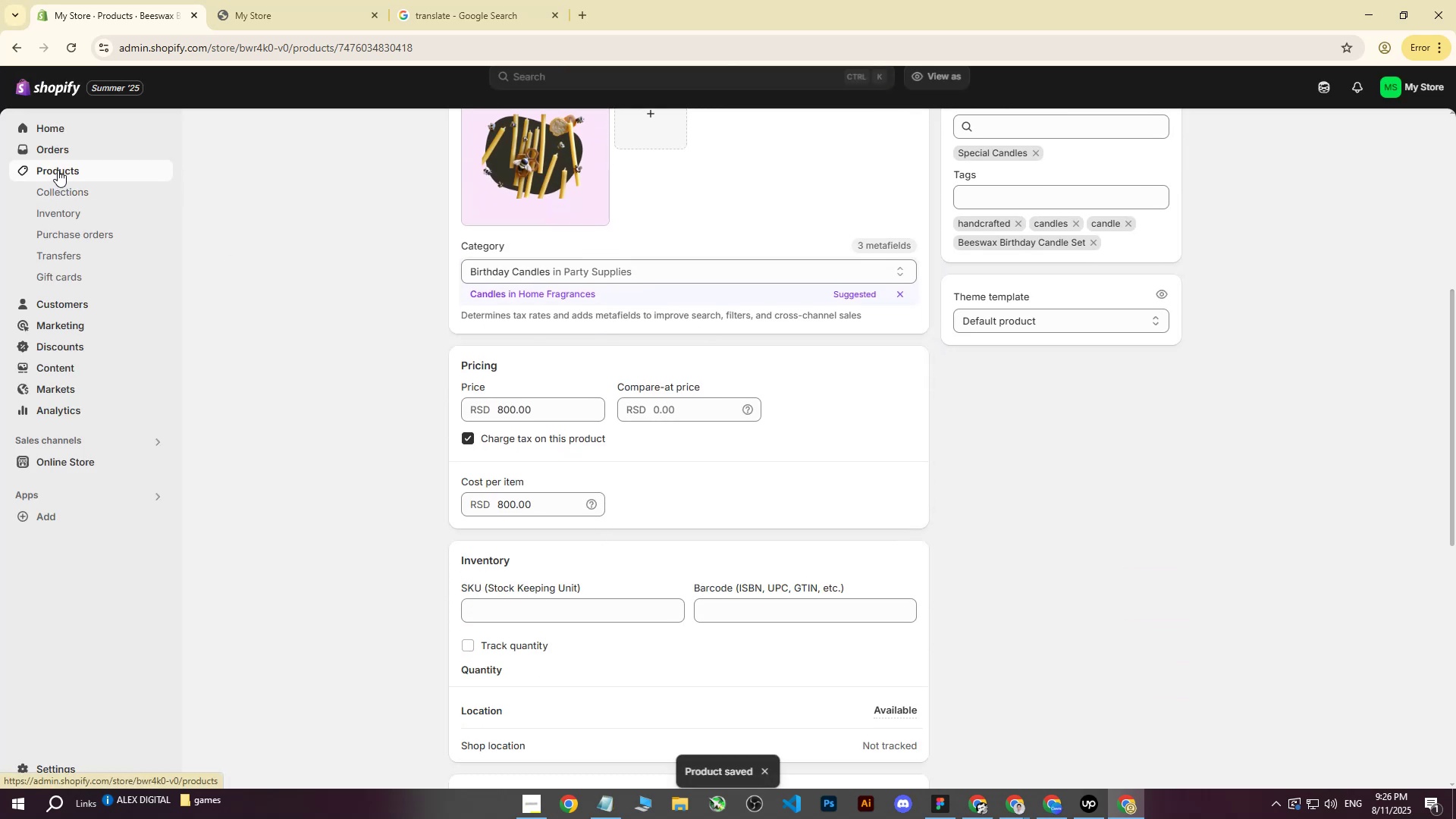 
left_click([58, 170])
 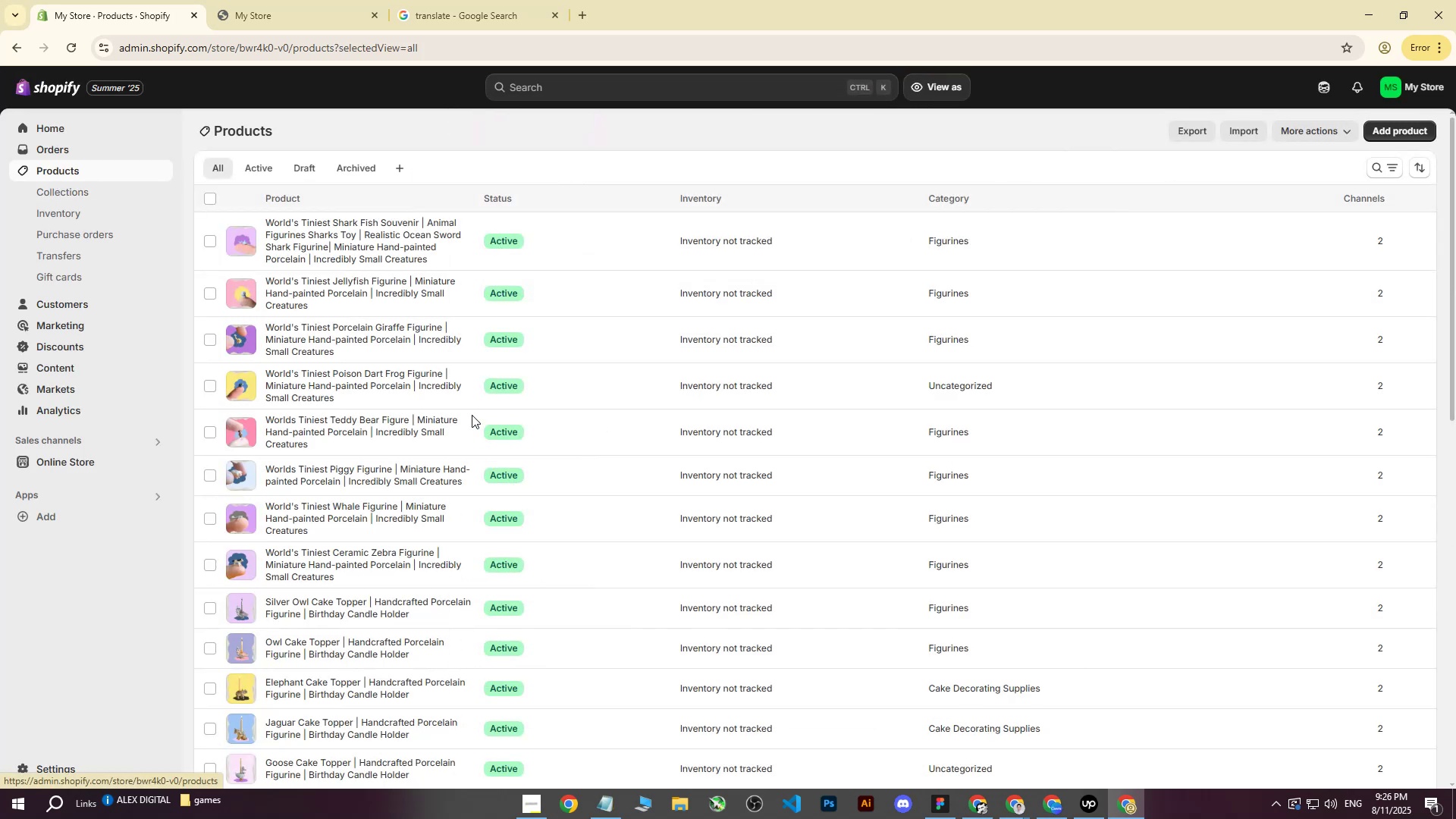 
scroll: coordinate [355, 453], scroll_direction: down, amount: 7.0
 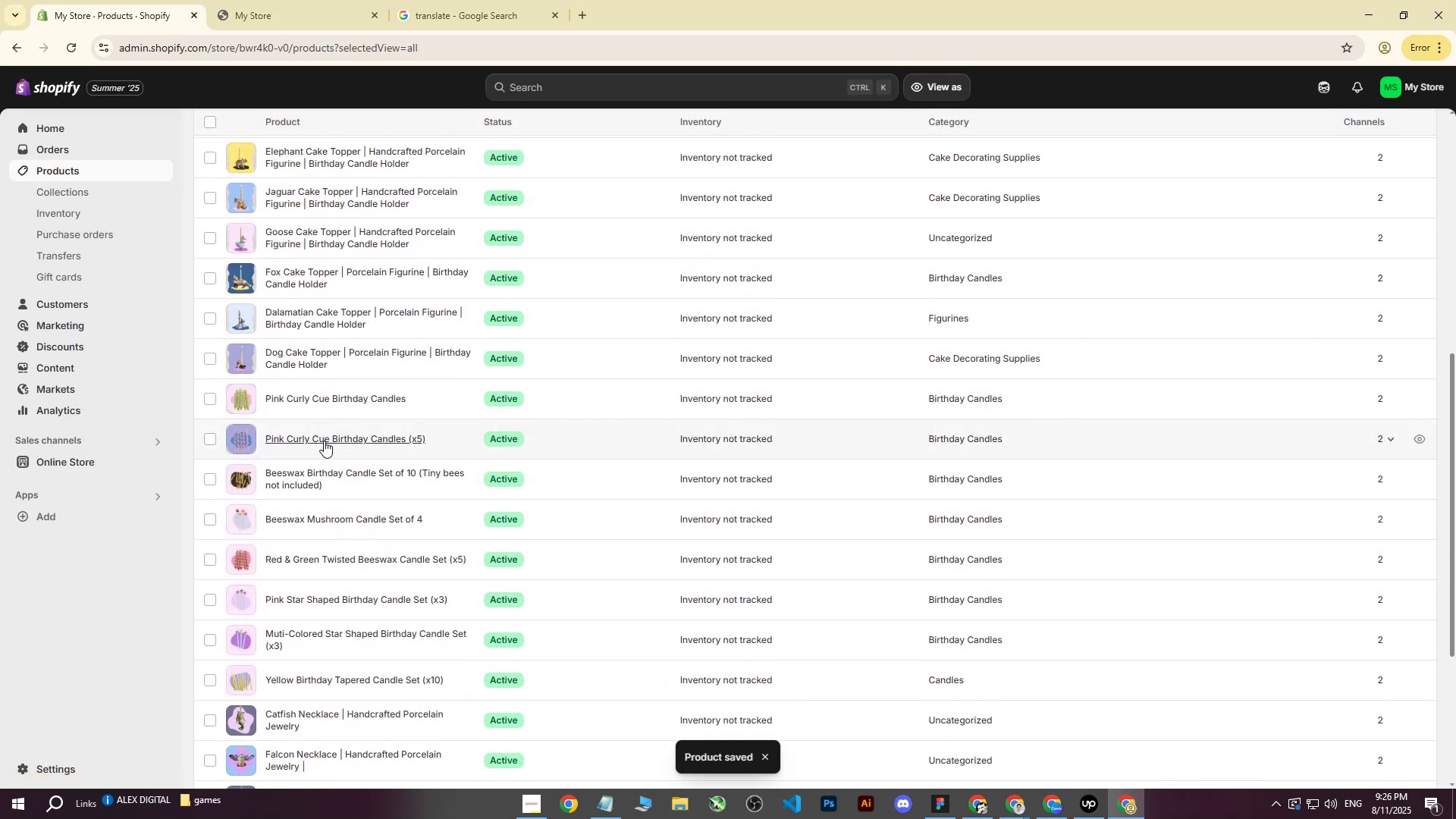 
left_click([322, 443])
 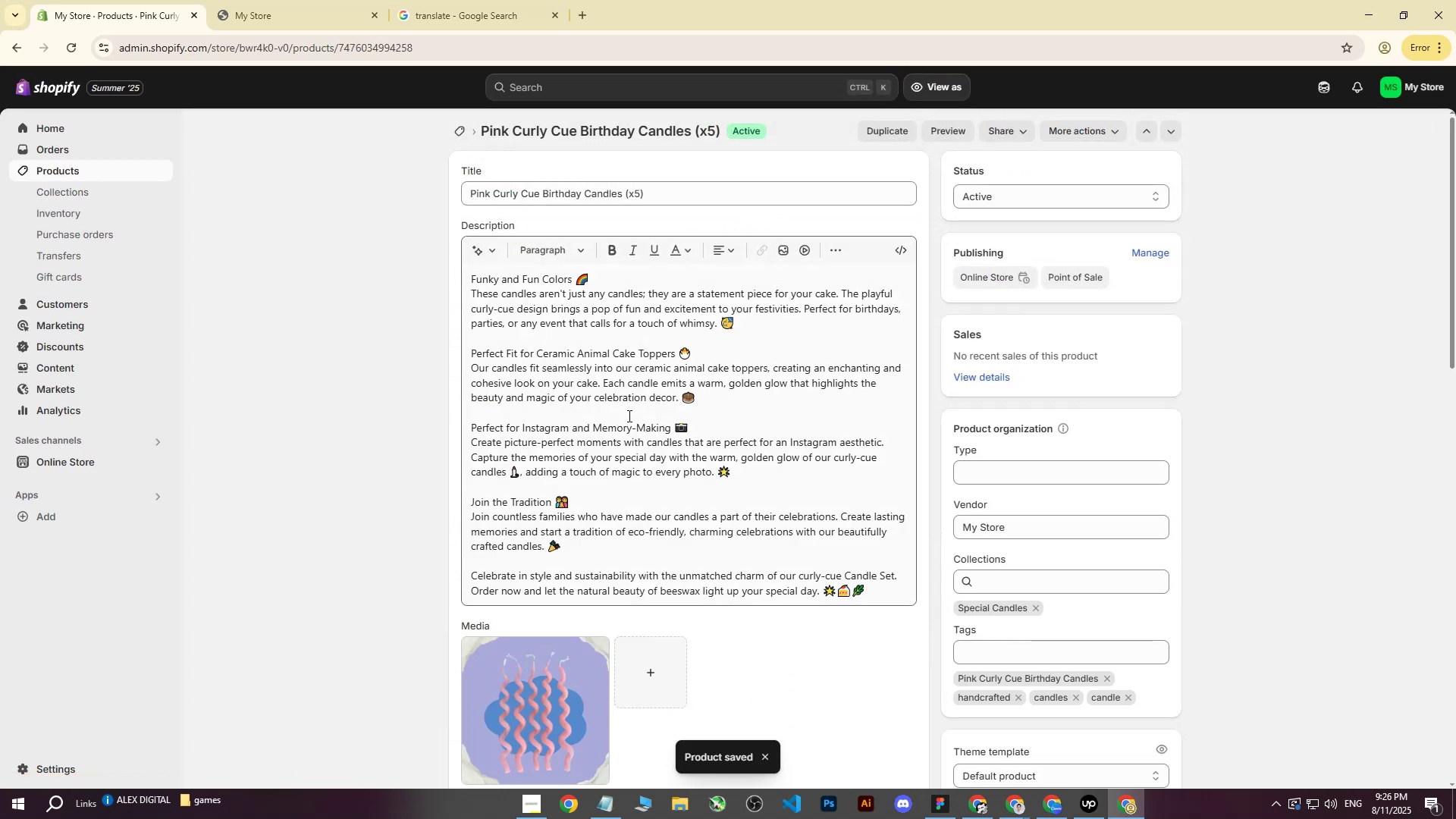 
scroll: coordinate [627, 444], scroll_direction: down, amount: 1.0
 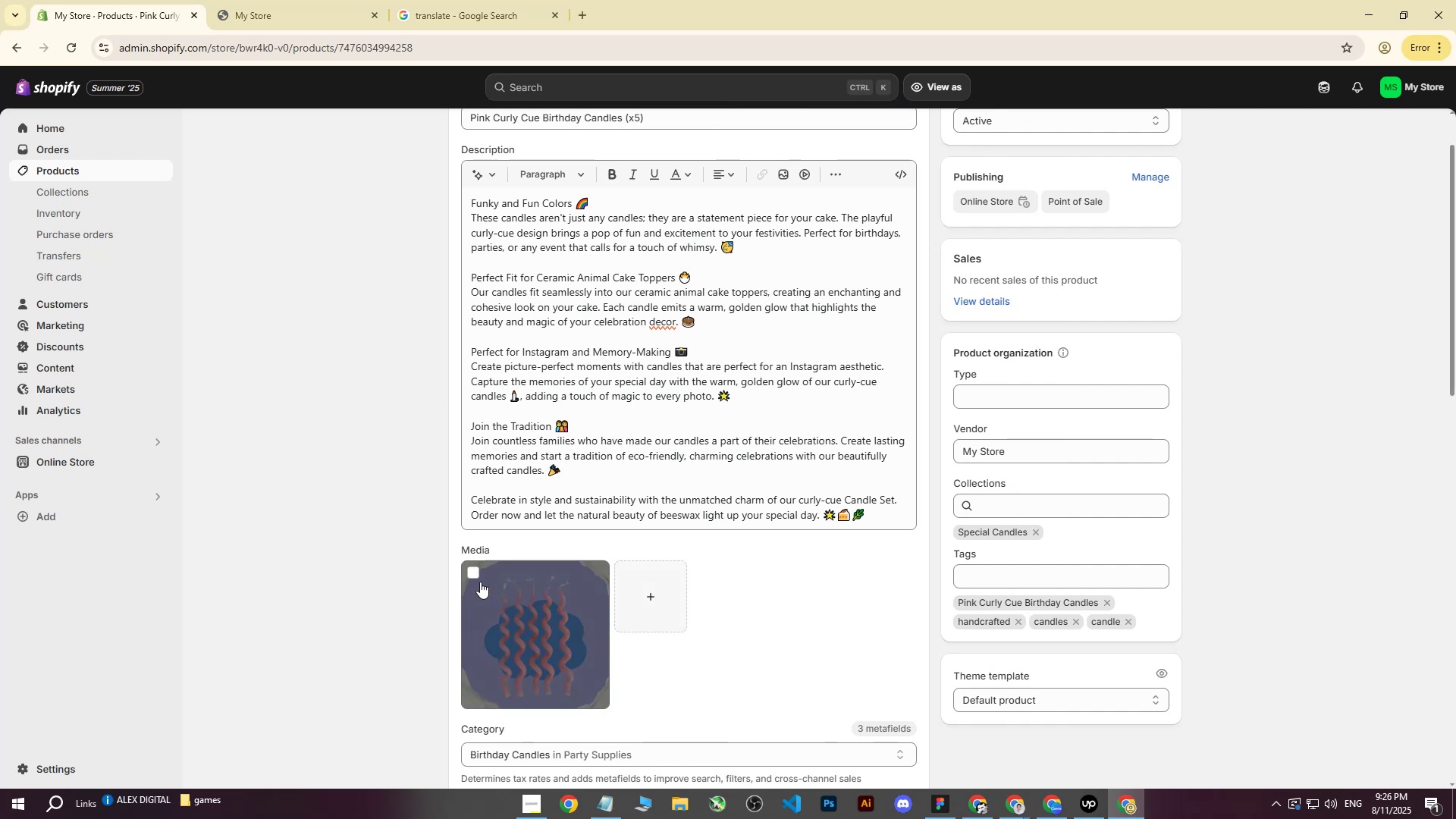 
double_click([871, 554])
 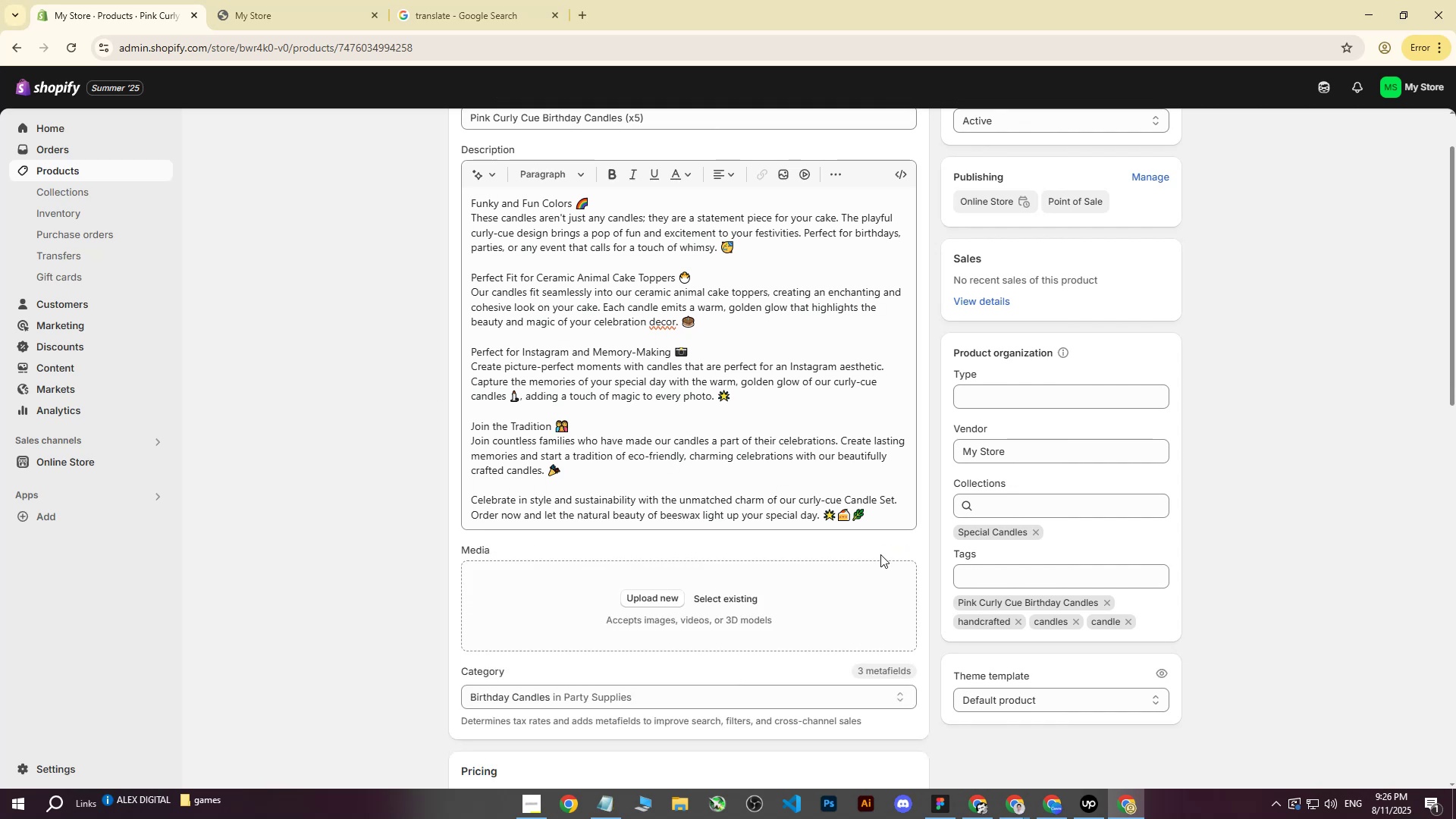 
triple_click([880, 554])
 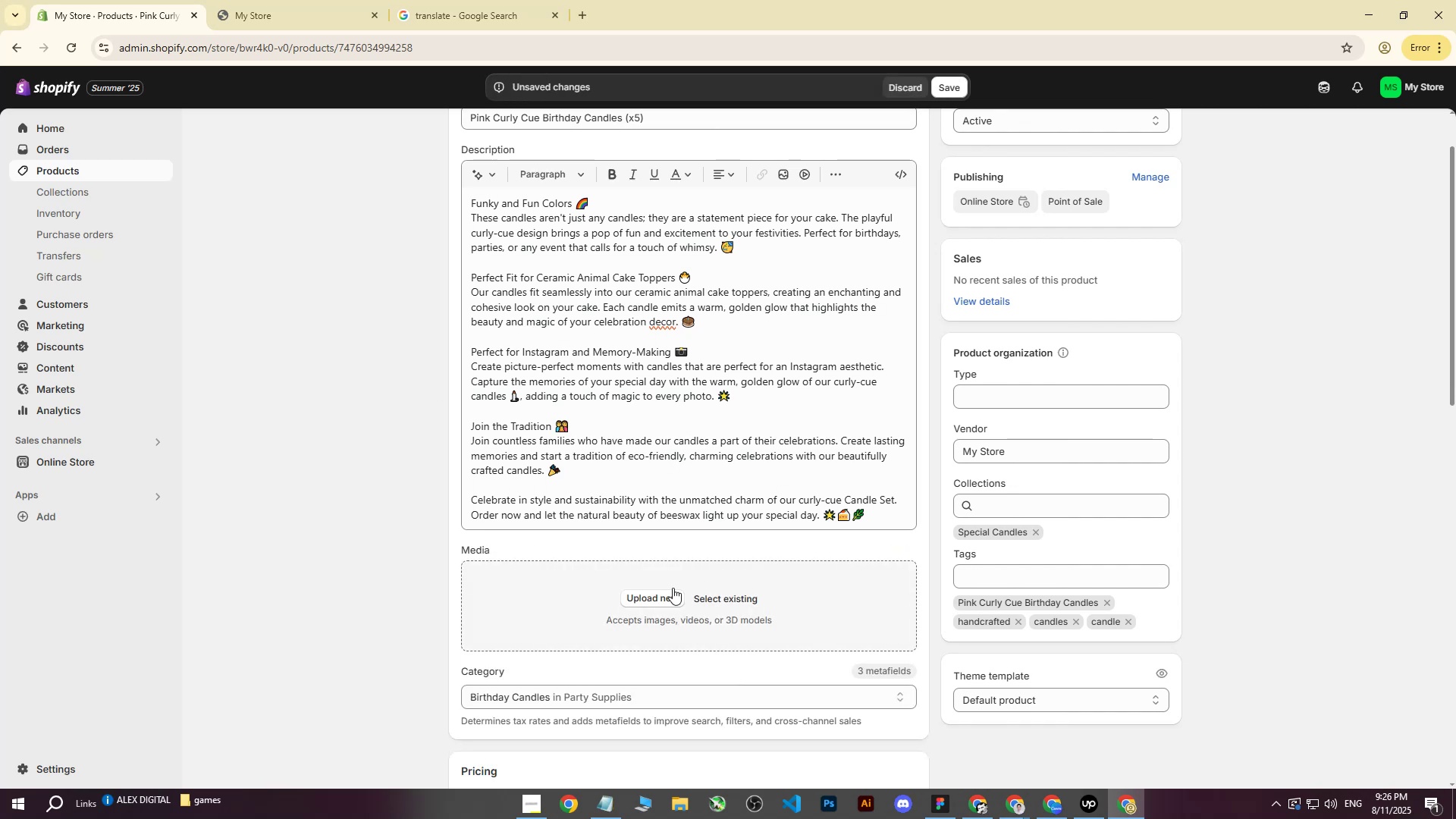 
triple_click([660, 593])
 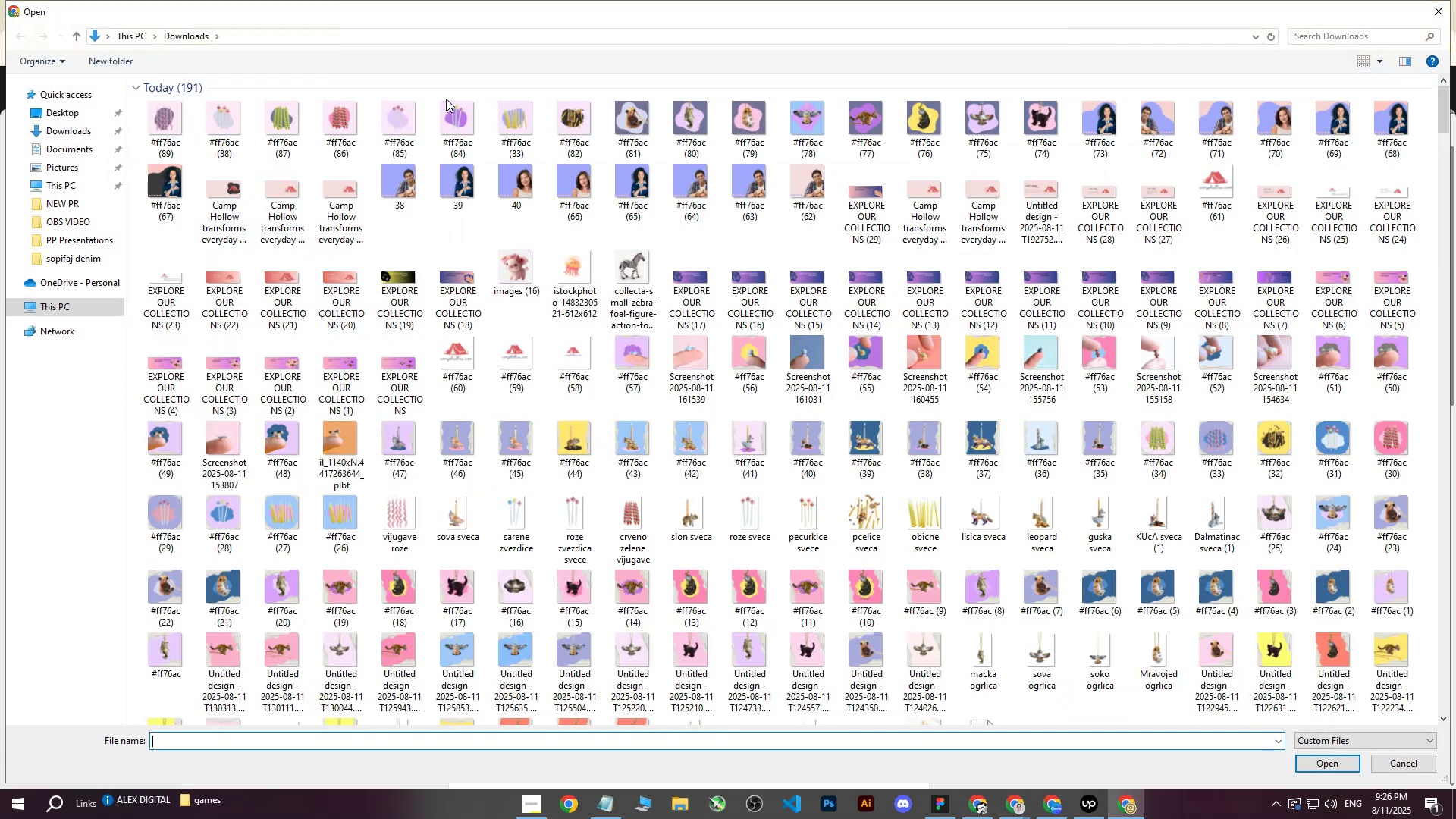 
left_click([170, 124])
 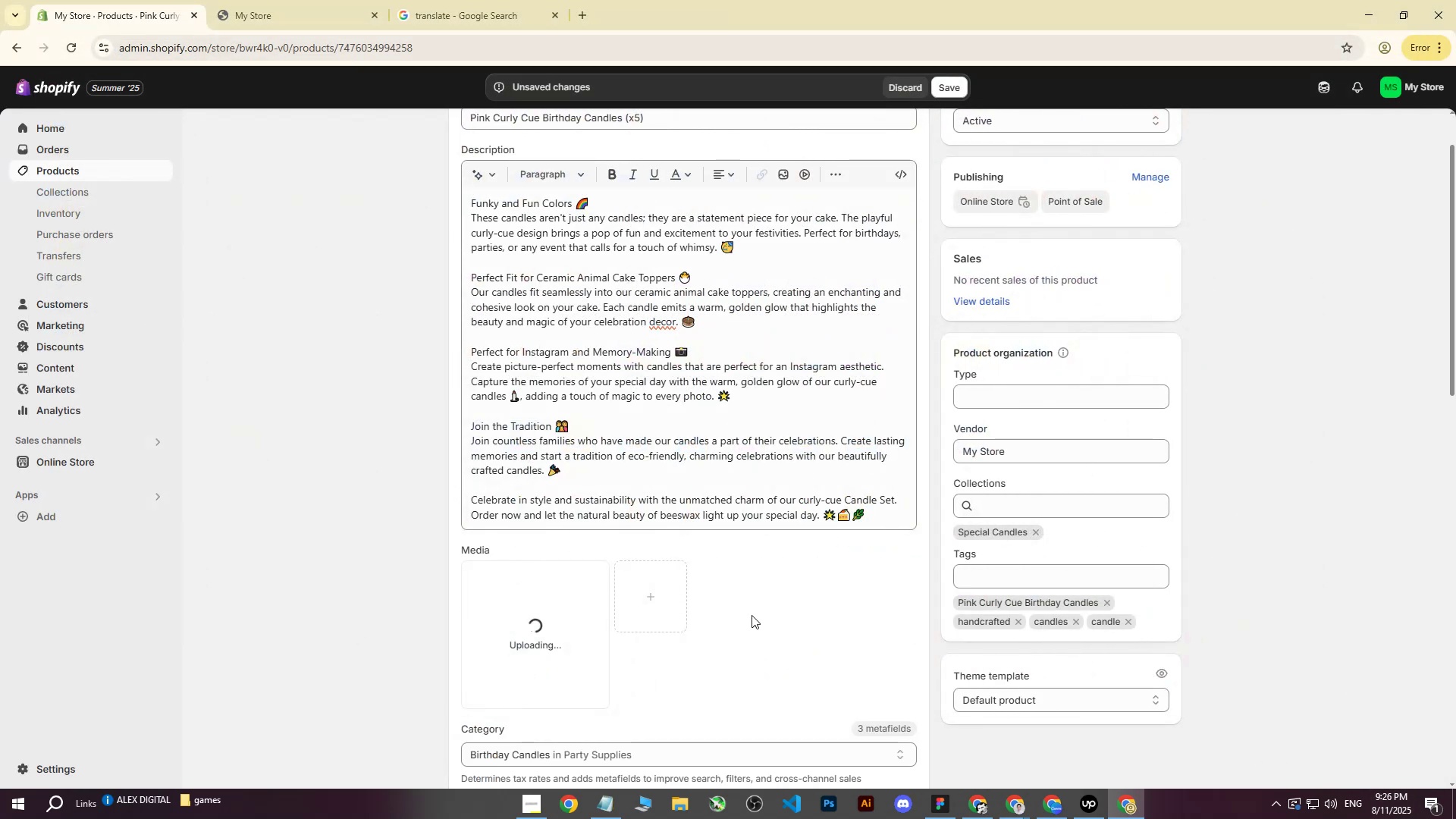 
scroll: coordinate [749, 614], scroll_direction: down, amount: 3.0
 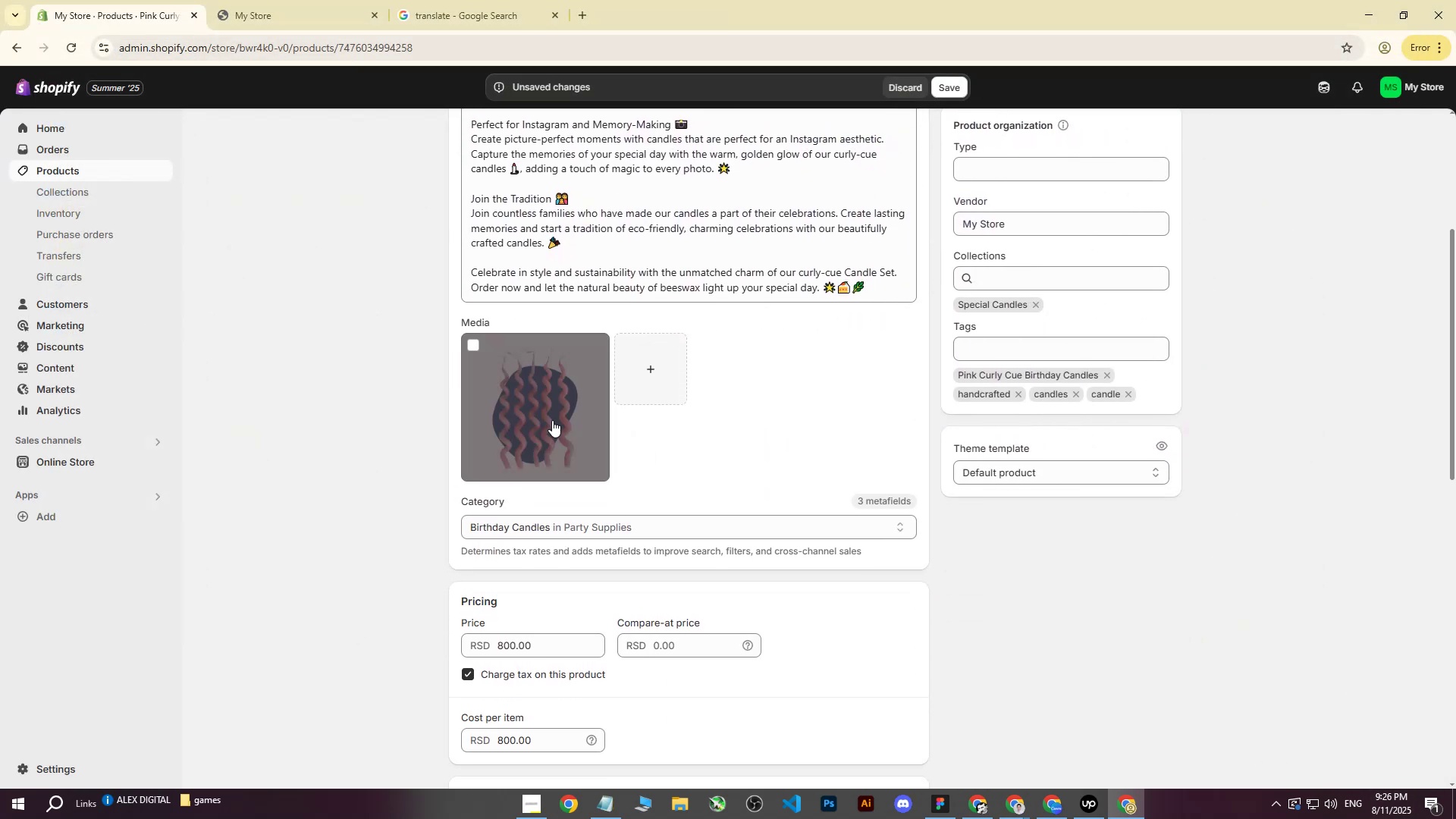 
left_click([536, 419])
 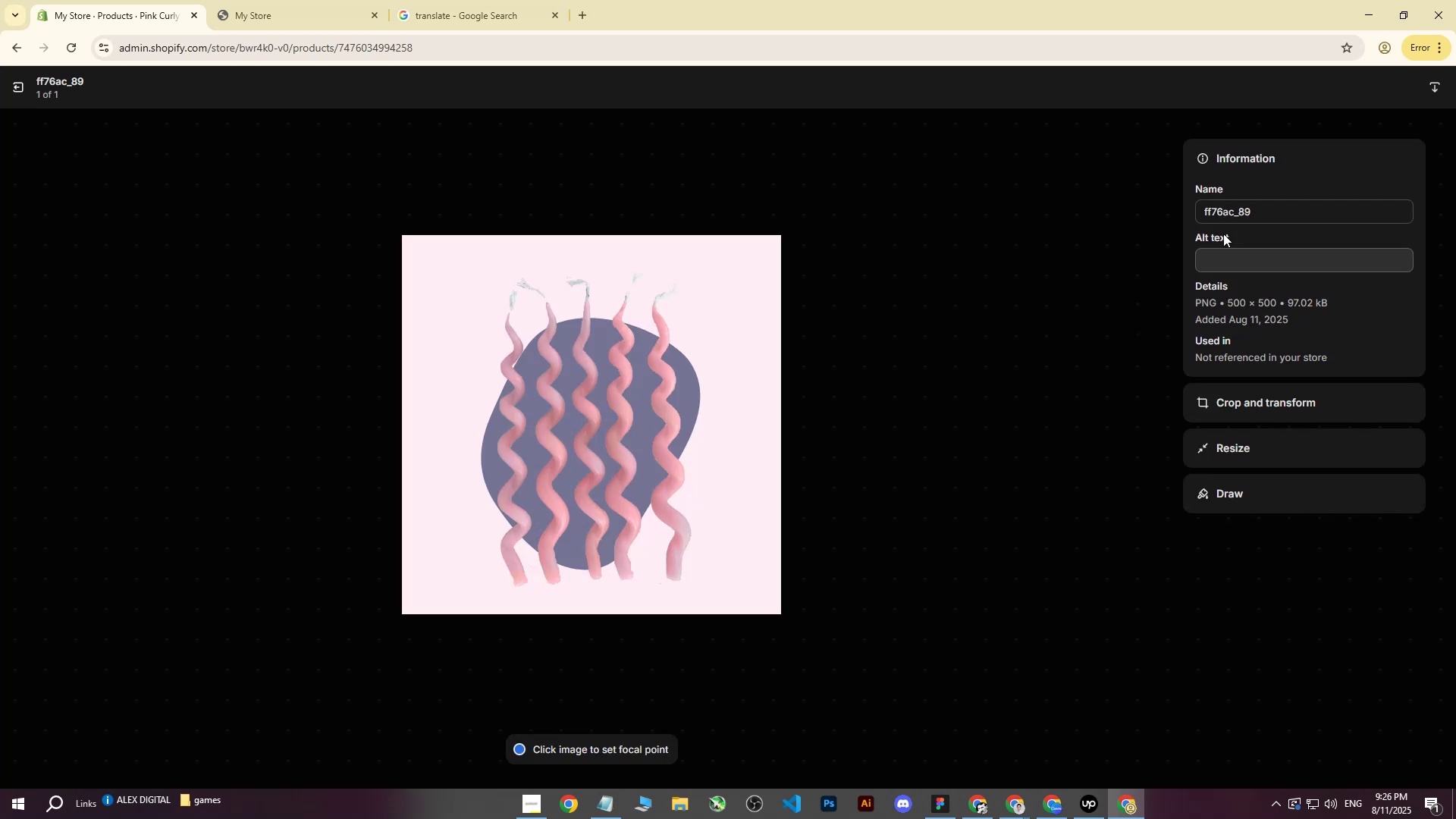 
key(CapsLock)
 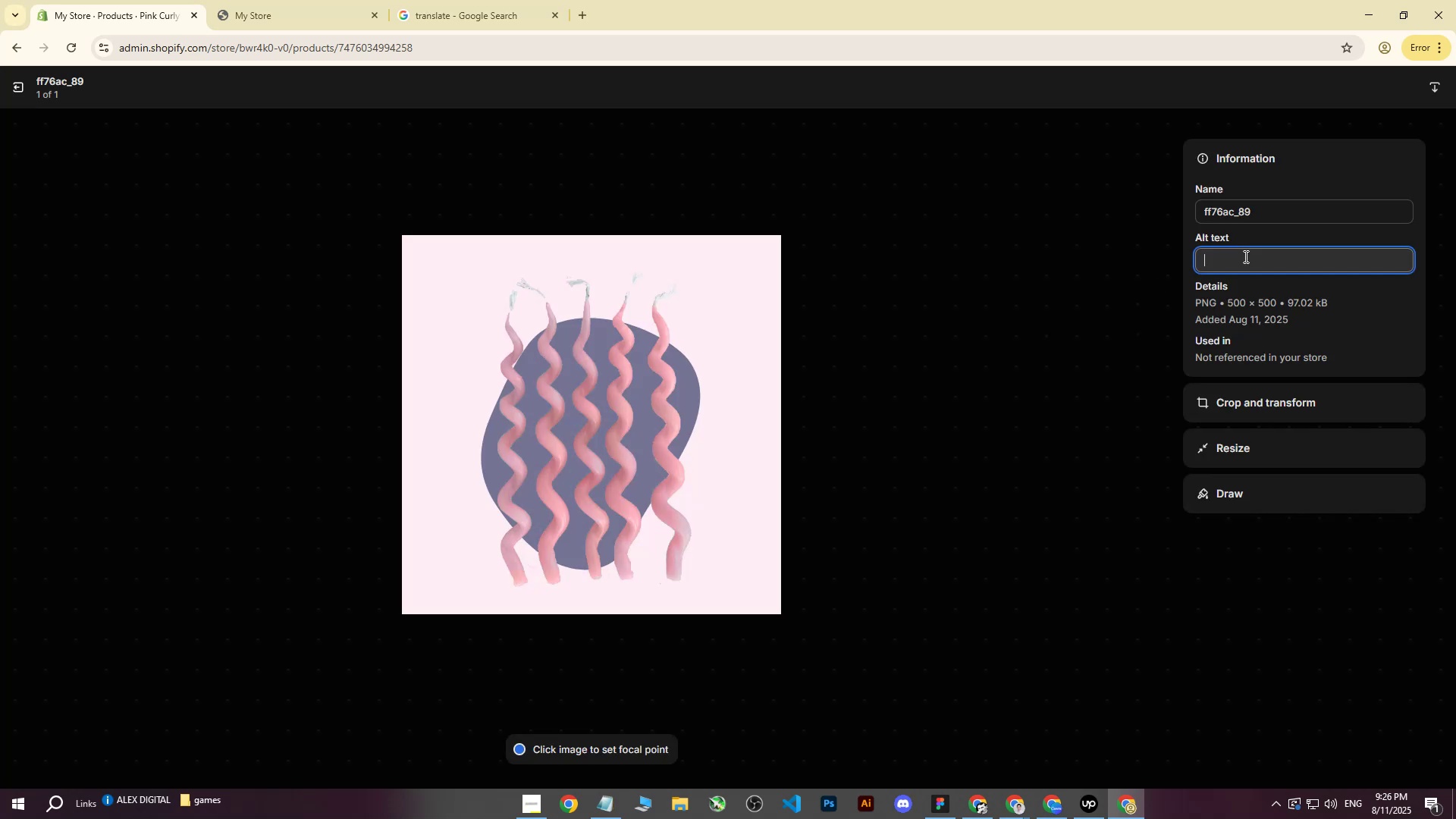 
left_click([1244, 256])
 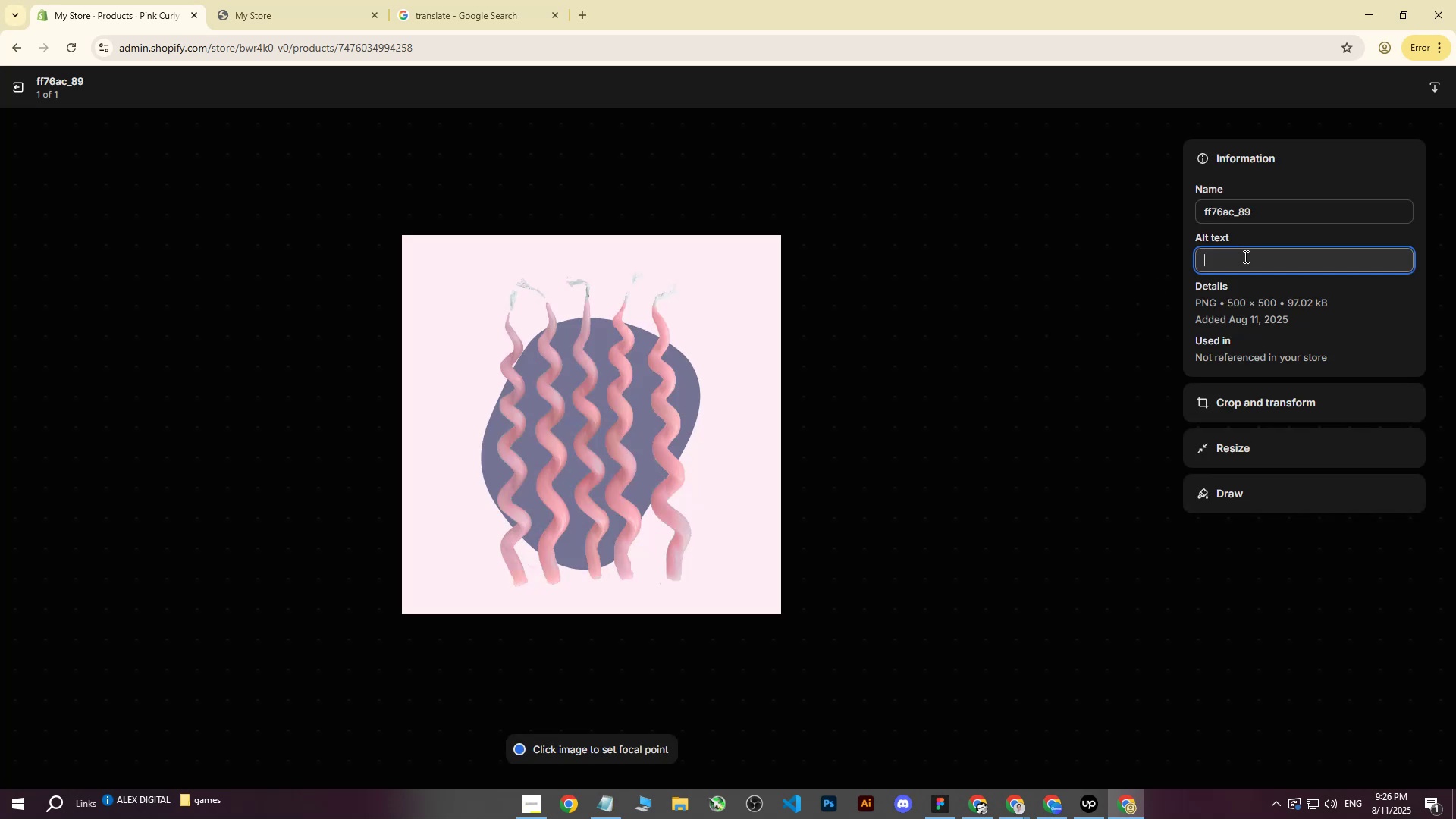 
type(Set of 5 w)
key(Backspace)
type(twisted special candles in front of blue )
key(Backspace)
type( background.)
 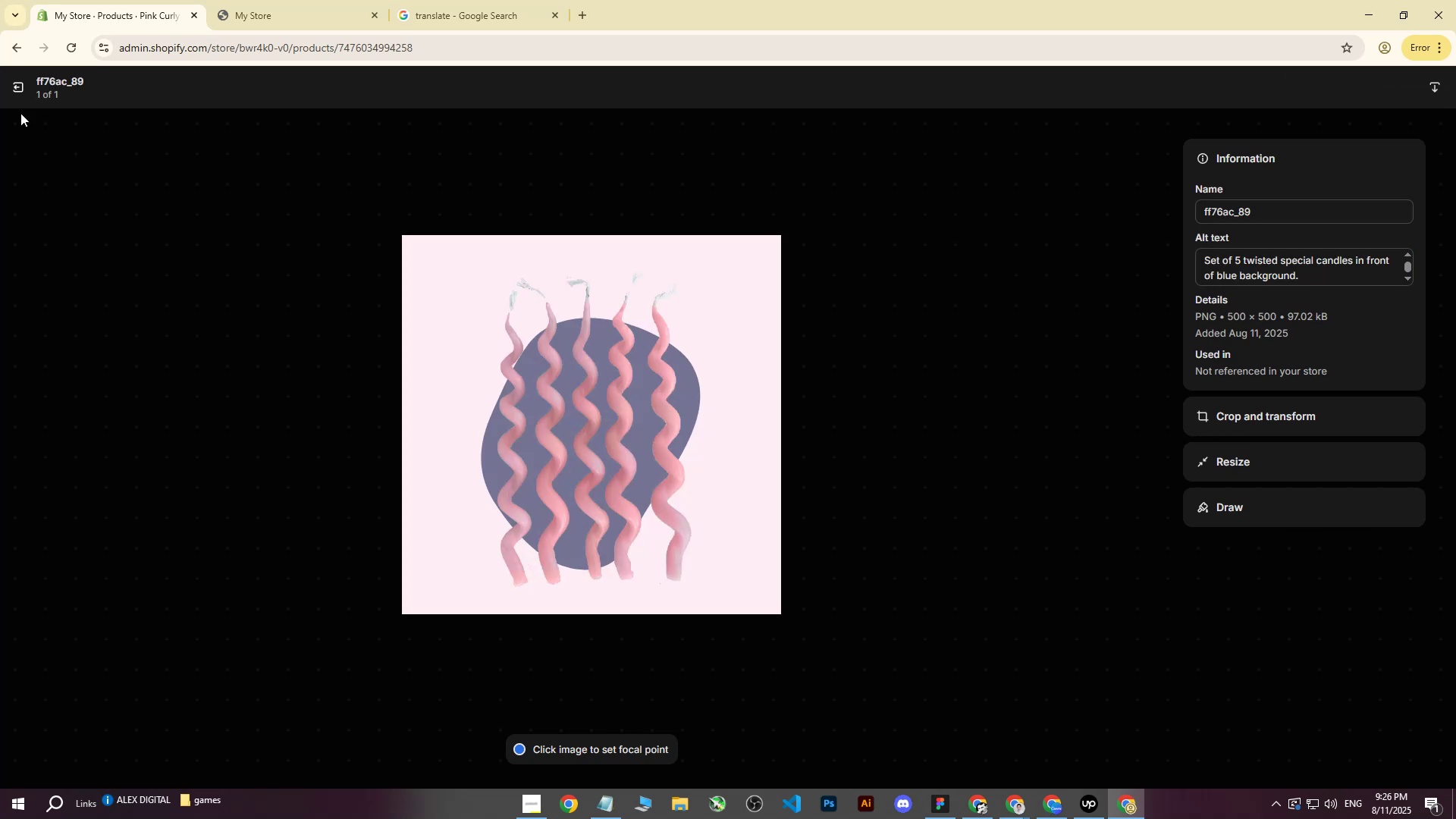 
left_click([16, 87])
 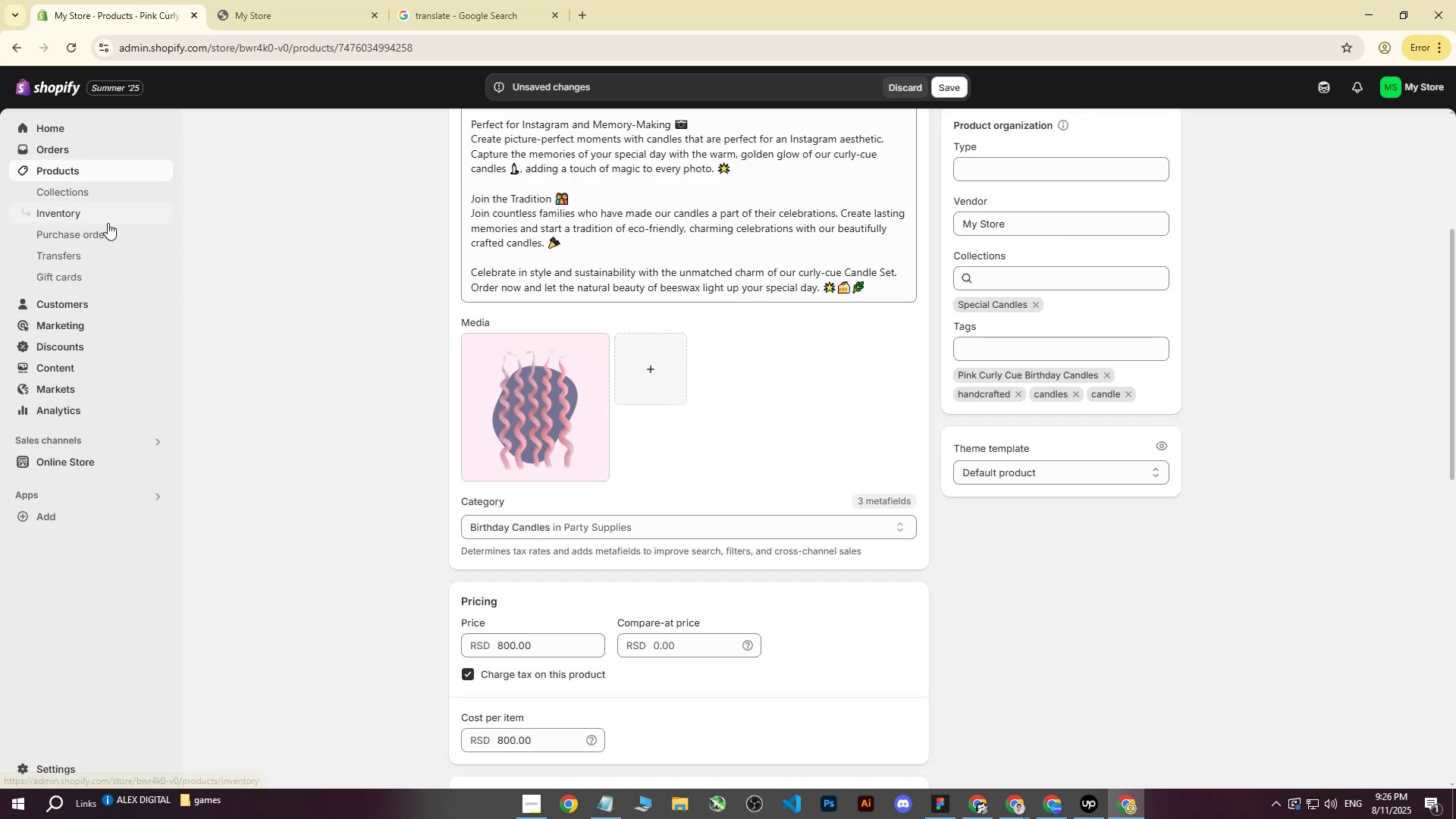 
left_click([74, 172])
 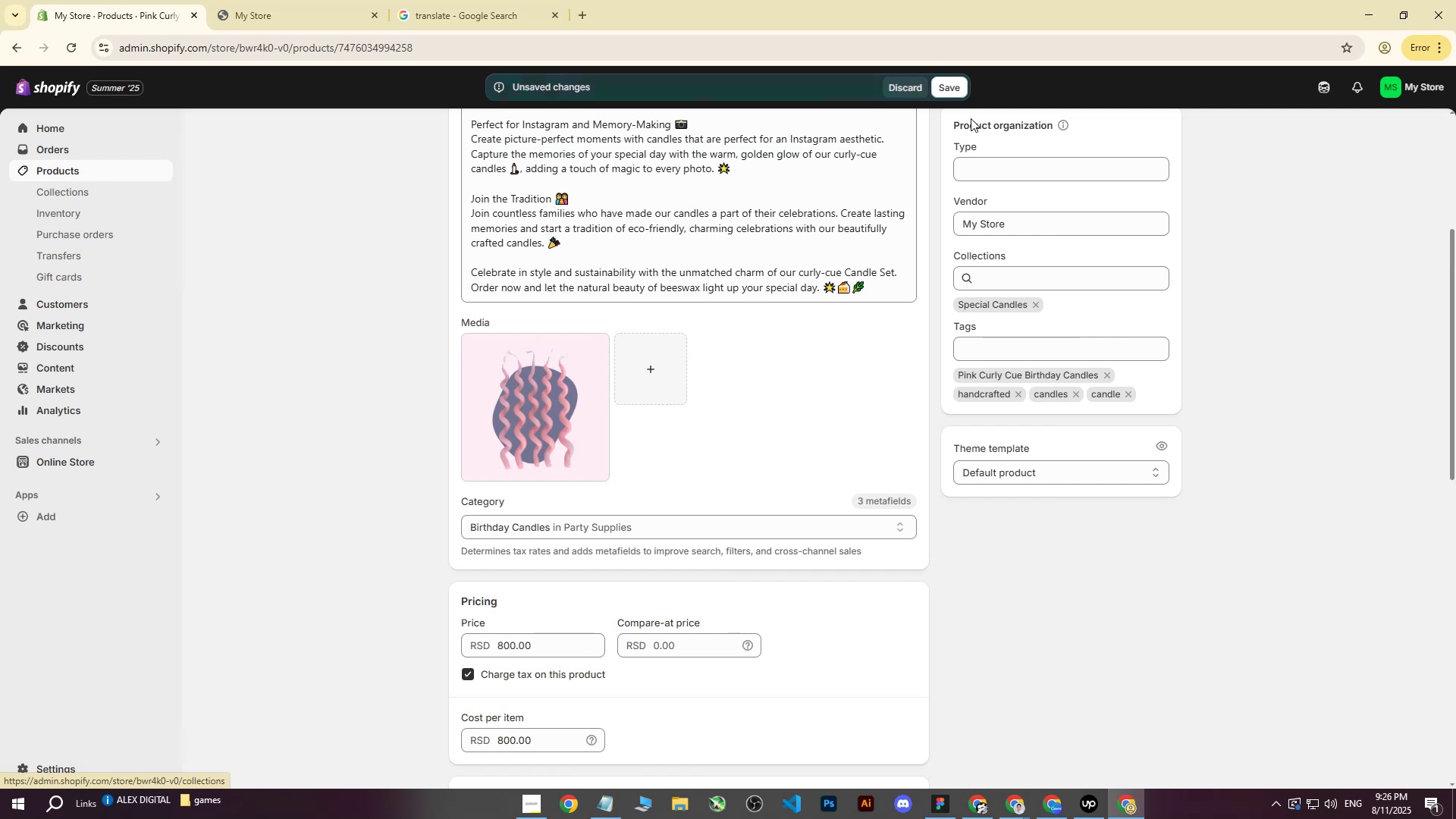 
left_click([960, 90])
 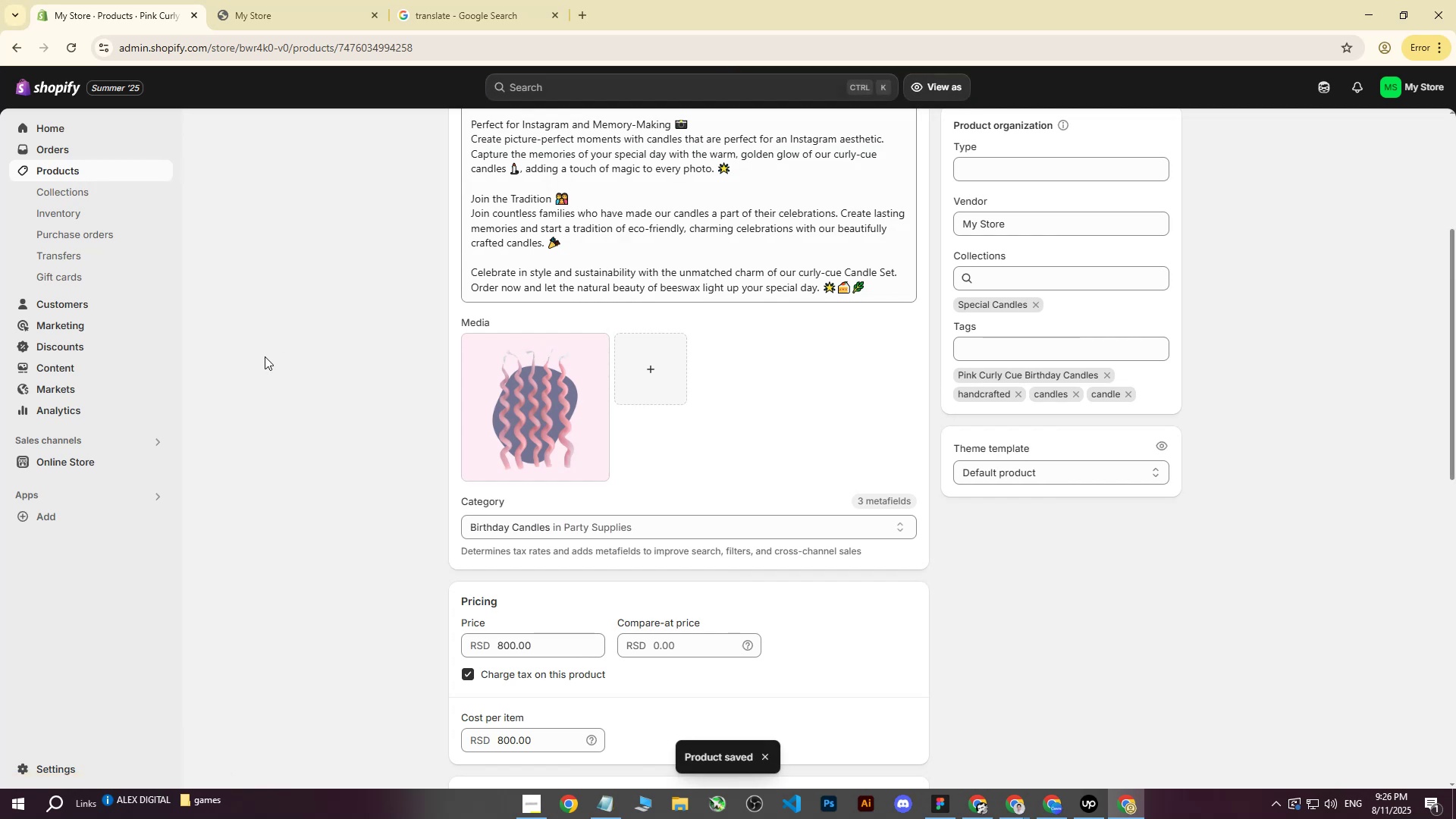 
wait(5.67)
 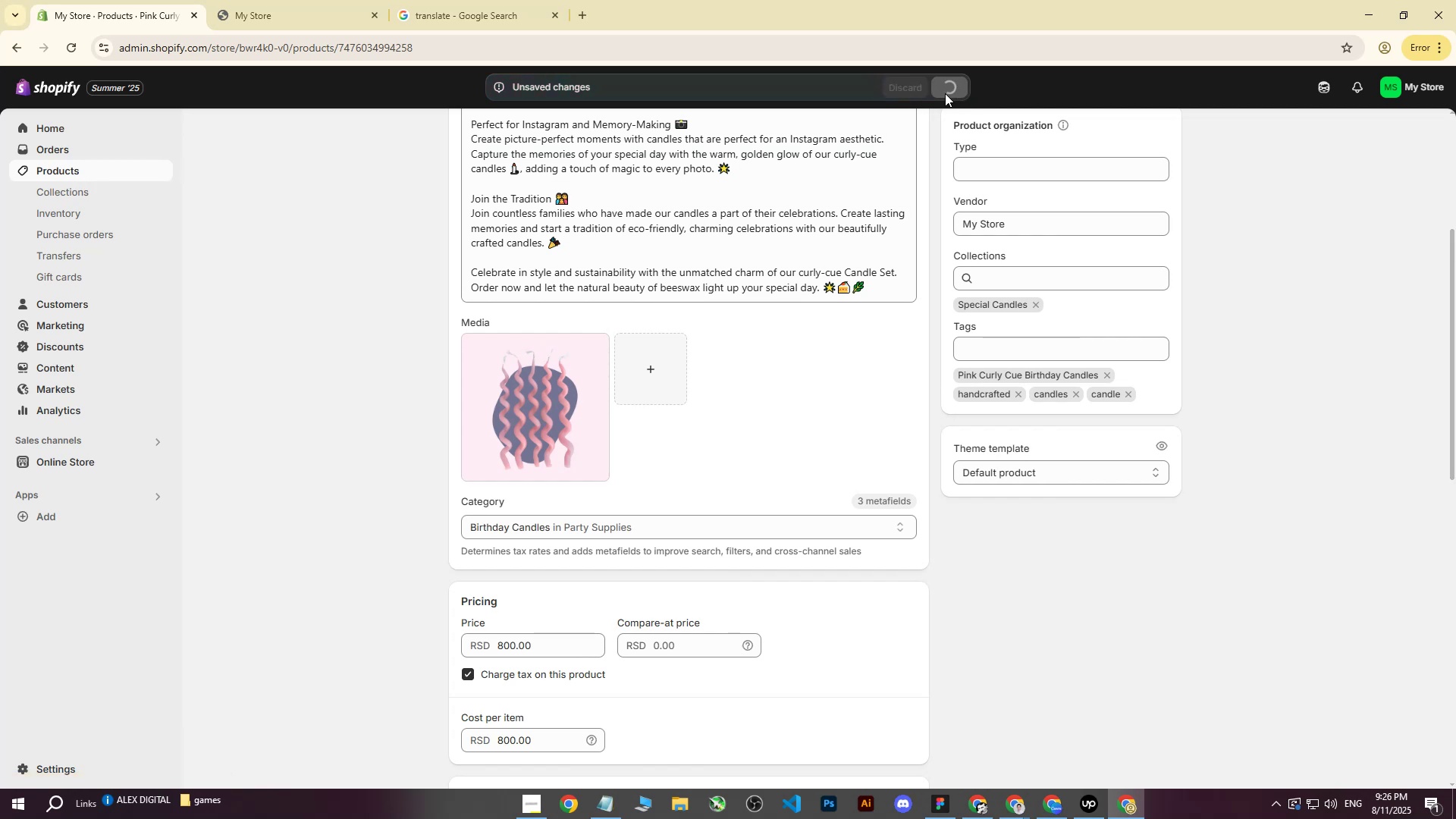 
left_click([89, 166])
 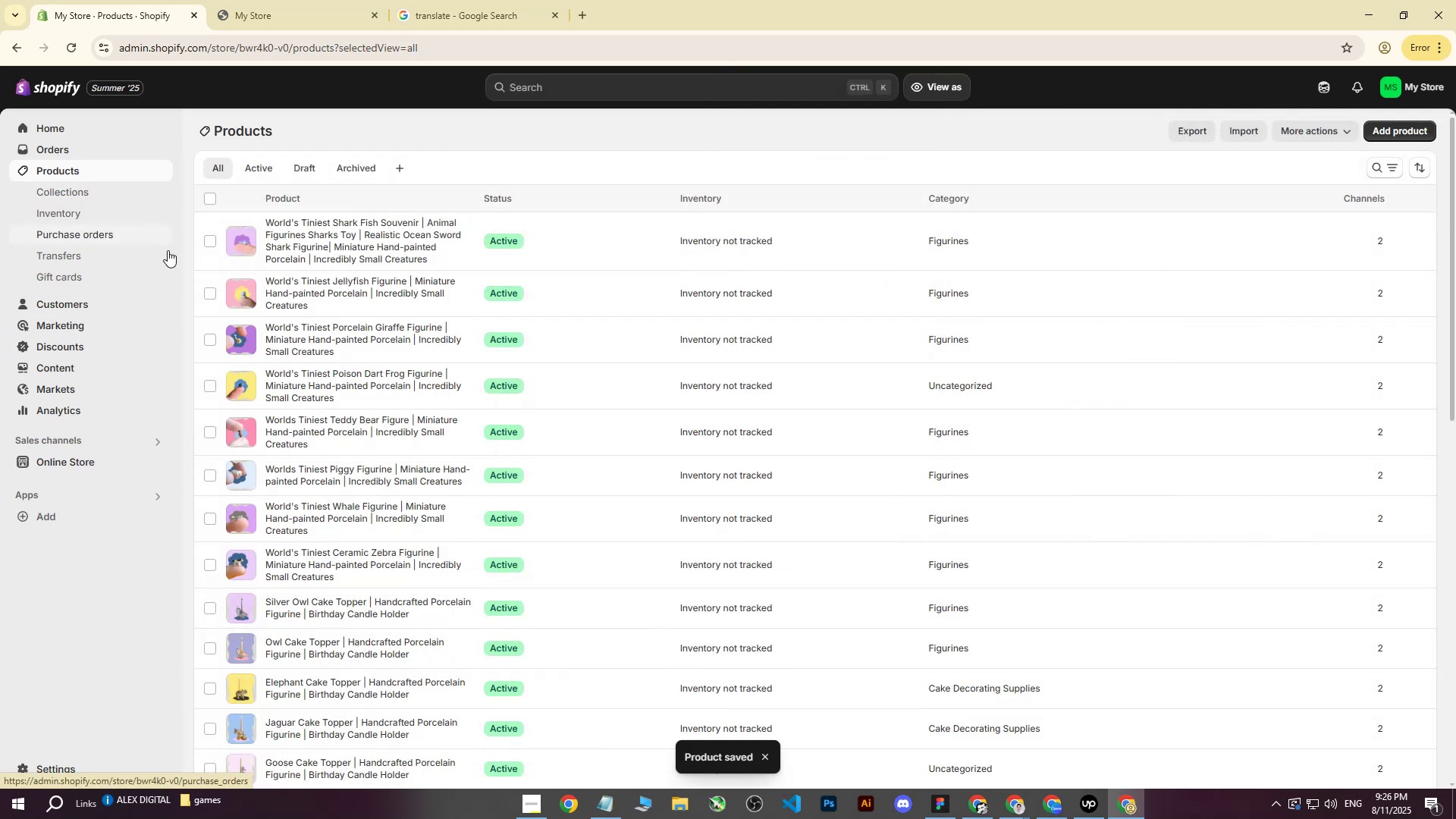 
scroll: coordinate [456, 494], scroll_direction: down, amount: 6.0
 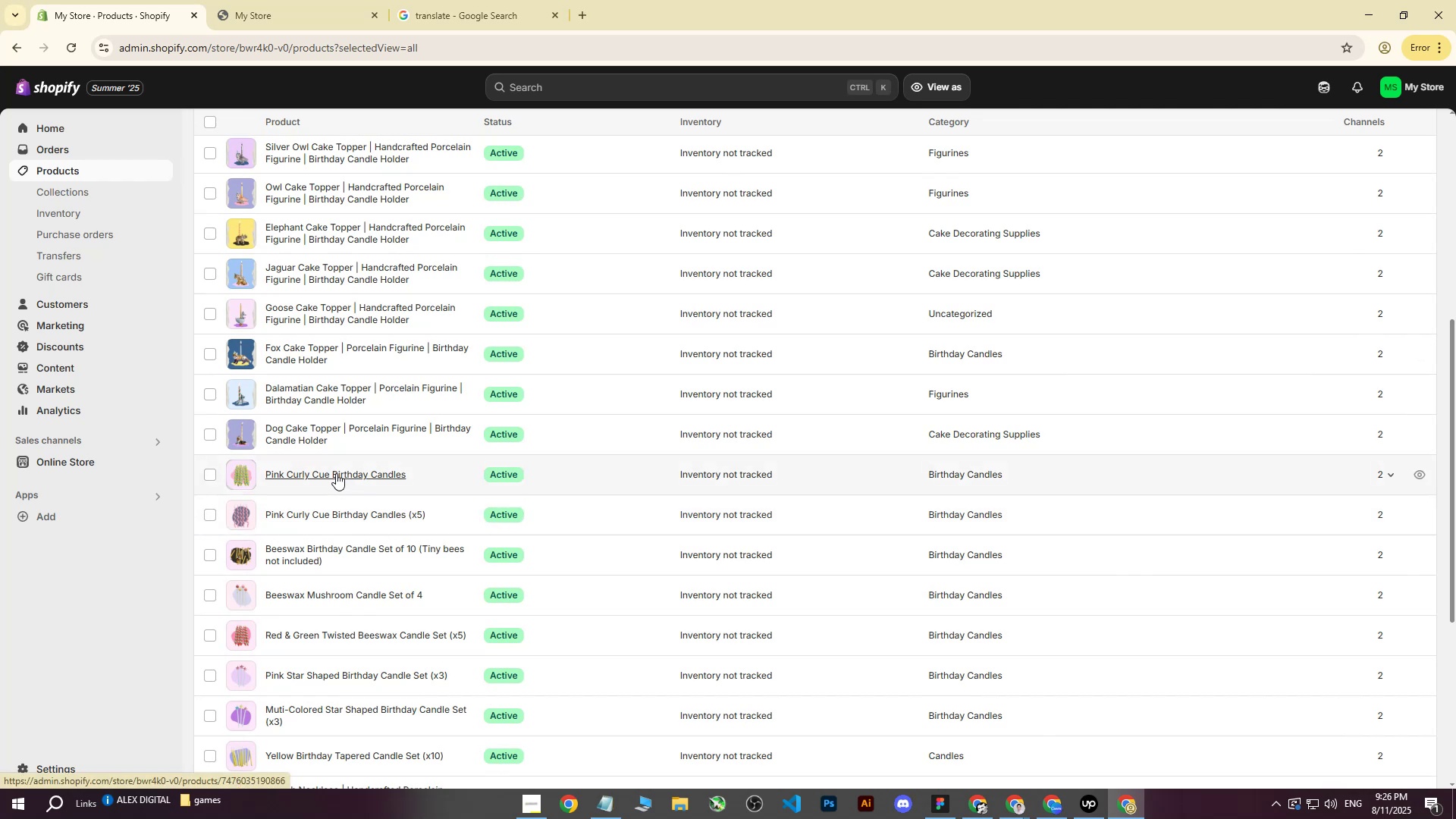 
wait(6.23)
 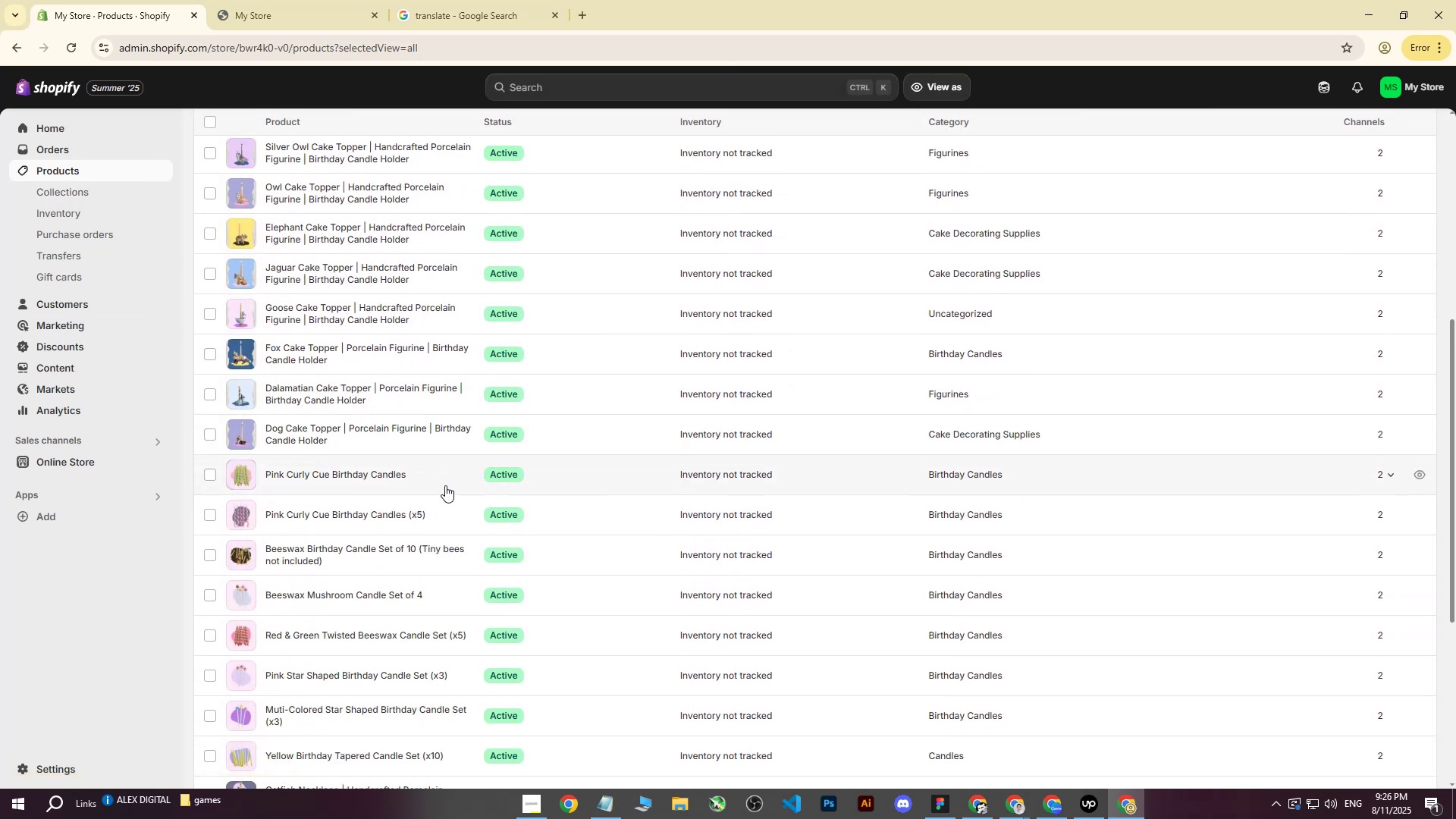 
left_click([336, 473])
 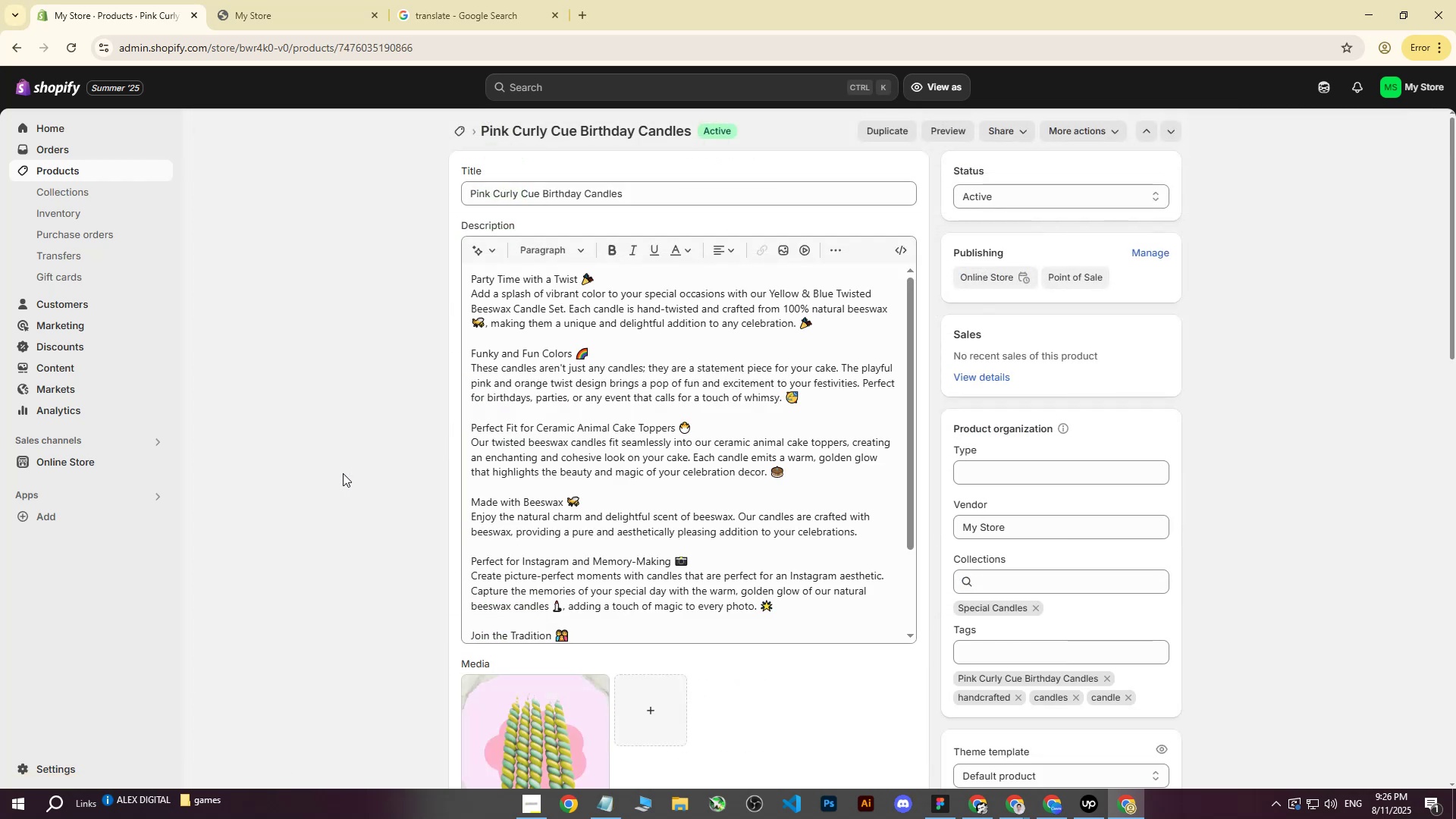 
scroll: coordinate [598, 676], scroll_direction: down, amount: 6.0
 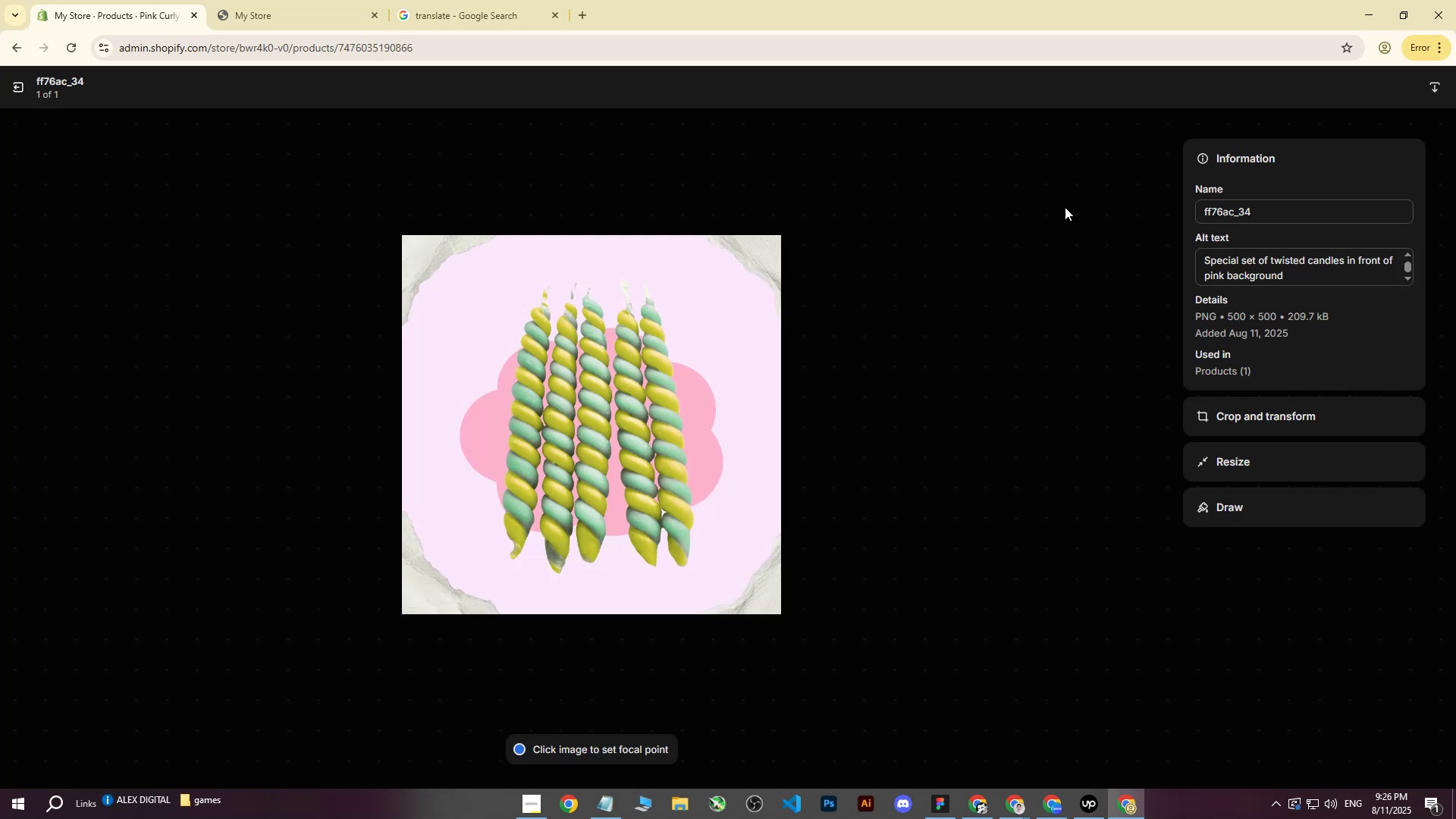 
left_click([2, 82])
 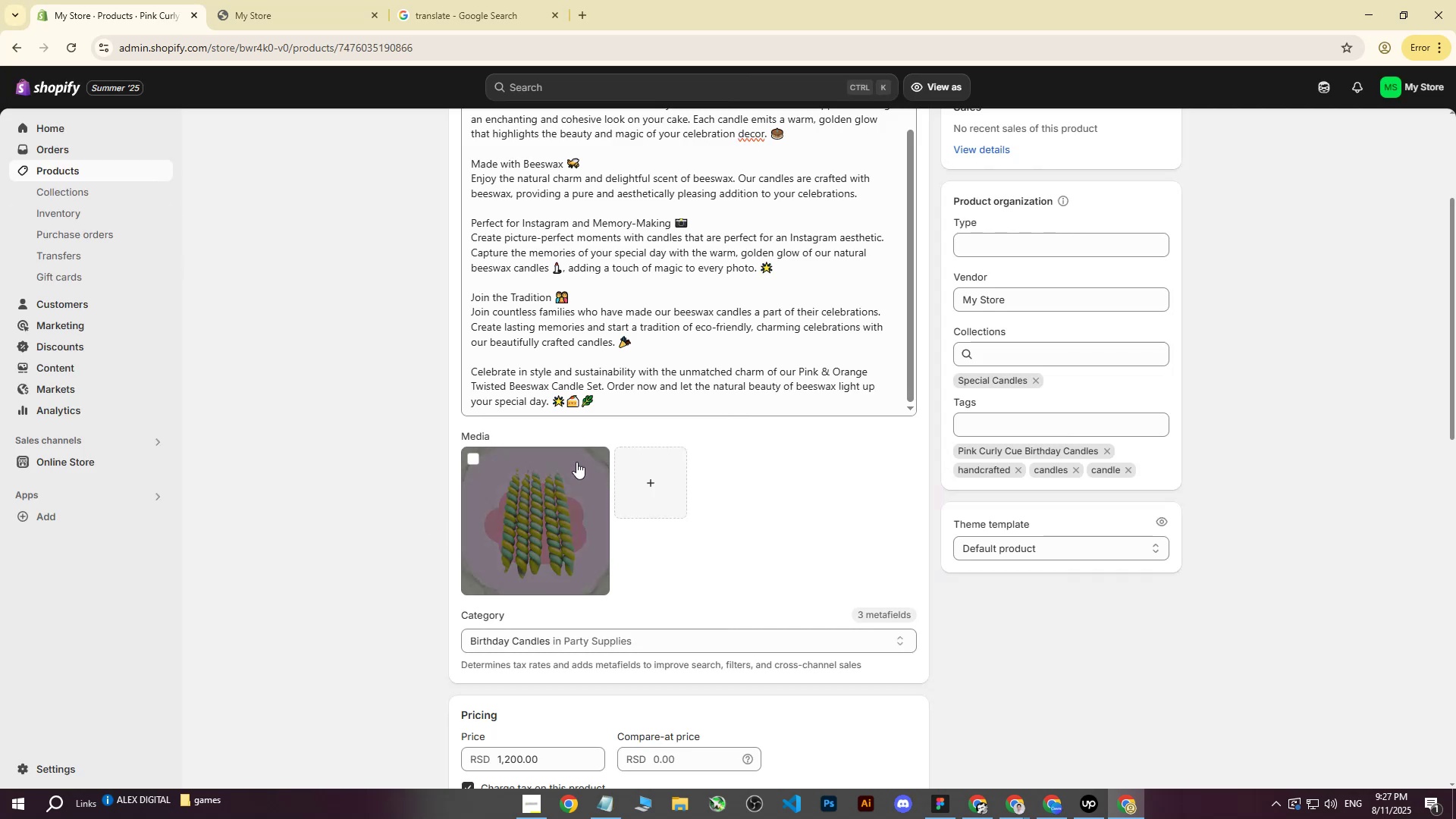 
left_click([475, 452])
 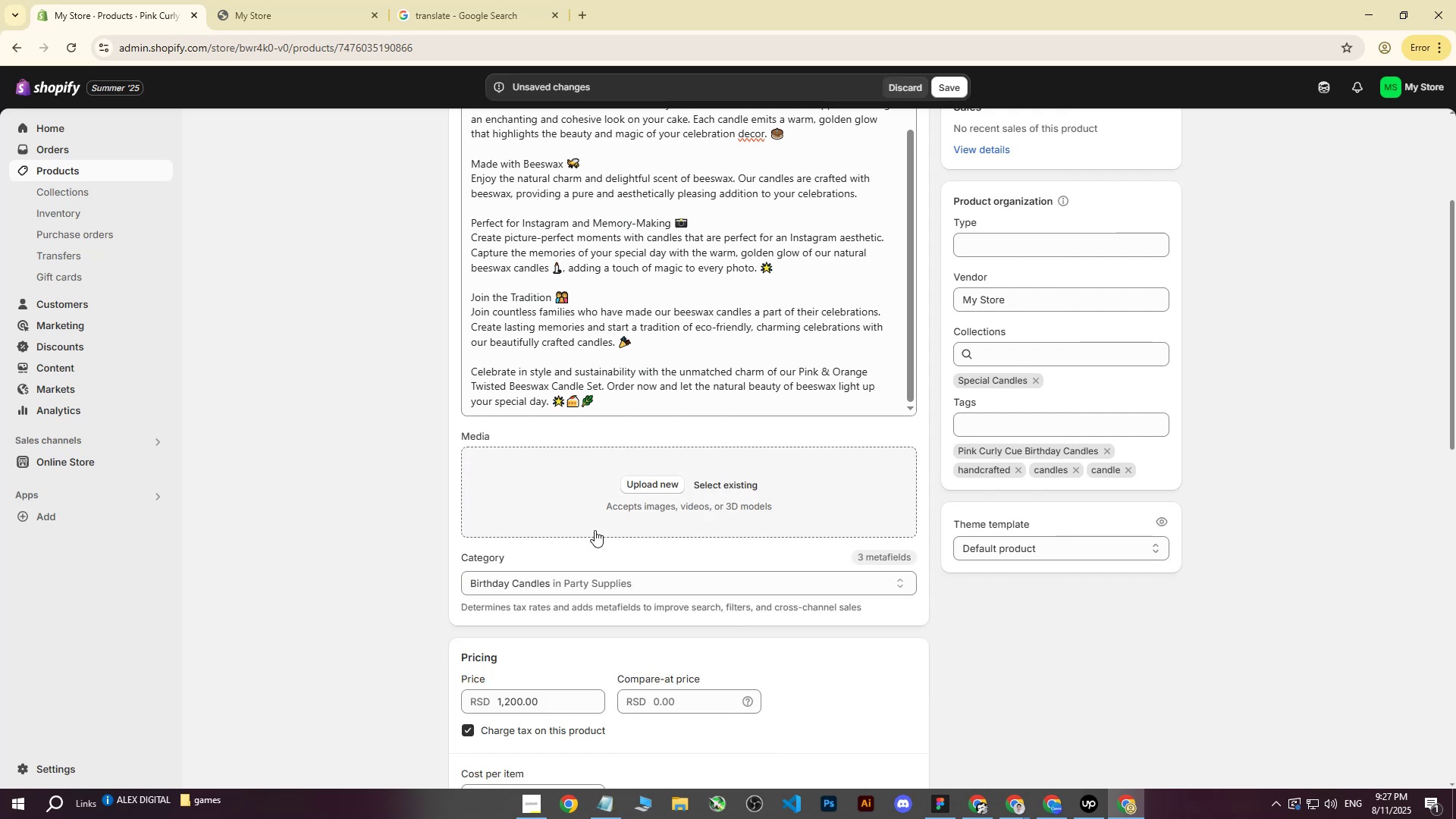 
left_click([651, 485])
 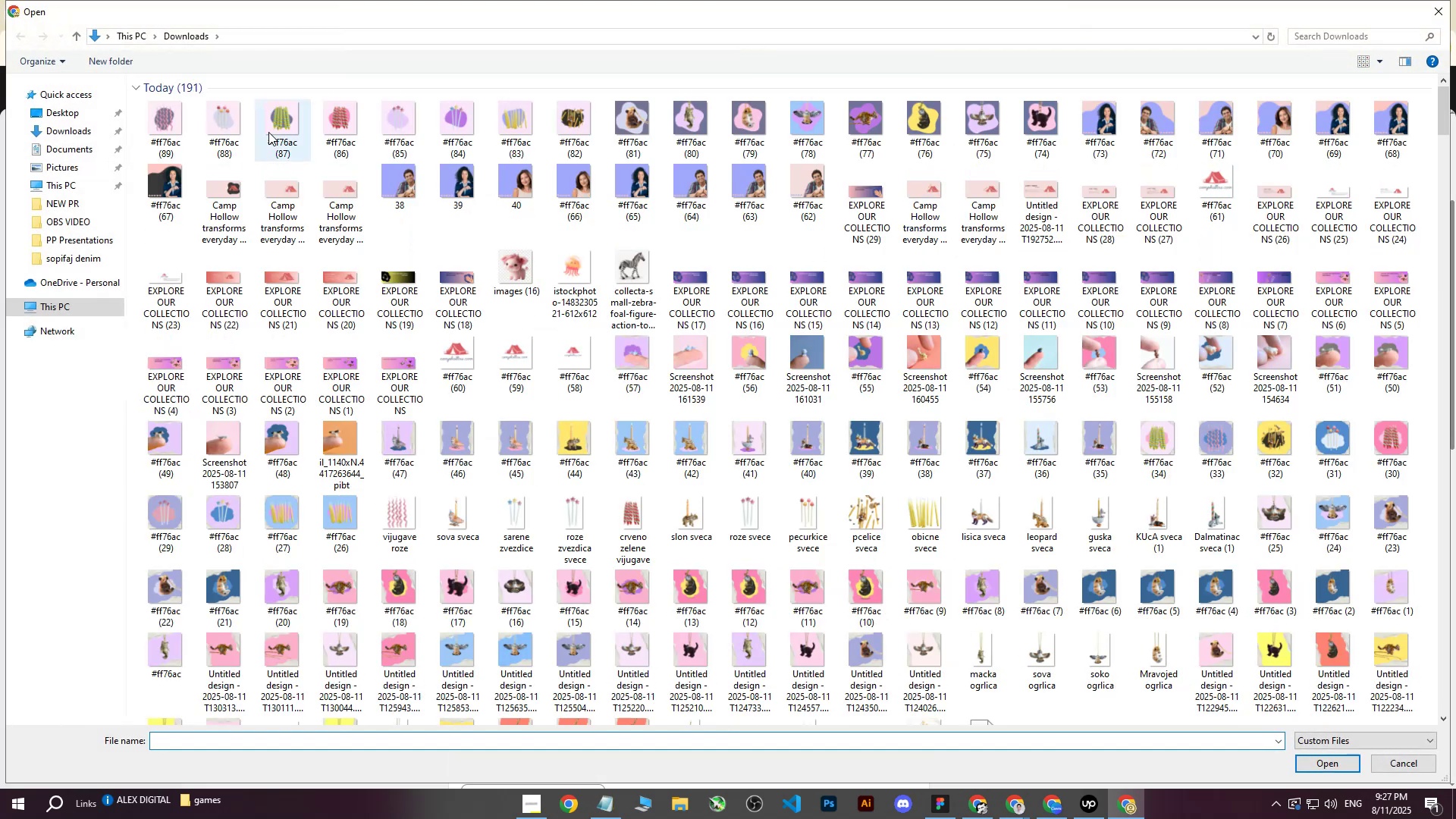 
left_click([284, 118])
 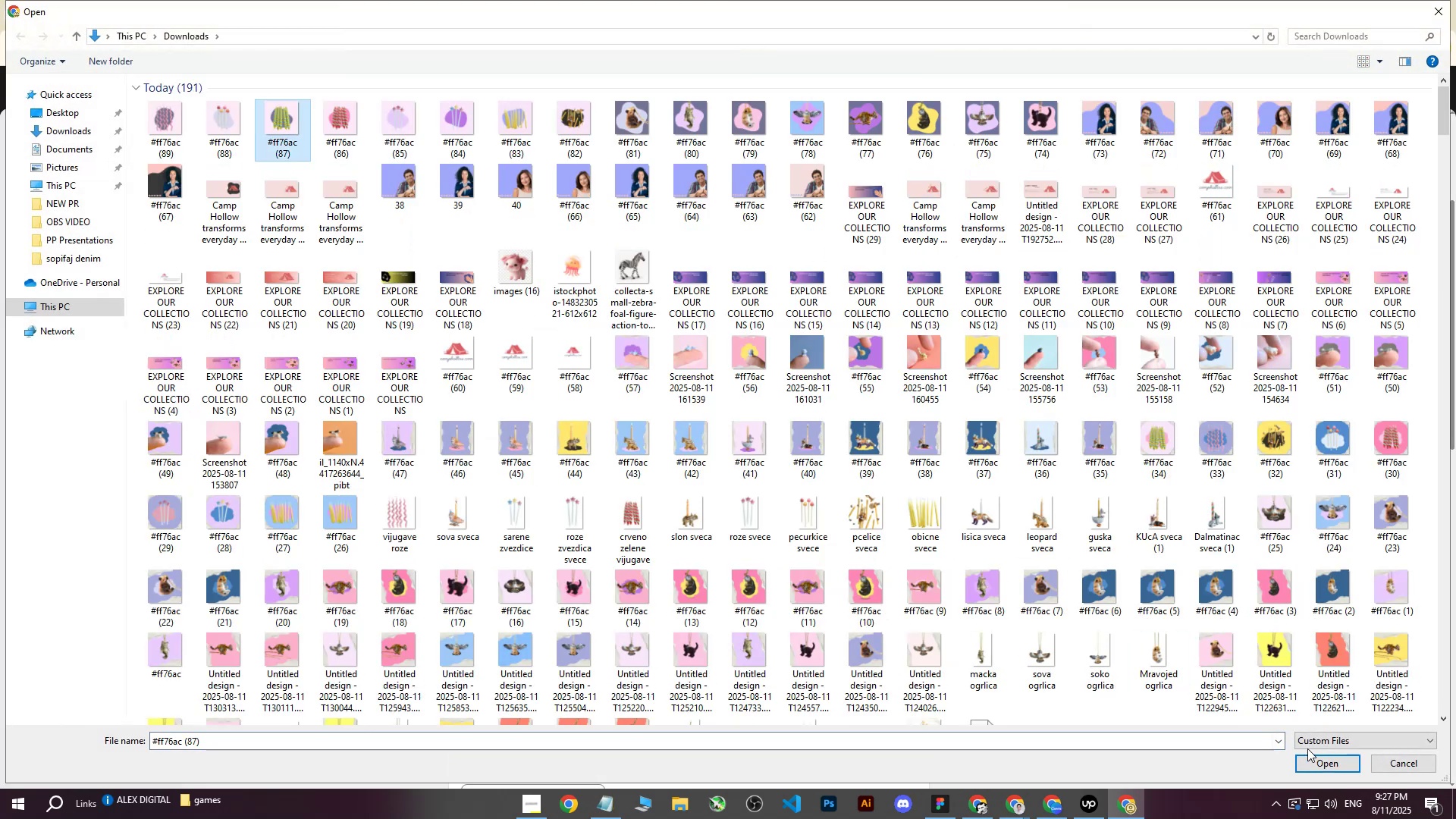 
left_click([1321, 759])
 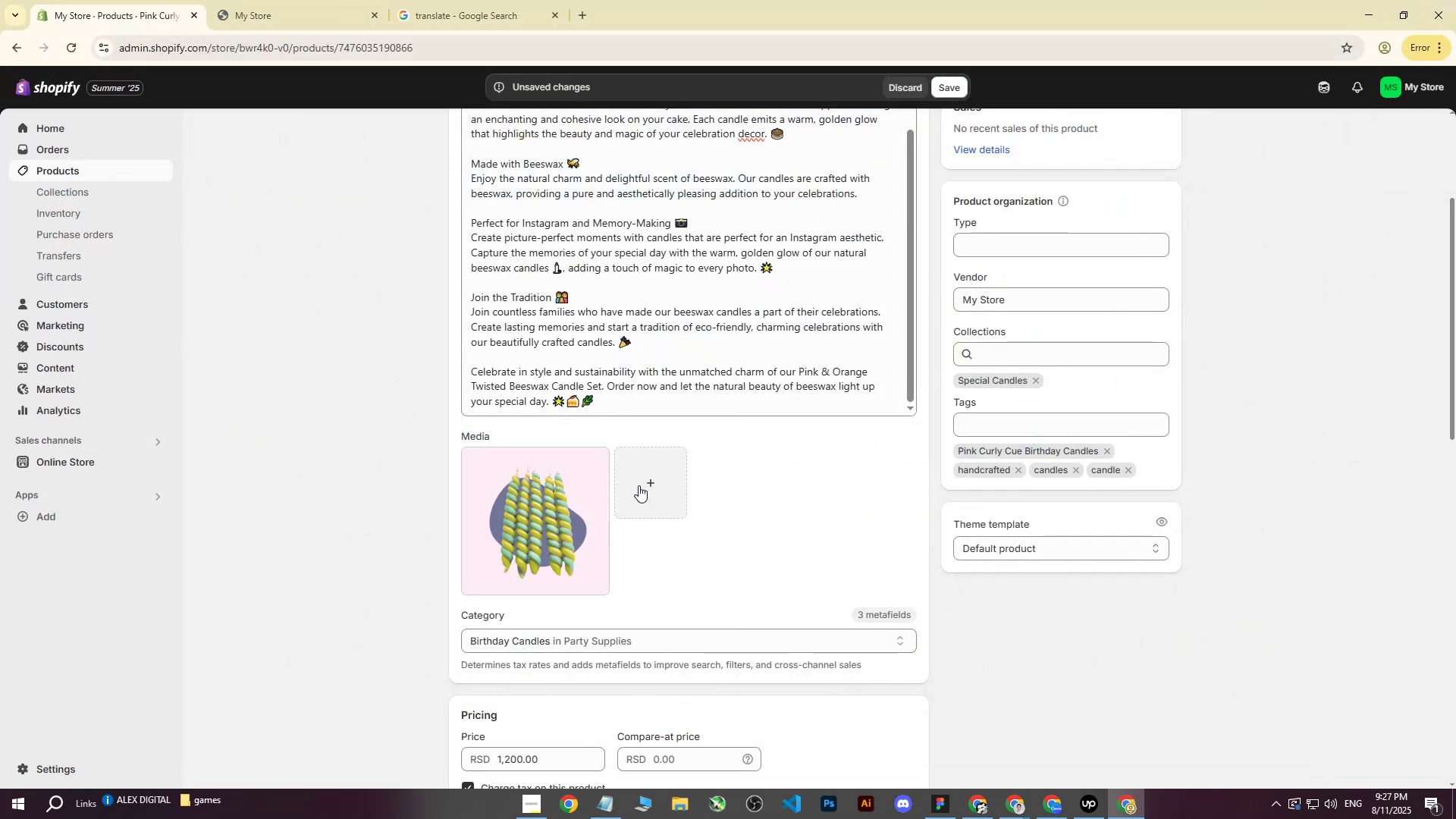 
wait(7.6)
 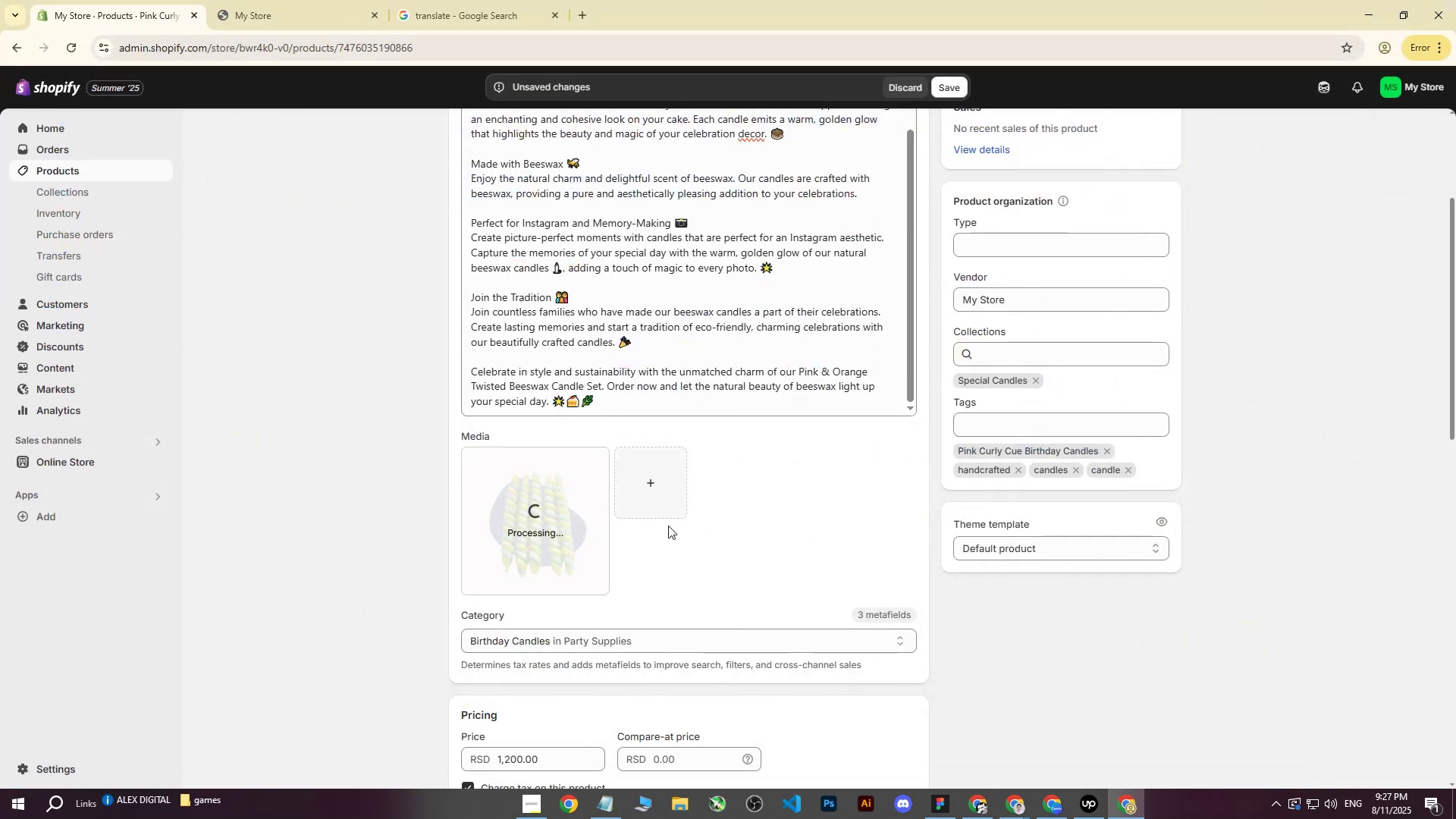 
scroll: coordinate [654, 502], scroll_direction: down, amount: 2.0
 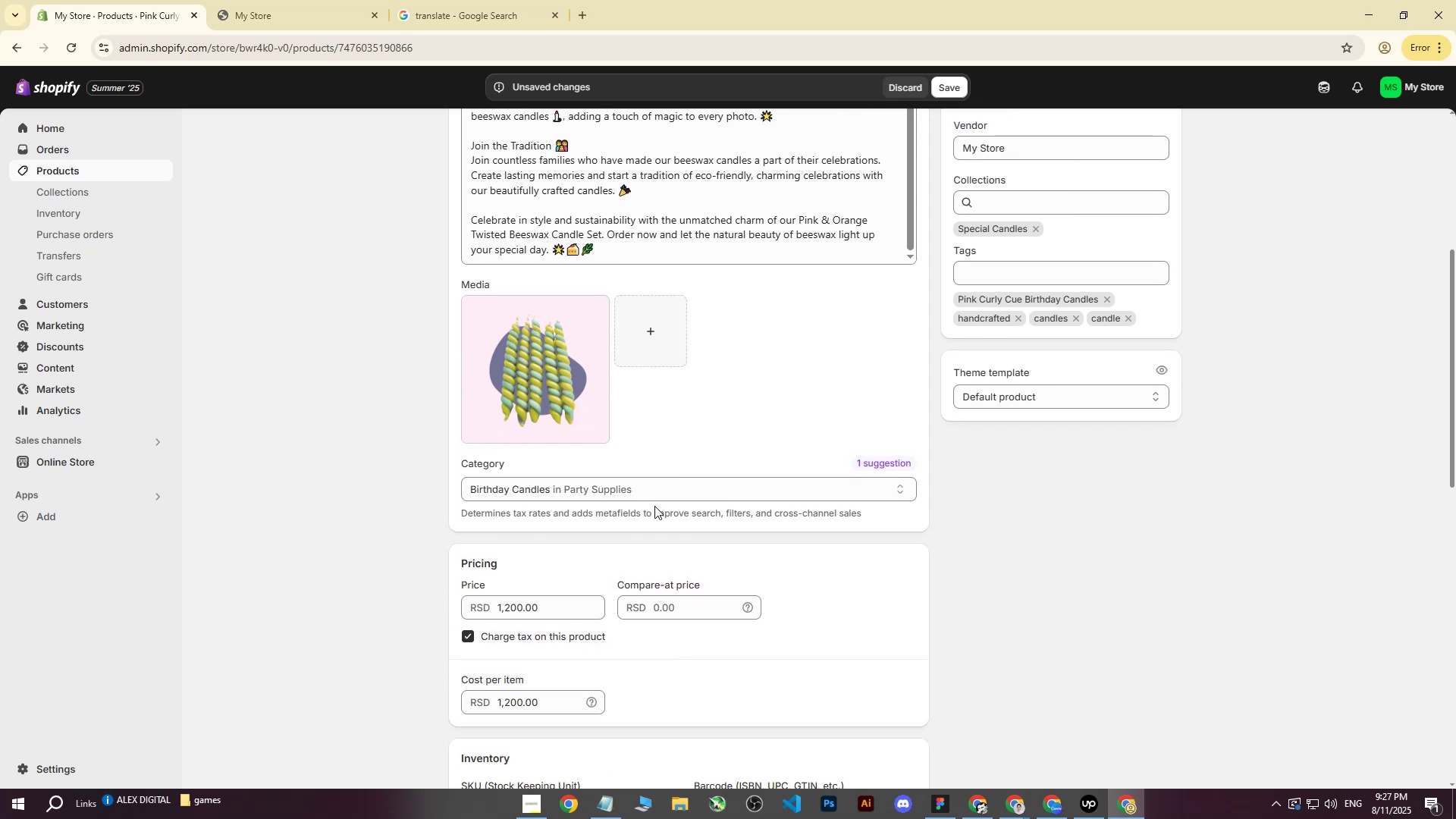 
scroll: coordinate [628, 557], scroll_direction: up, amount: 4.0
 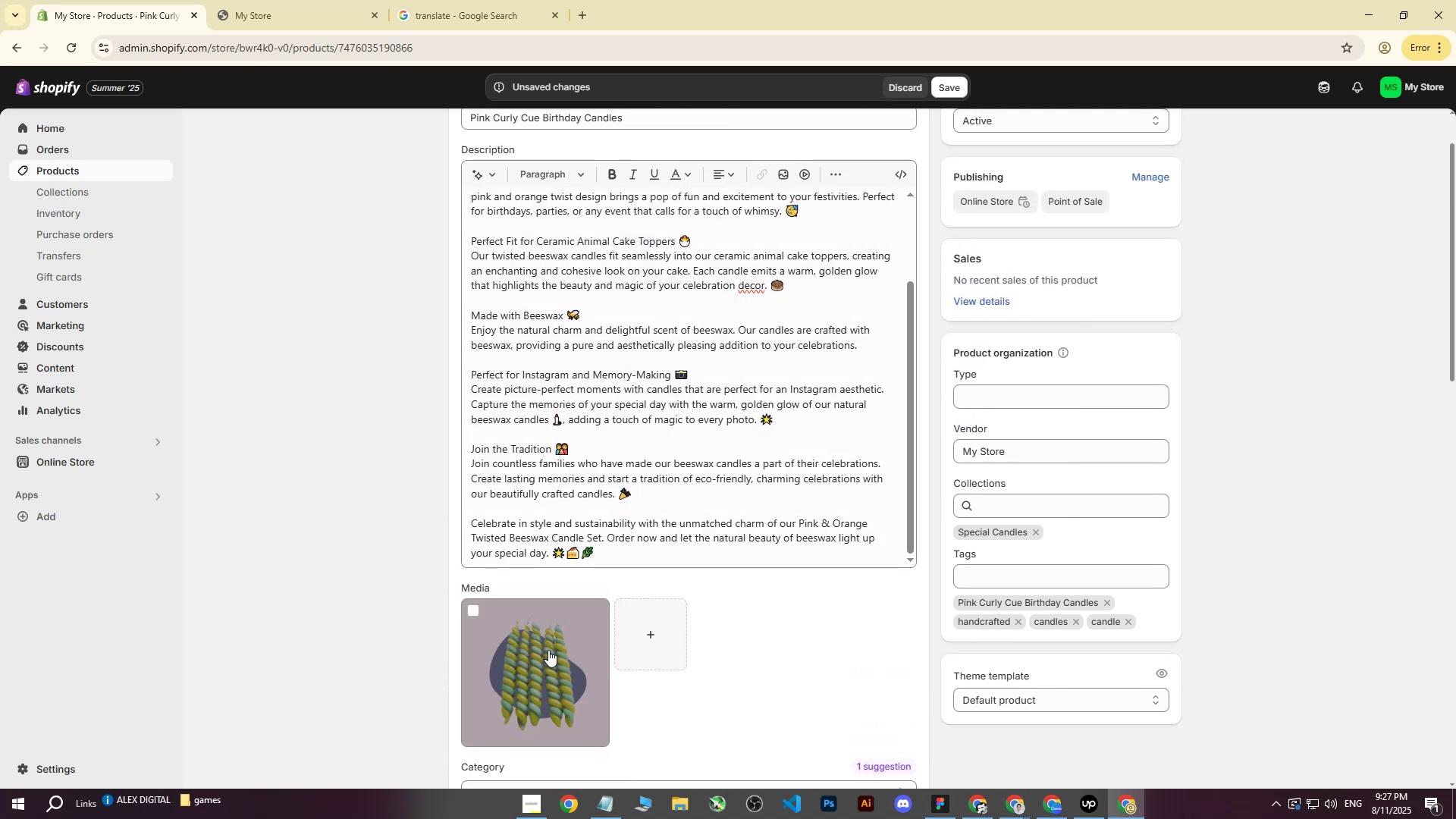 
left_click([531, 657])
 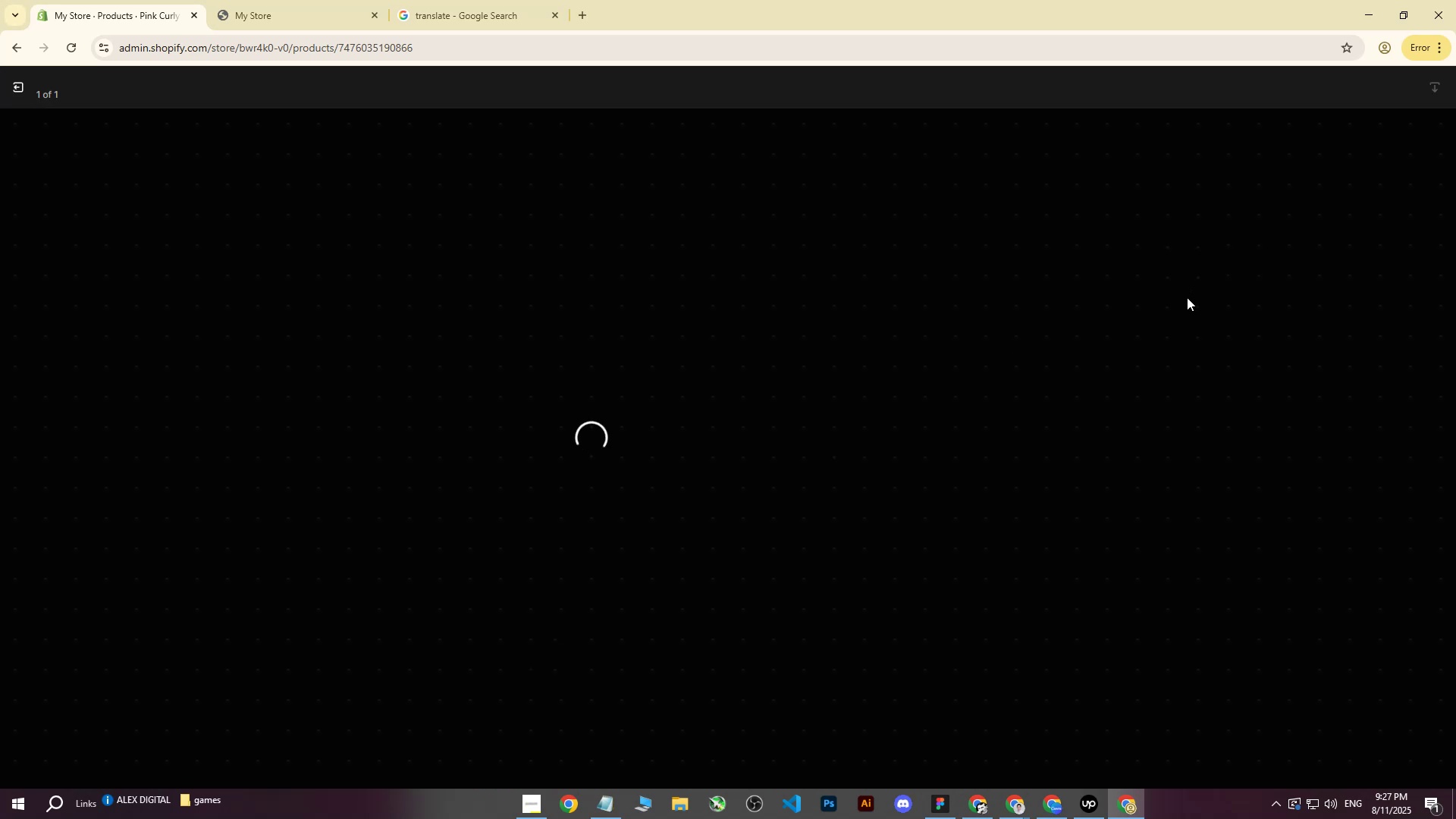 
key(CapsLock)
 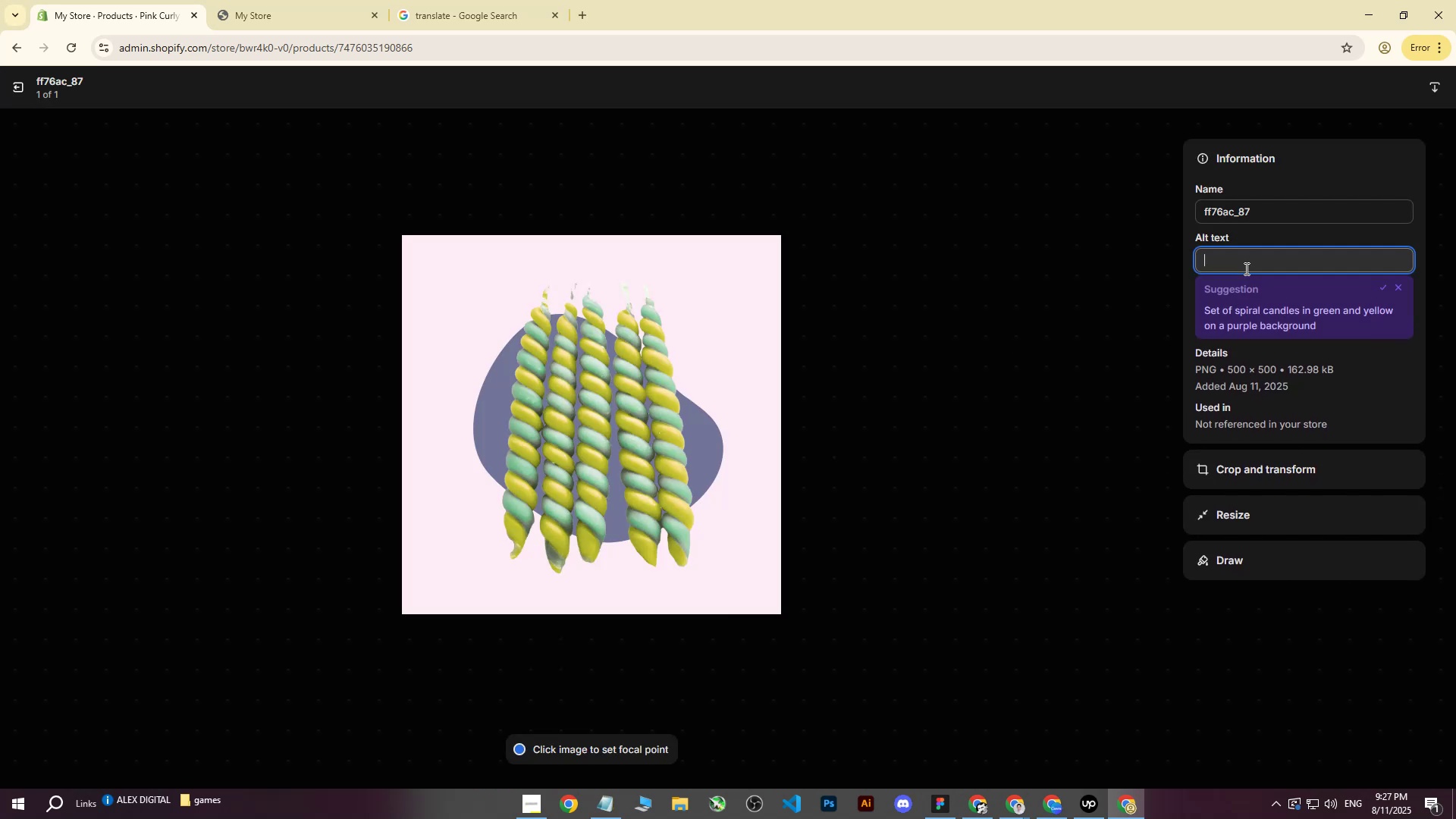 
left_click([1245, 268])
 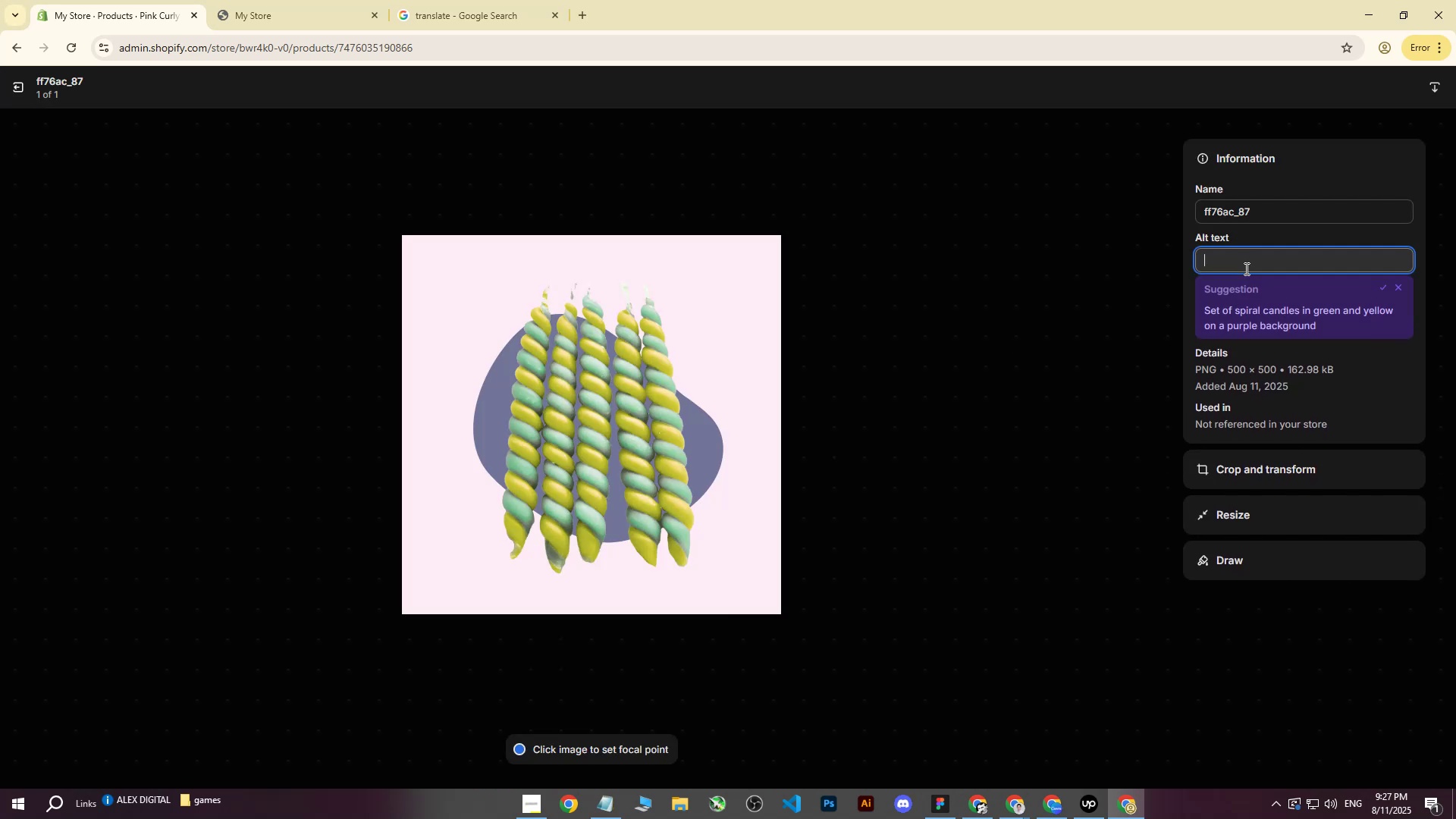 
type(Set of 5 yellow )
key(Backspace)
type( and green twisted special candles in front of bl)
key(Backspace)
key(Backspace)
key(Backspace)
key(Backspace)
type(of blue background.)
 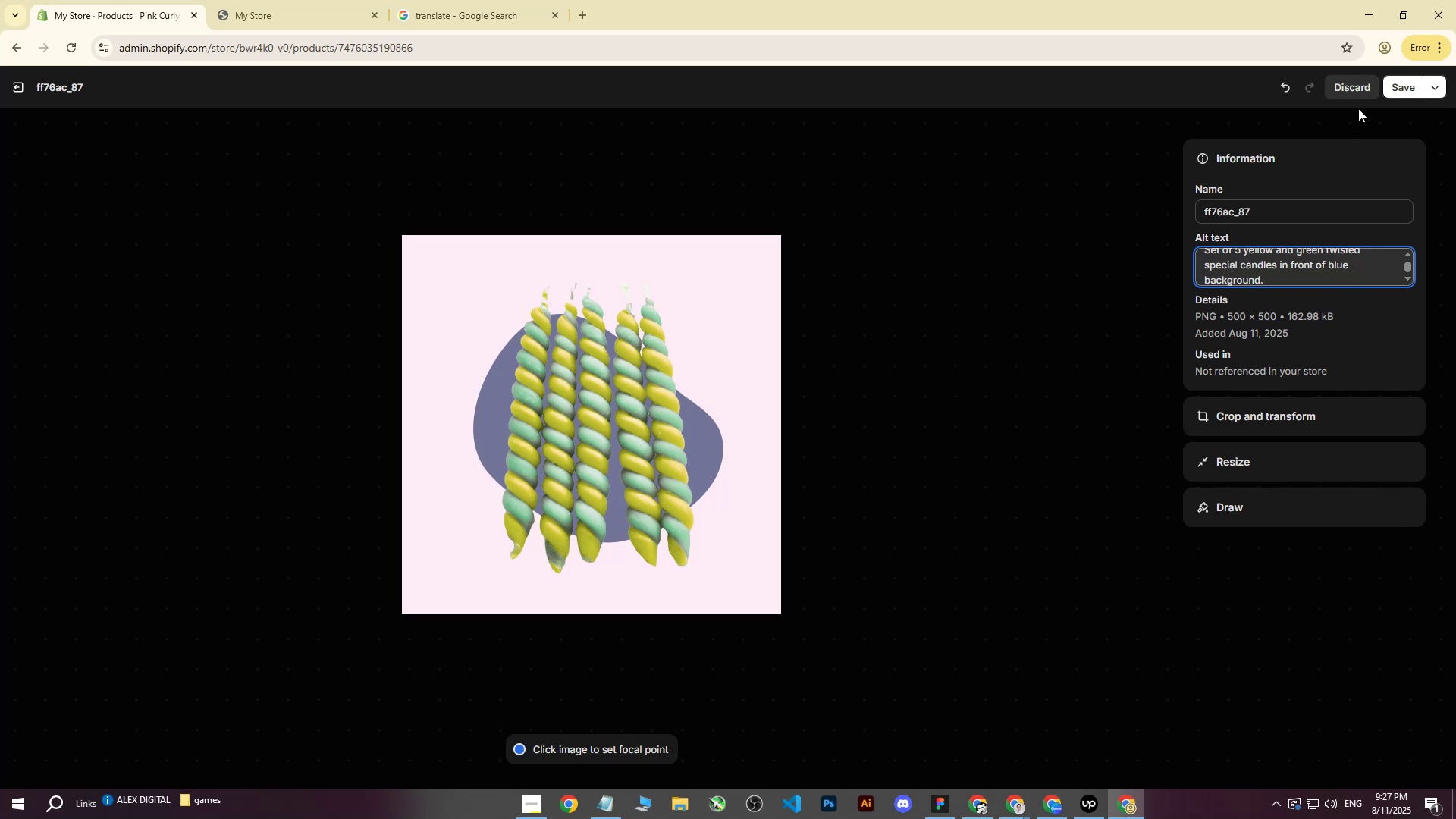 
left_click([1394, 87])
 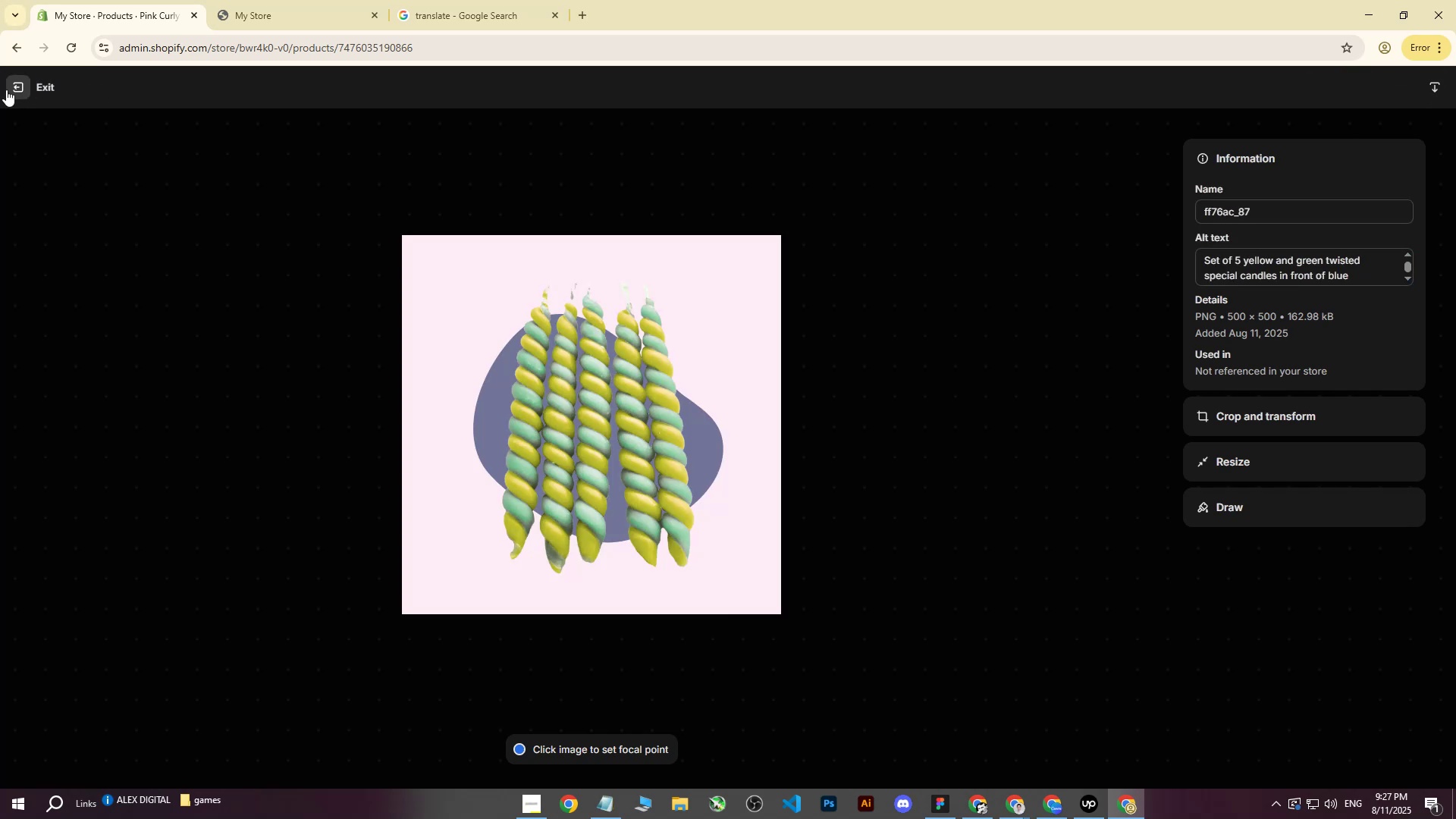 
left_click([11, 89])
 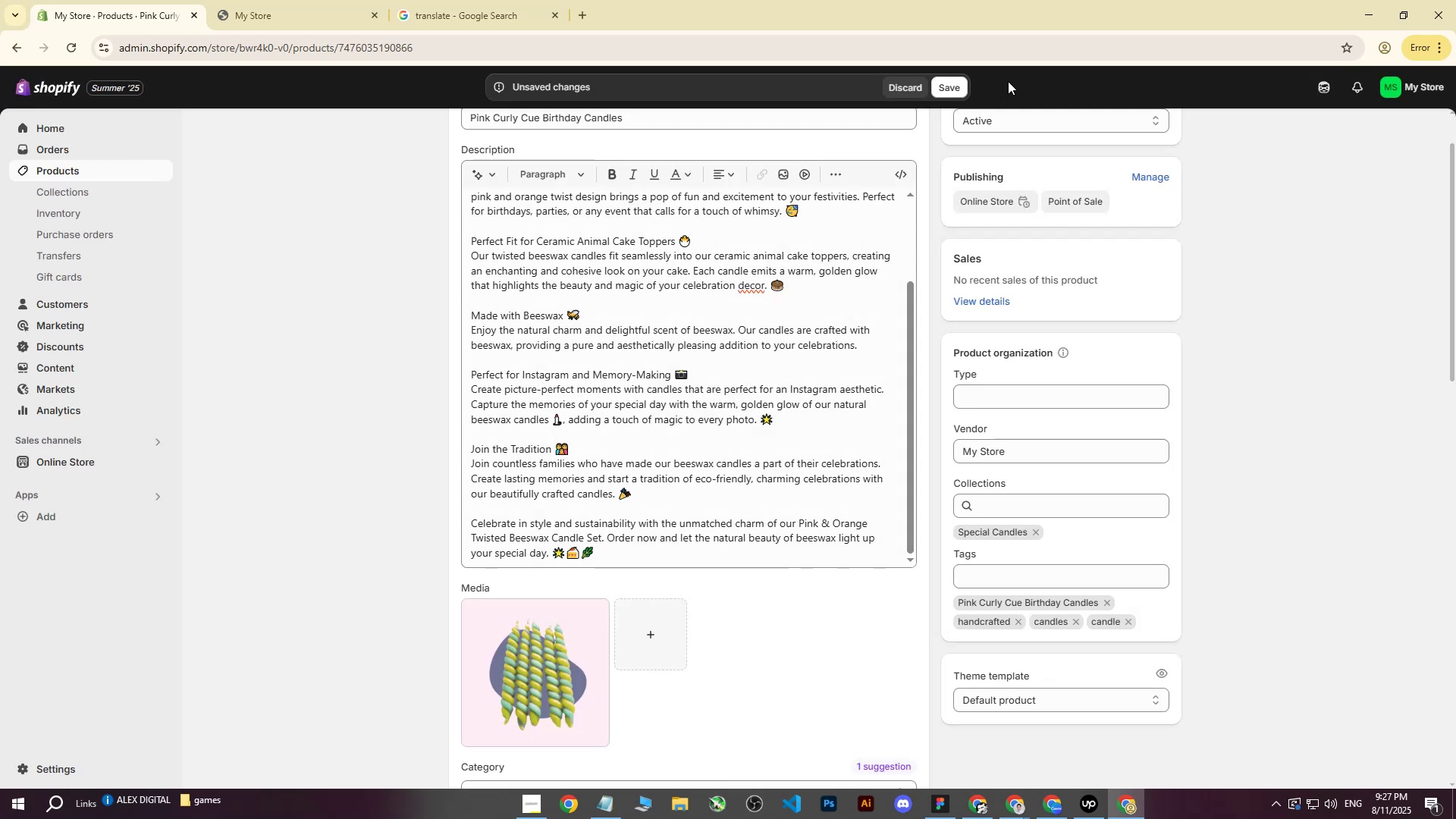 
left_click([956, 83])
 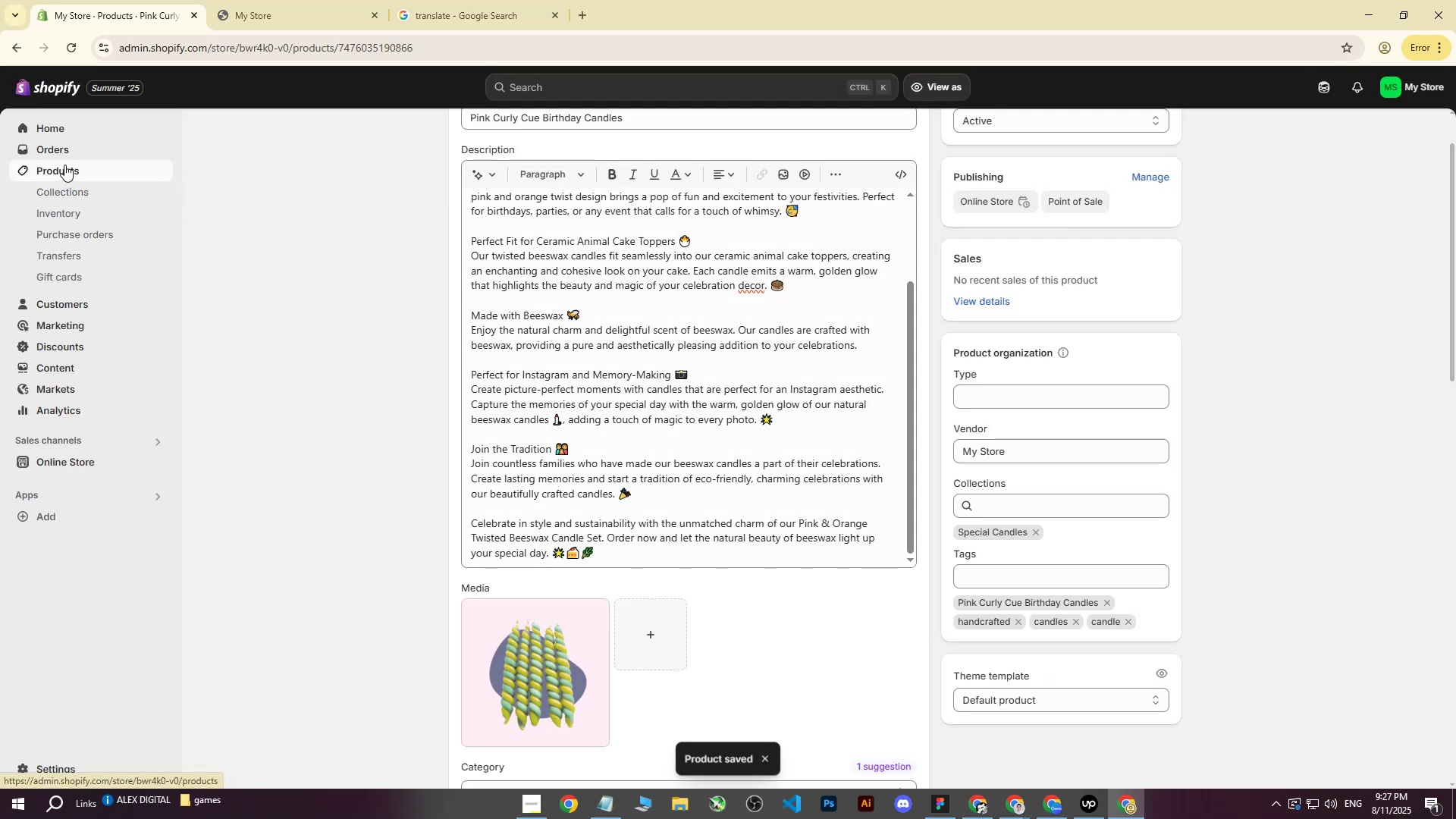 
left_click([64, 165])
 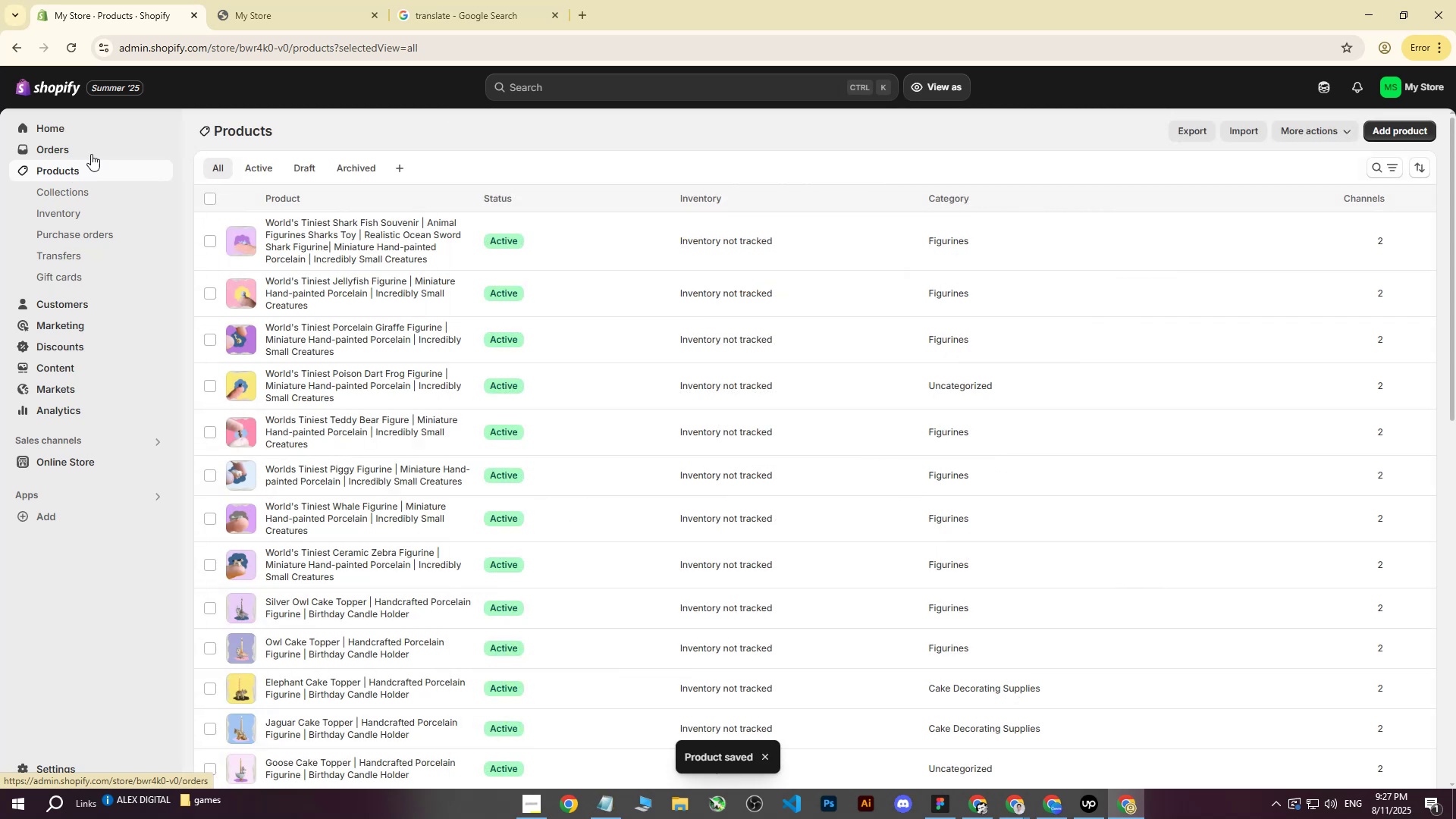 
left_click([253, 0])
 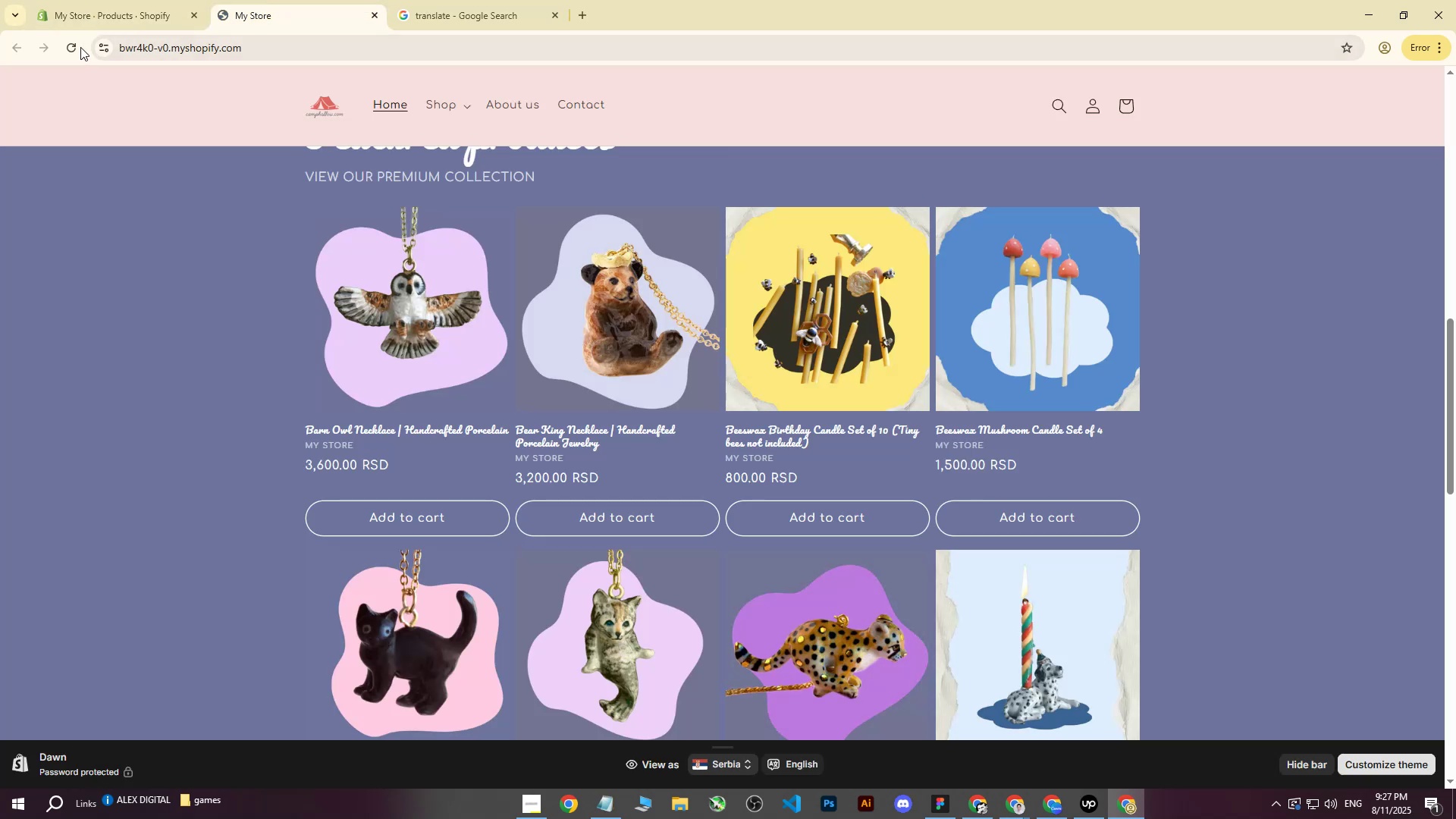 
left_click([63, 48])
 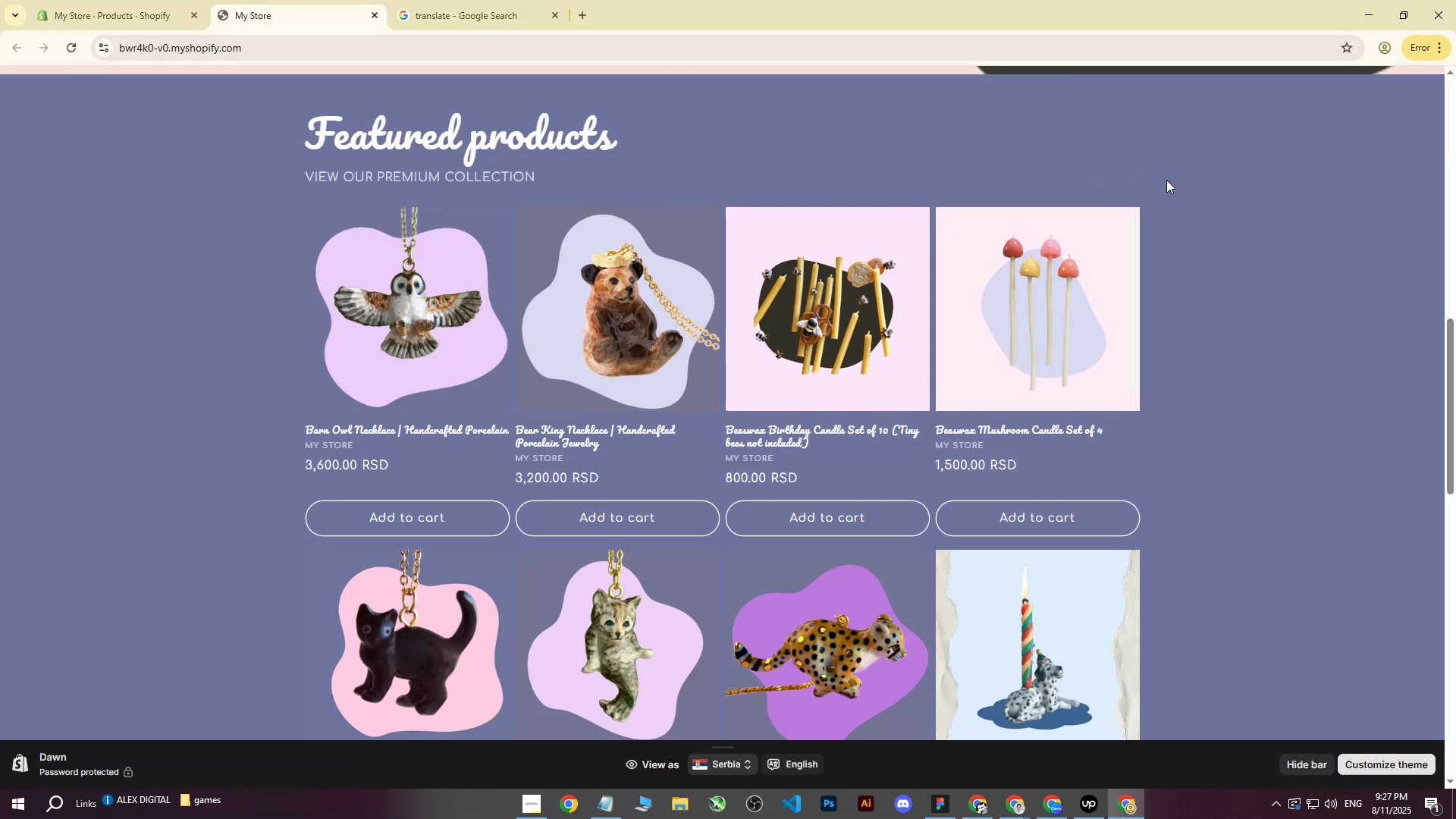 
wait(5.42)
 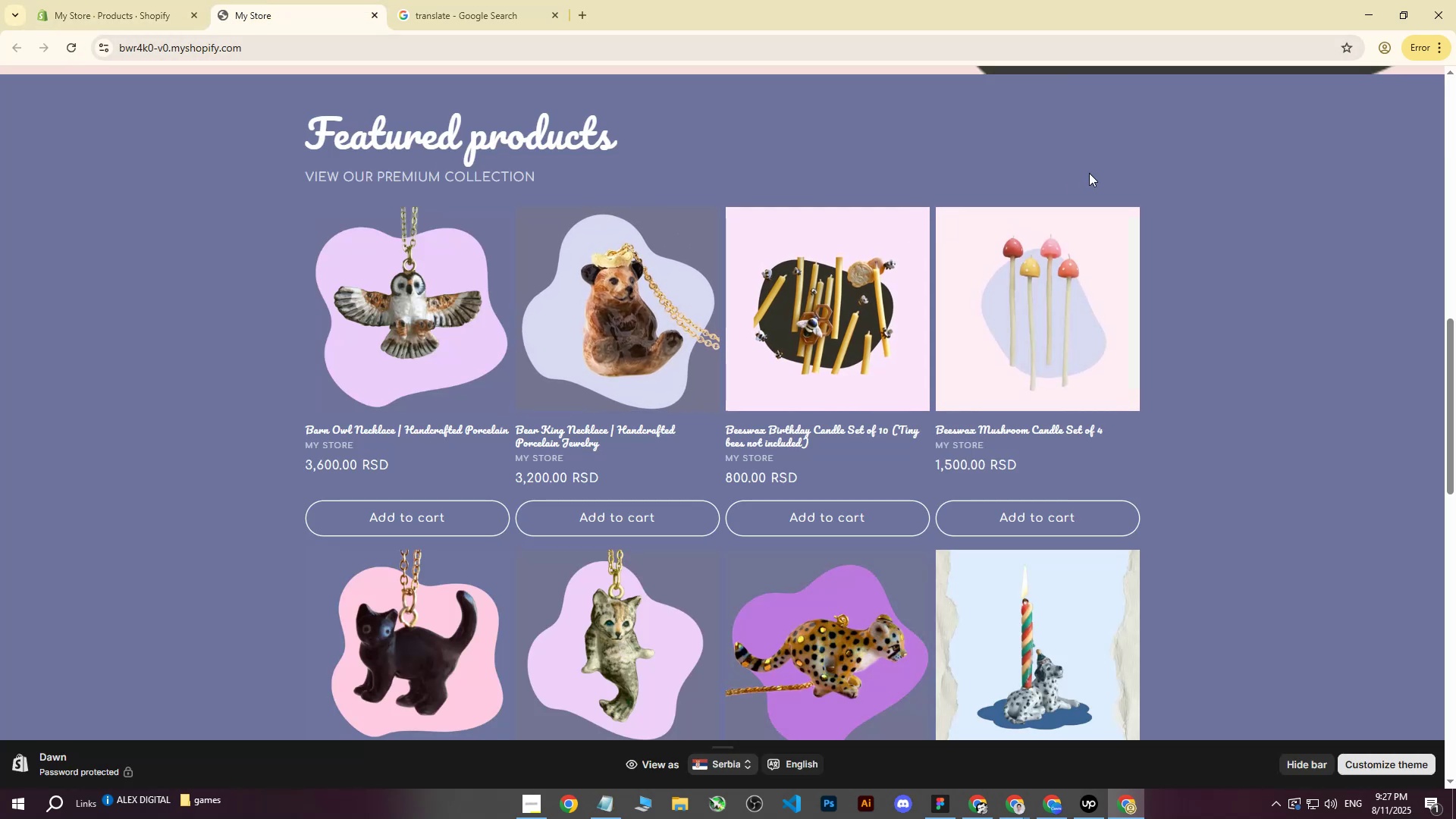 
scroll: coordinate [1166, 182], scroll_direction: down, amount: 2.0
 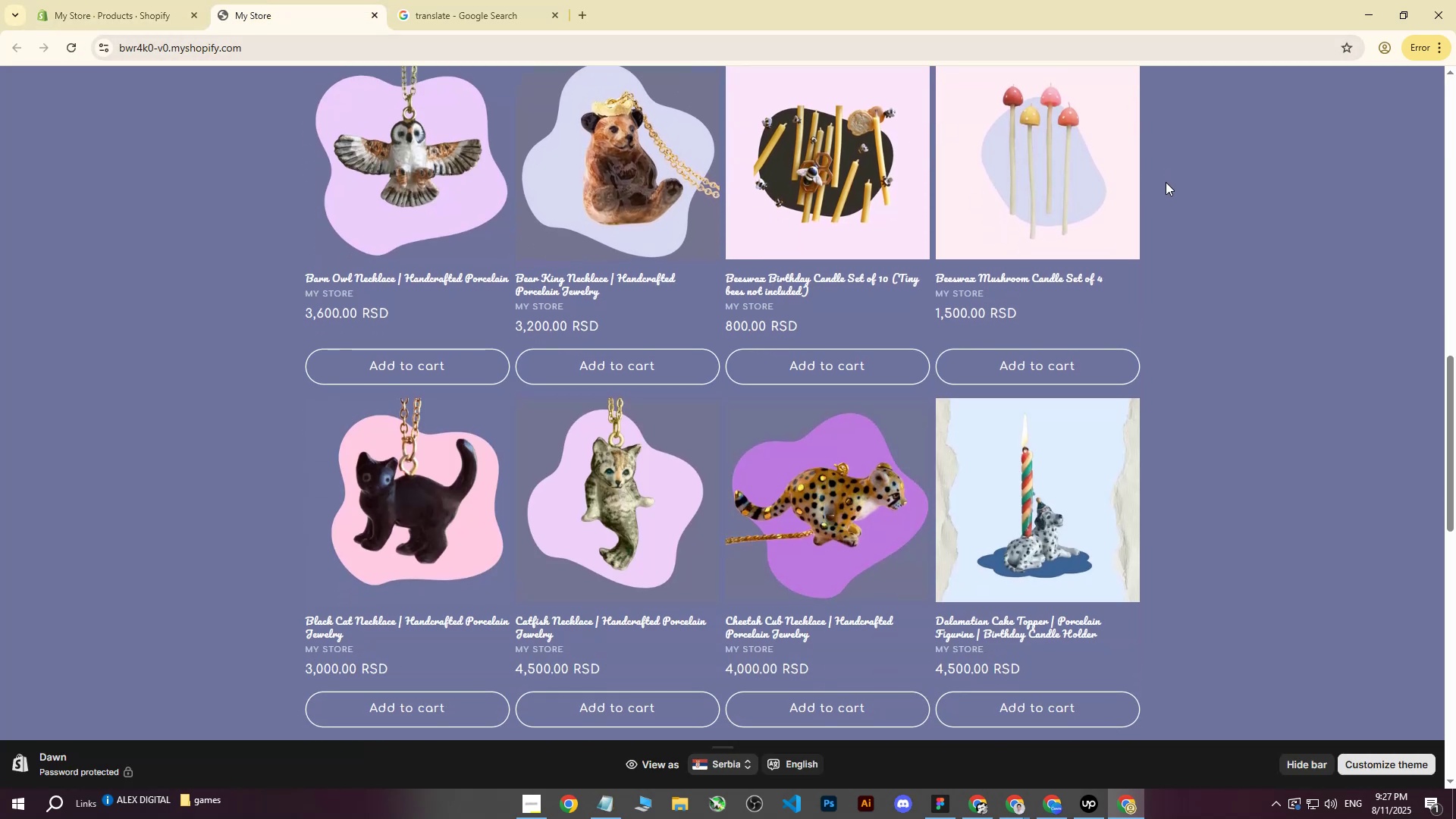 
scroll: coordinate [1158, 217], scroll_direction: up, amount: 3.0
 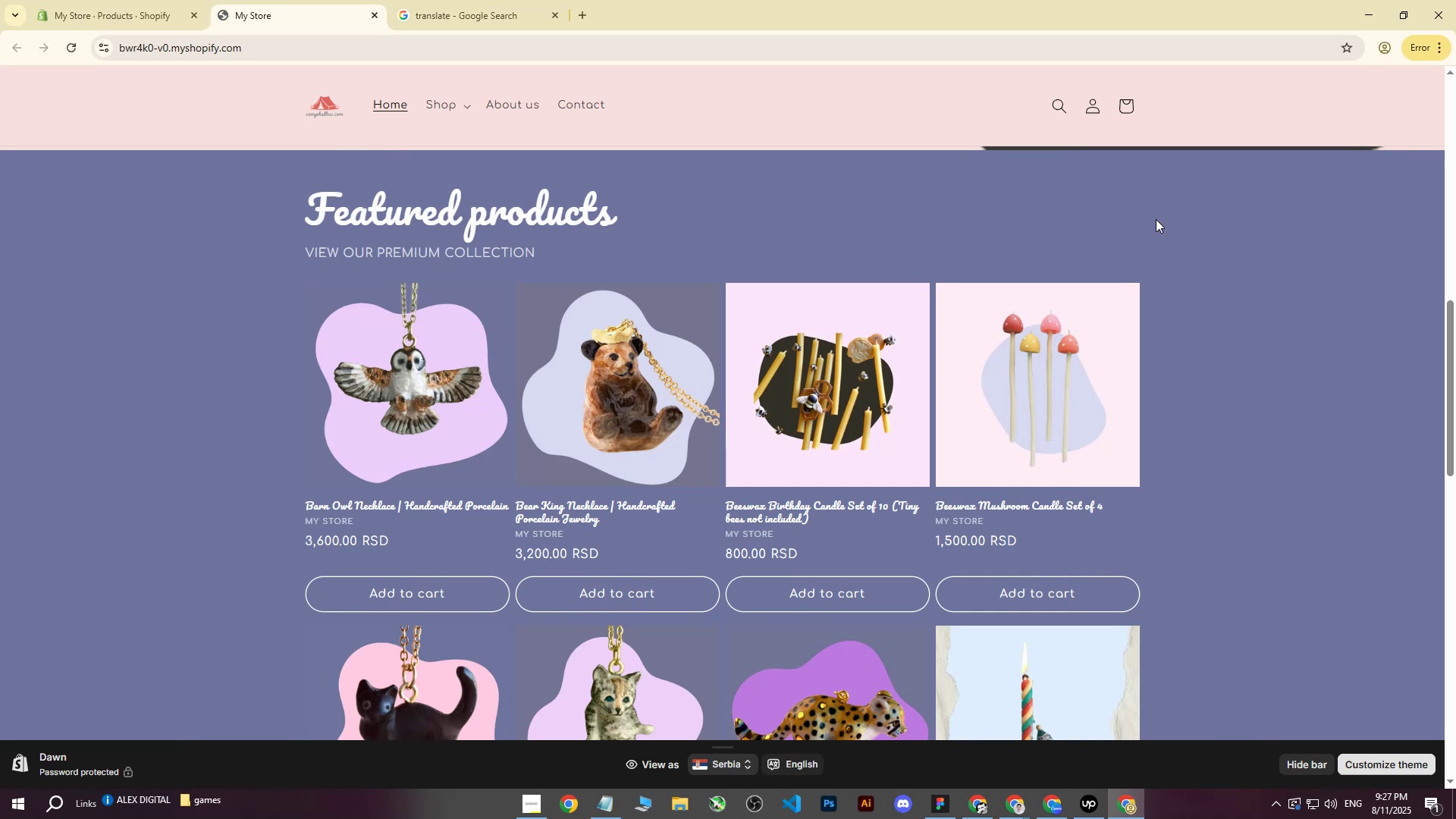 
scroll: coordinate [1156, 221], scroll_direction: down, amount: 3.0
 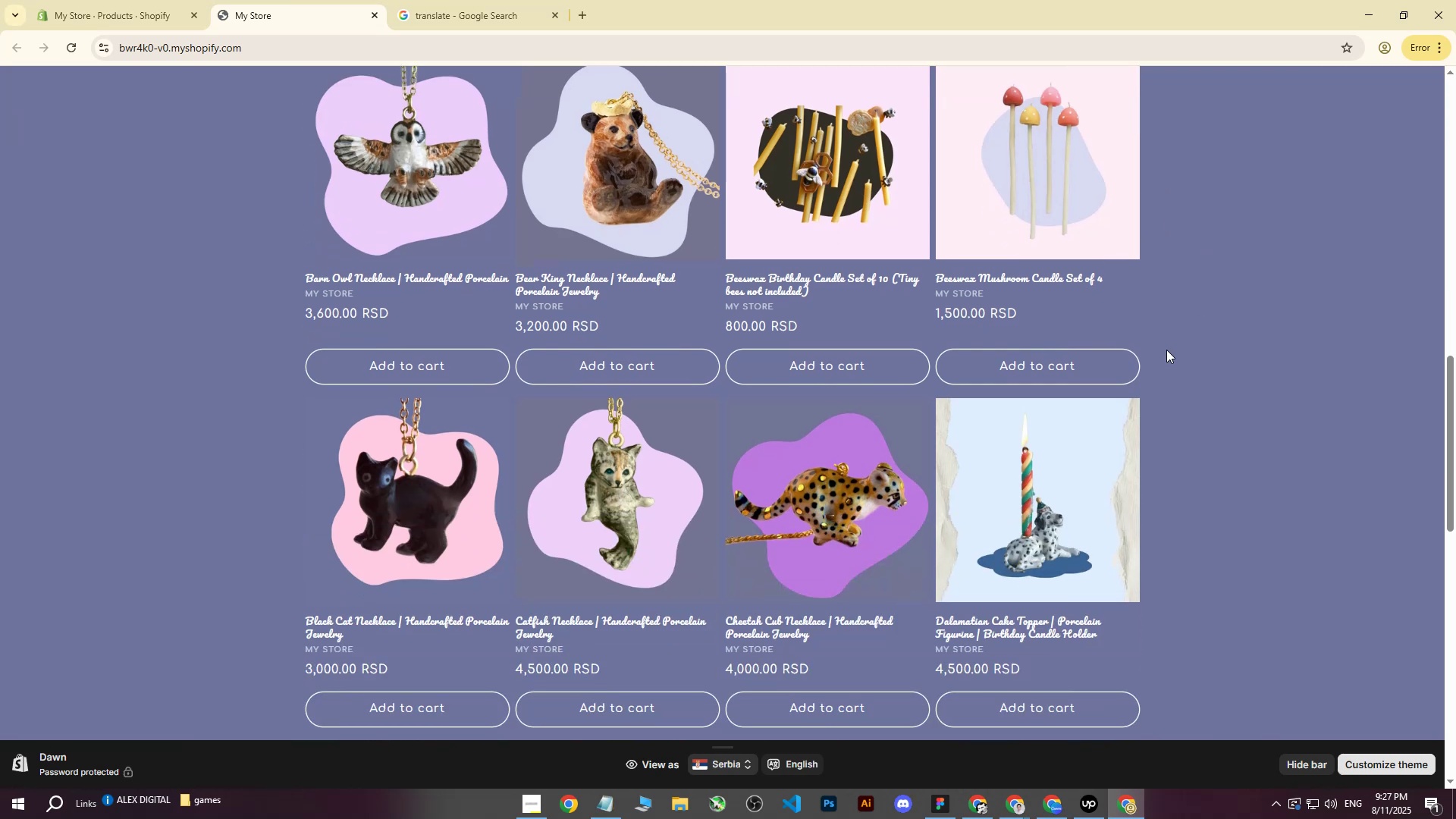 
scroll: coordinate [1164, 350], scroll_direction: up, amount: 3.0
 